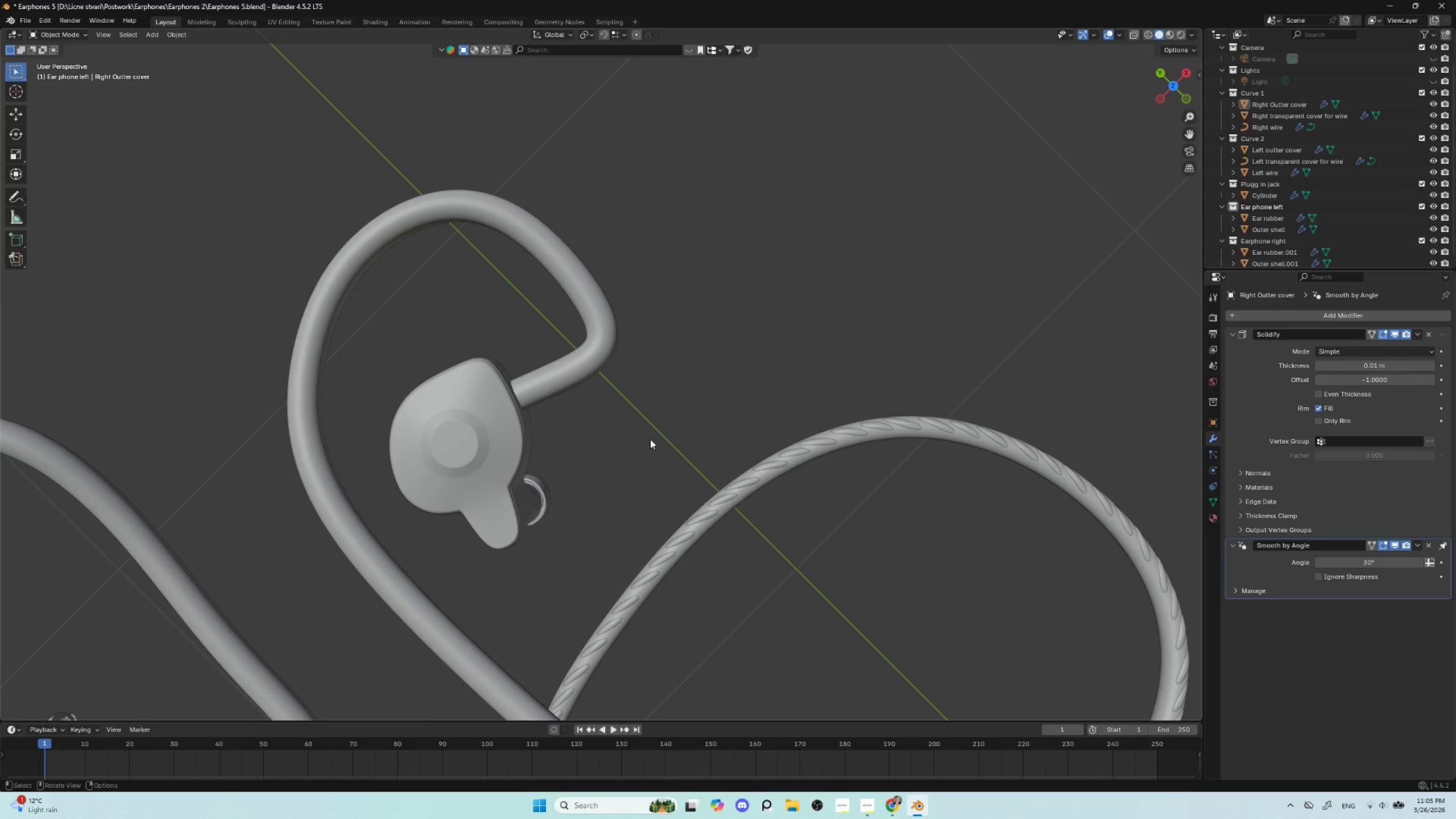 
scroll: coordinate [690, 601], scroll_direction: up, amount: 2.0
 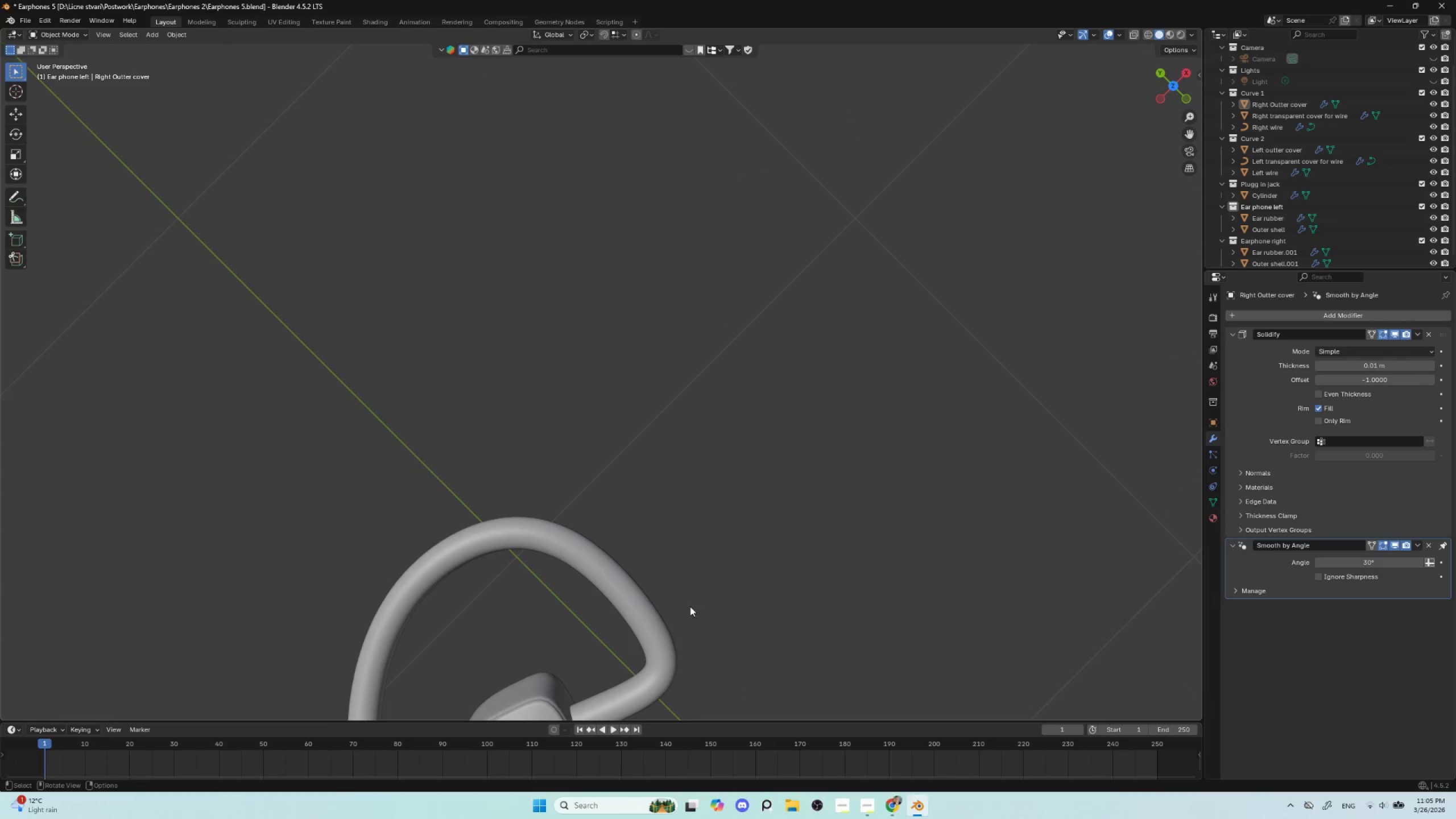 
hold_key(key=ShiftLeft, duration=1.97)
left_click([650, 439])
 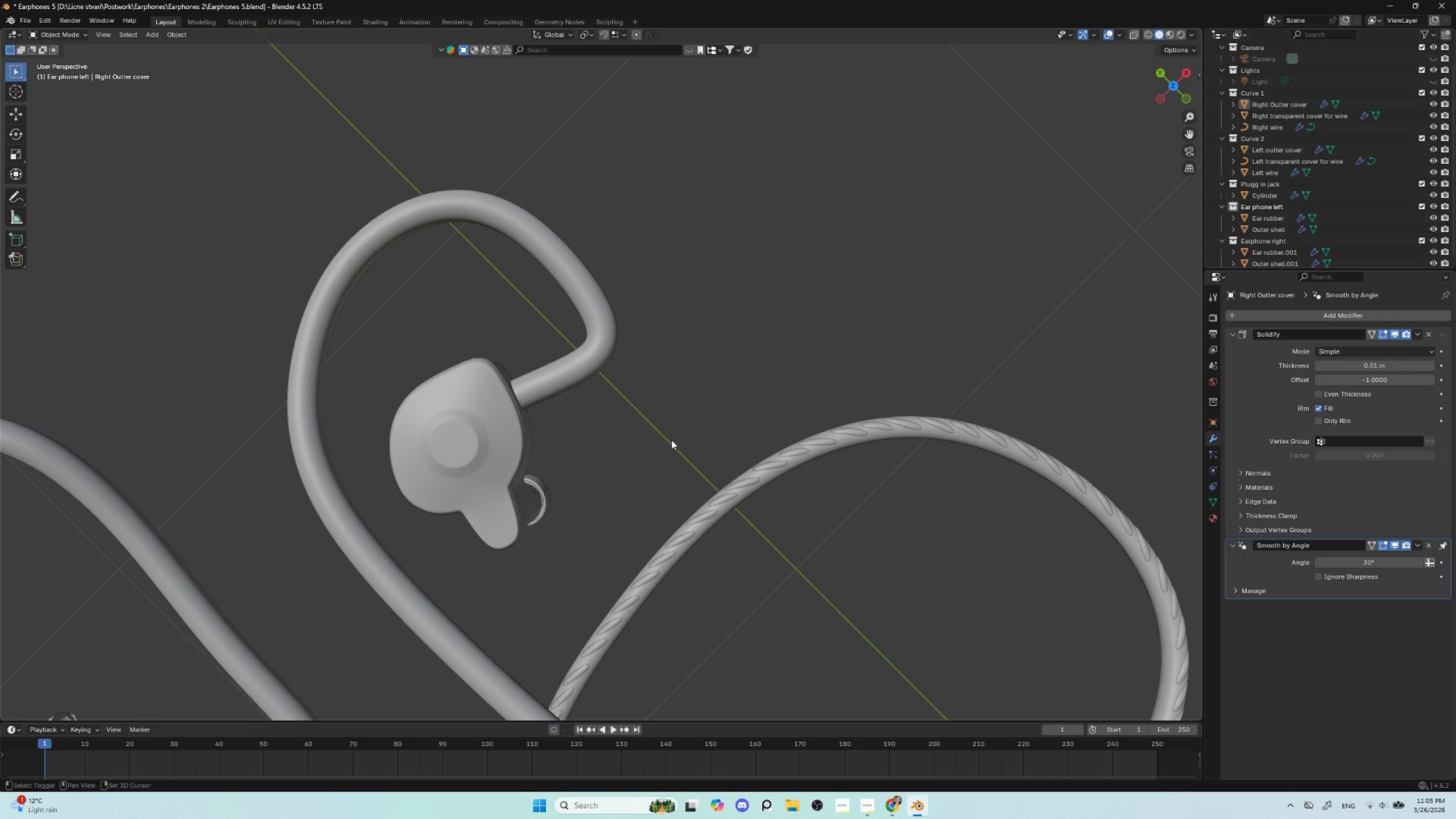 
key(Shift+A)
 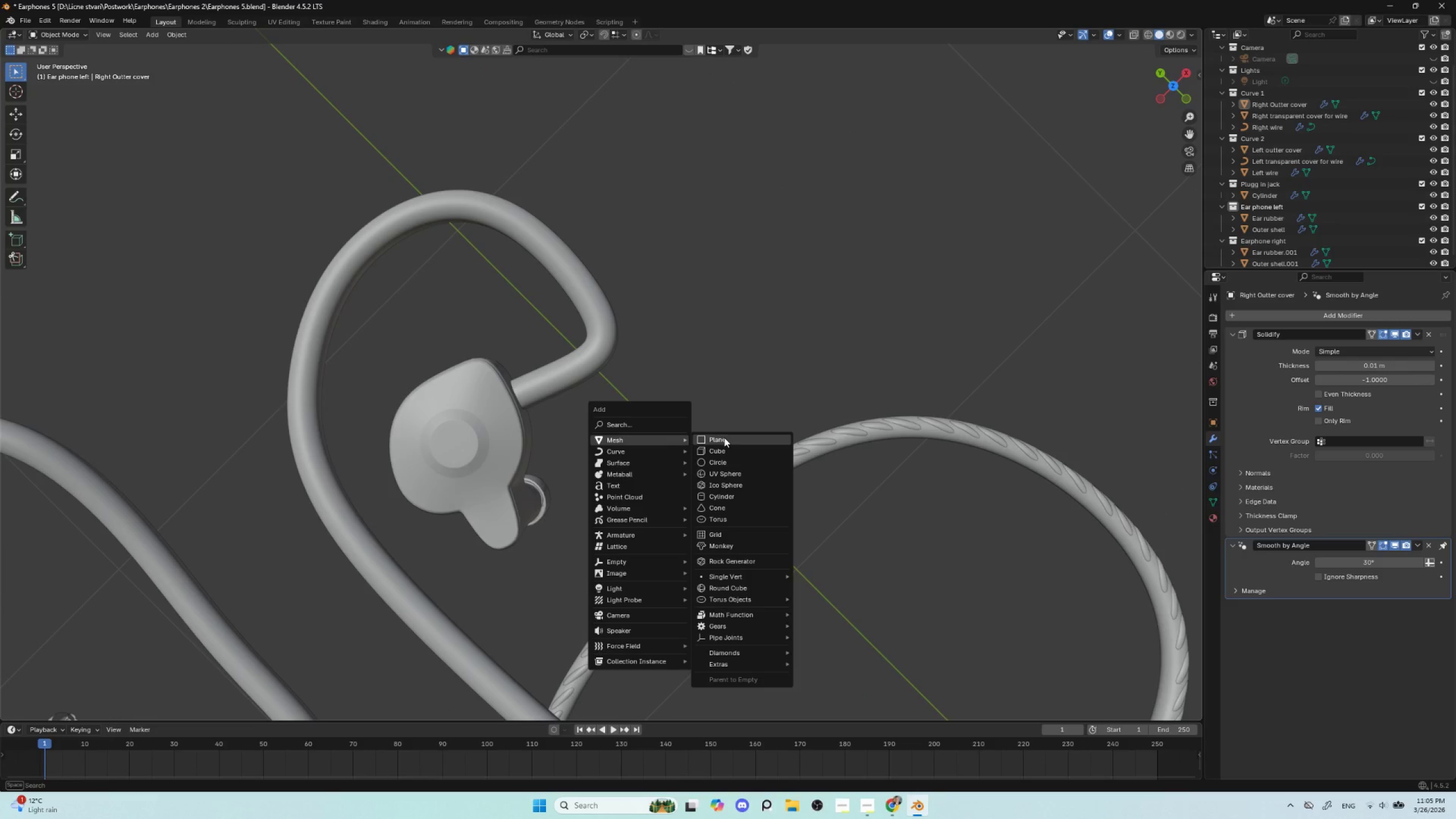 
mouse_move([727, 462])
 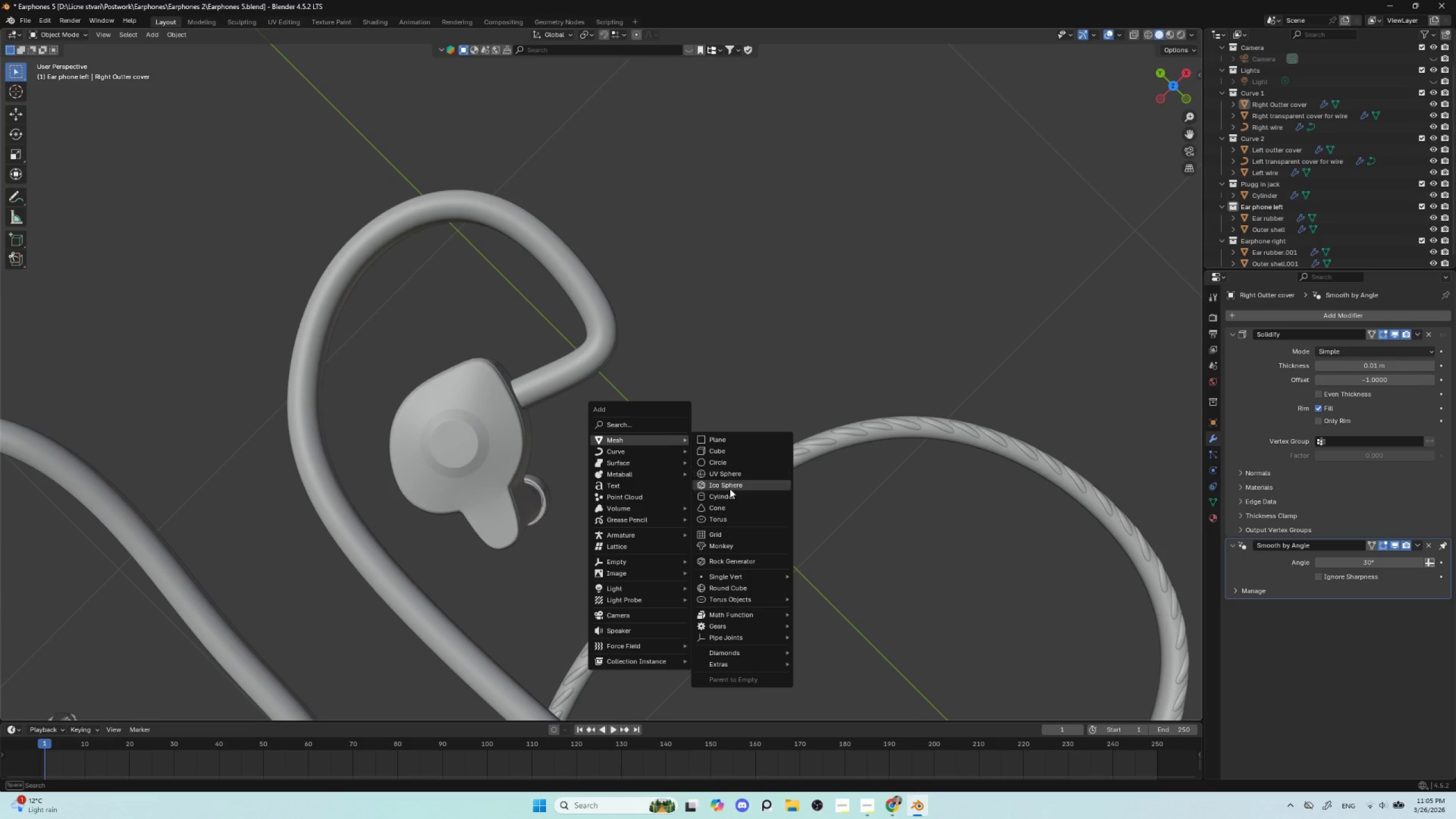 
left_click([730, 497])
 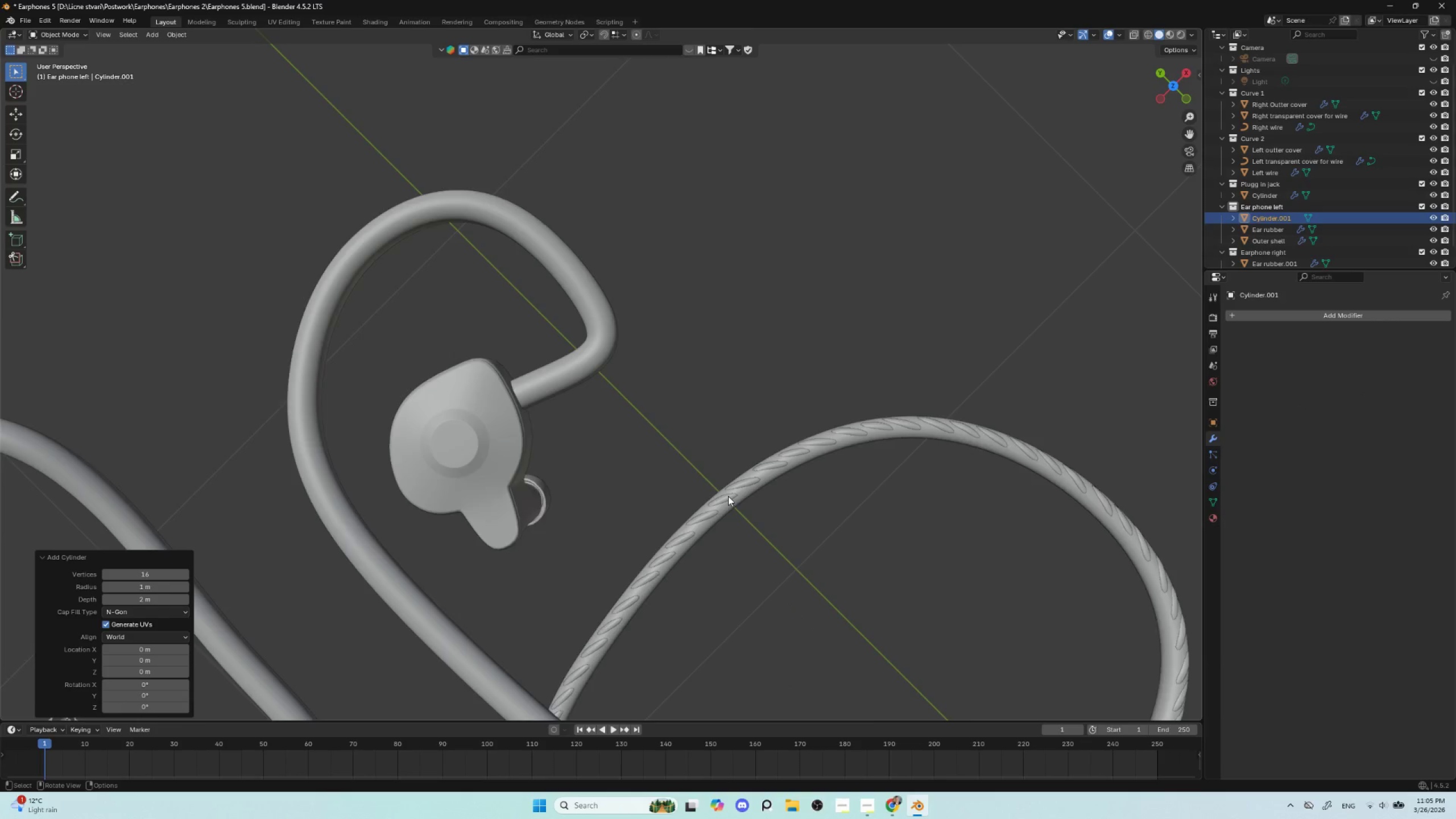 
scroll: coordinate [626, 464], scroll_direction: down, amount: 11.0
 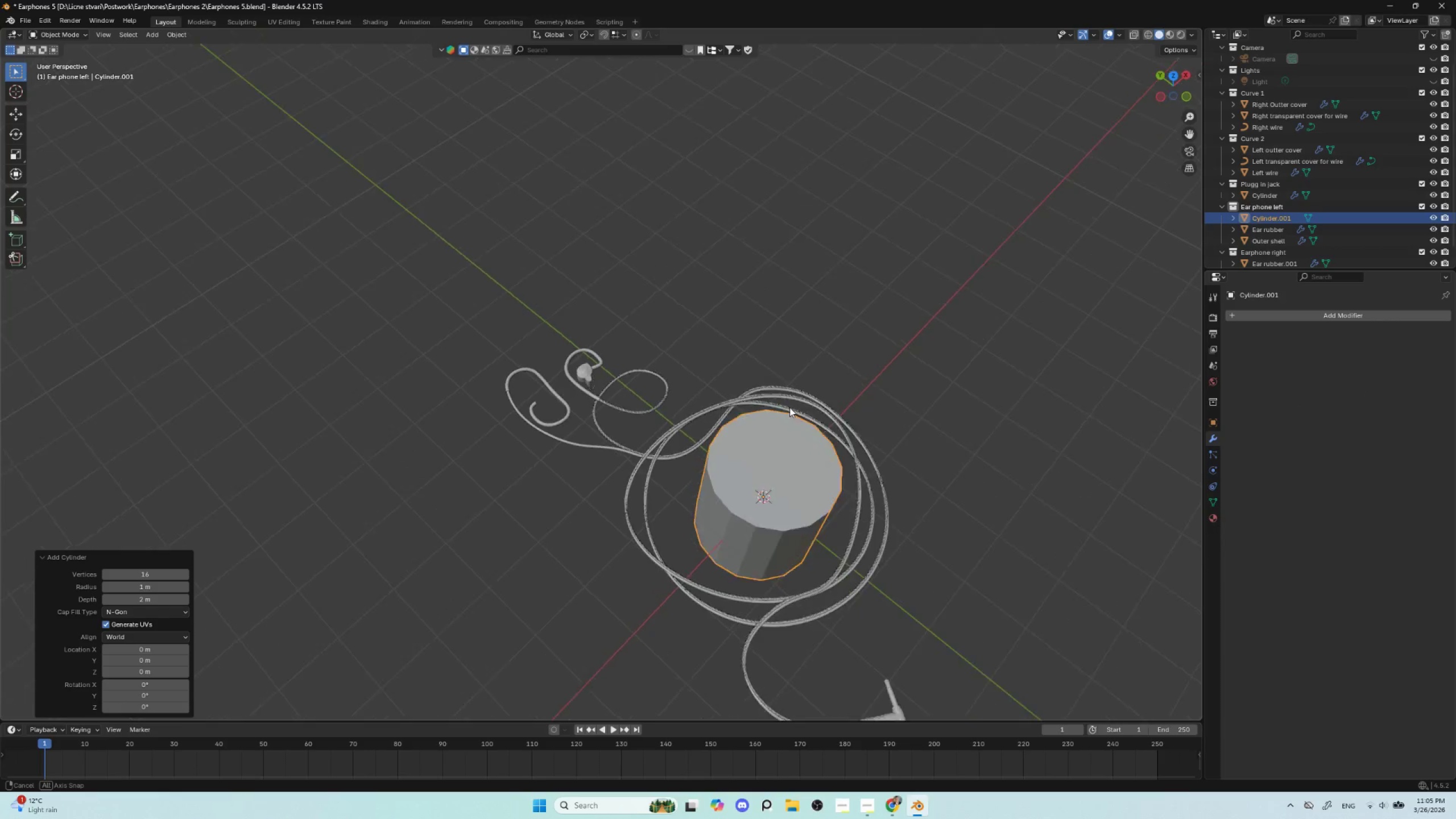 
hold_key(key=AltLeft, duration=1.3)
 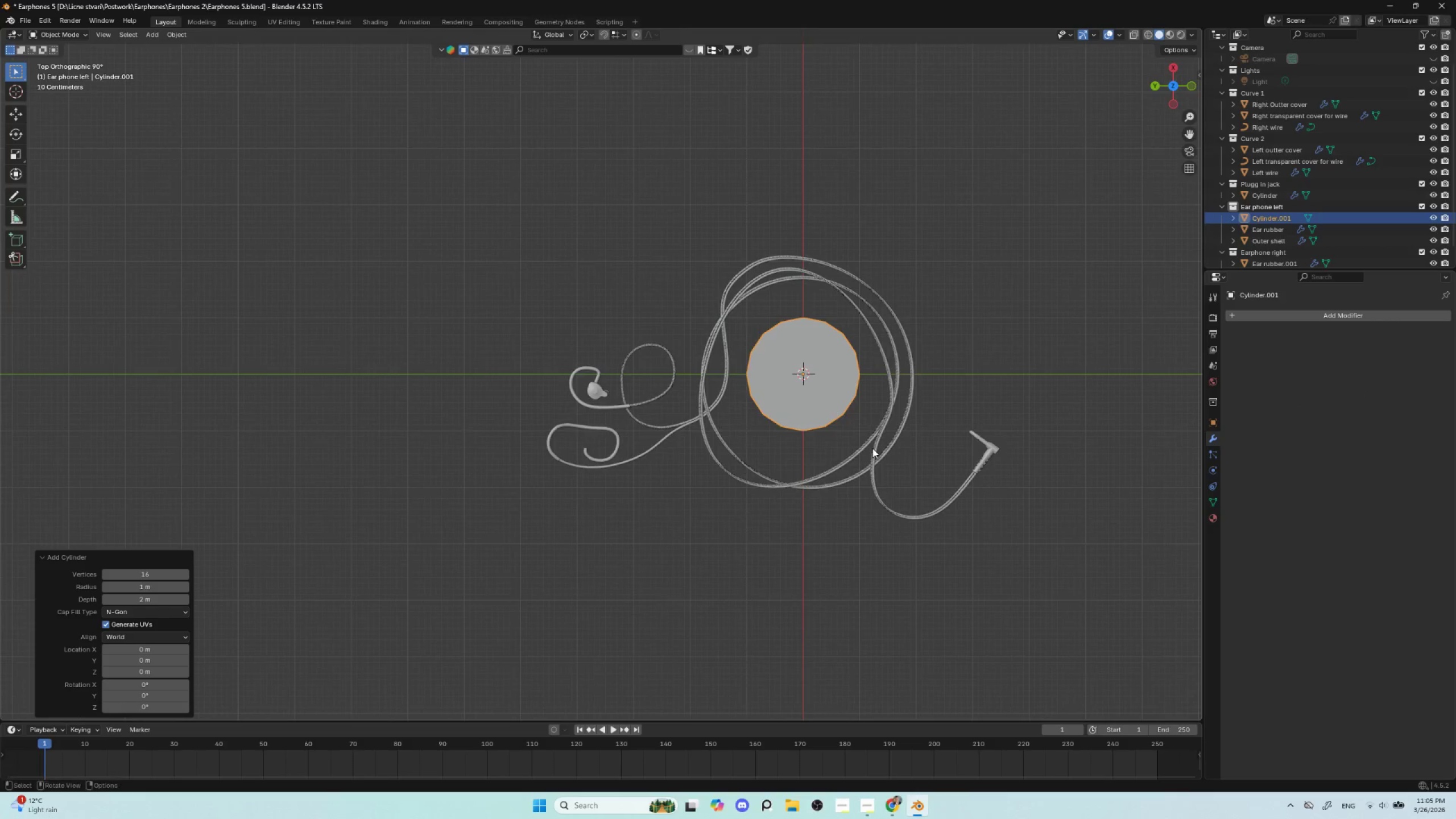 
hold_key(key=ShiftLeft, duration=0.41)
 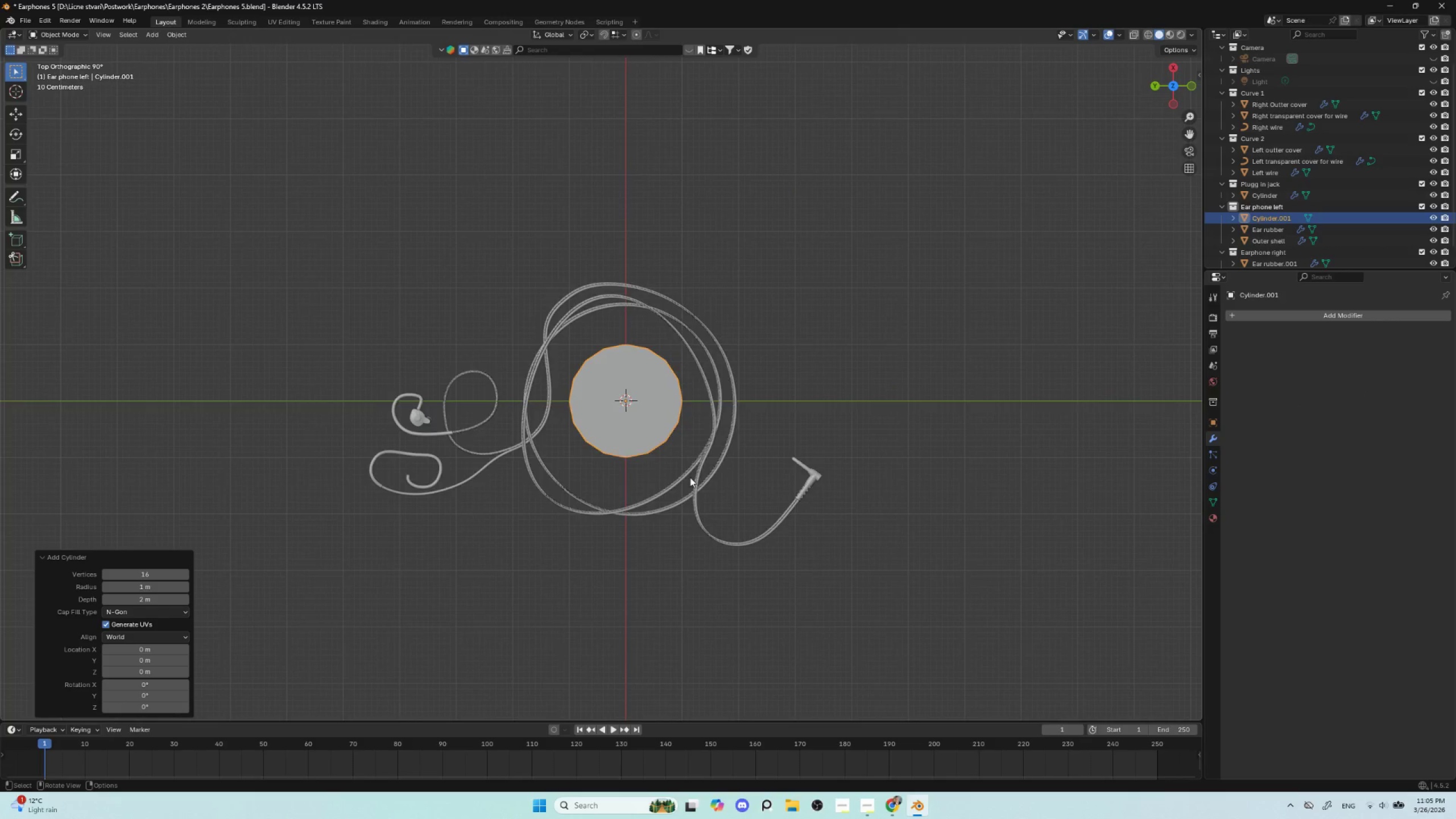 
scroll: coordinate [681, 479], scroll_direction: up, amount: 4.0
 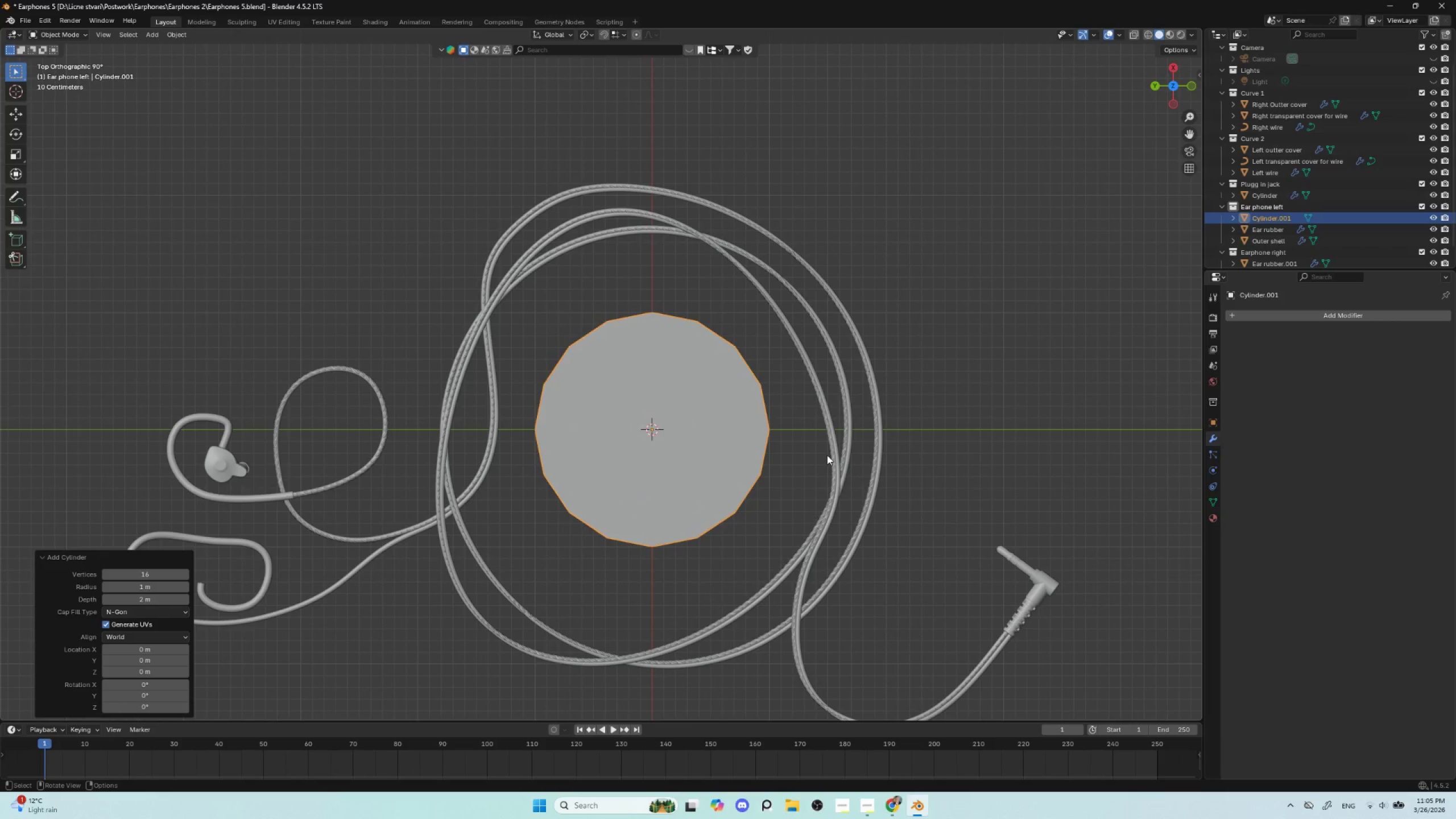 
type(rx90)
 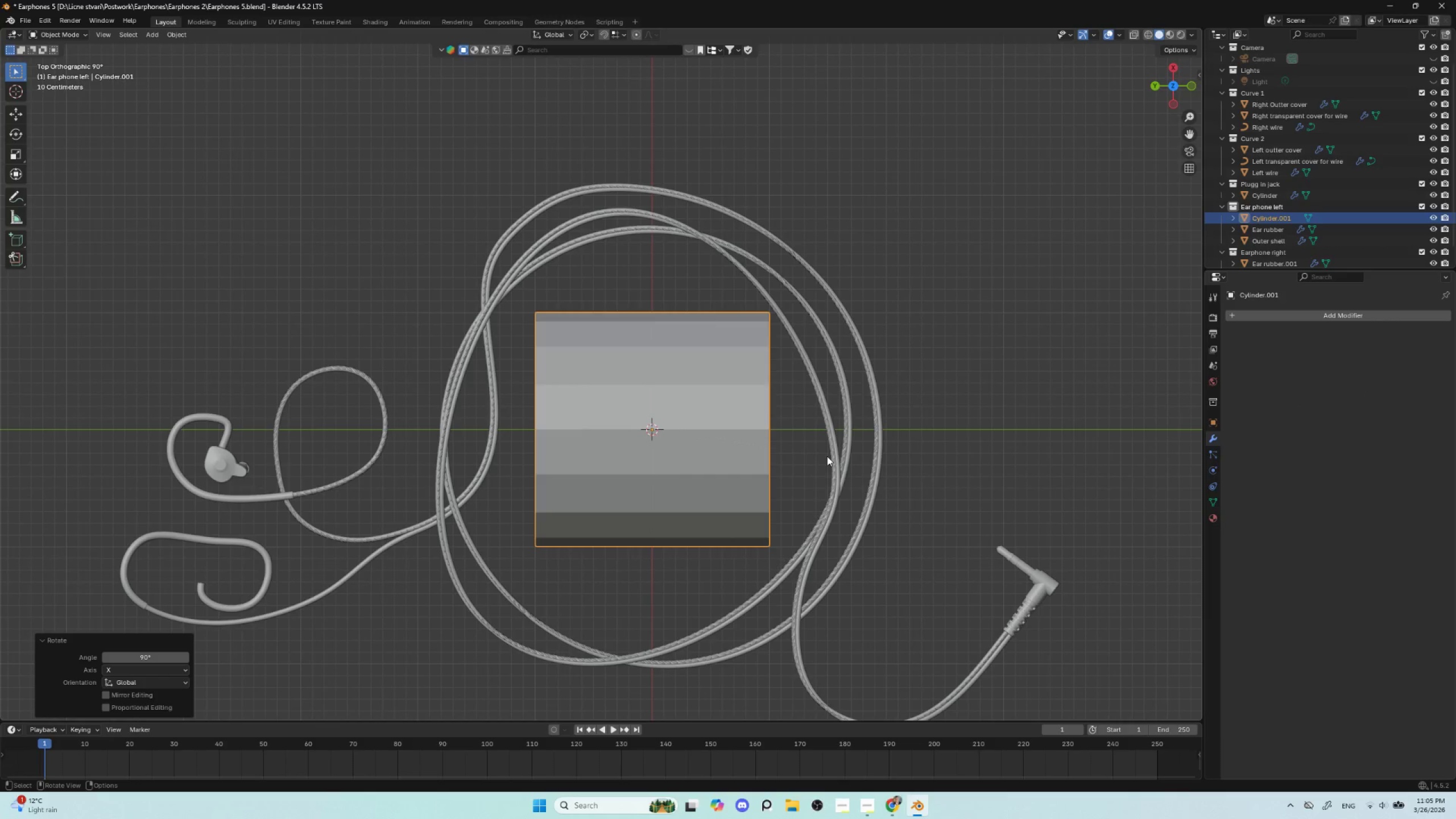 
left_click([827, 456])
 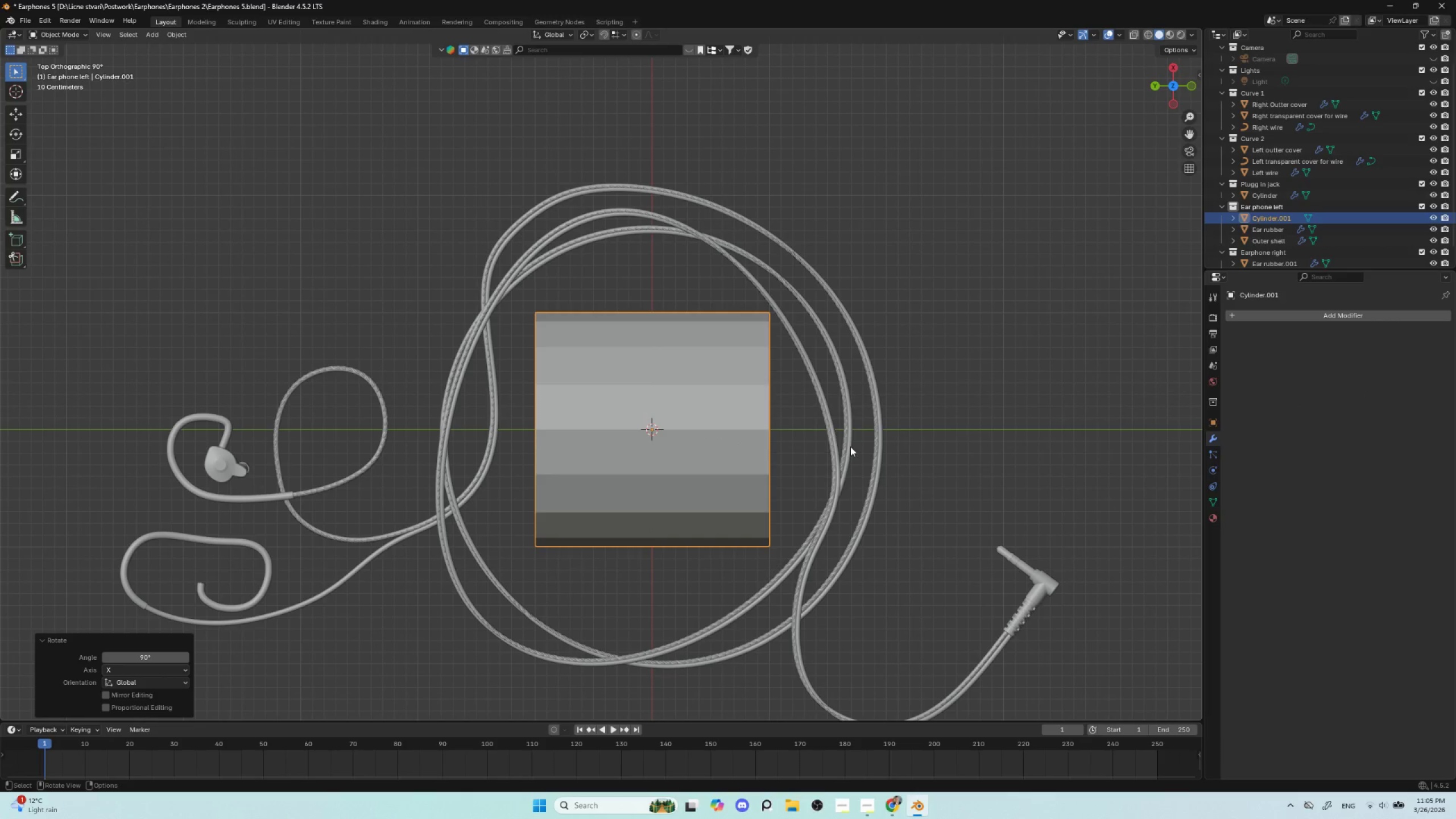 
type(ry)
 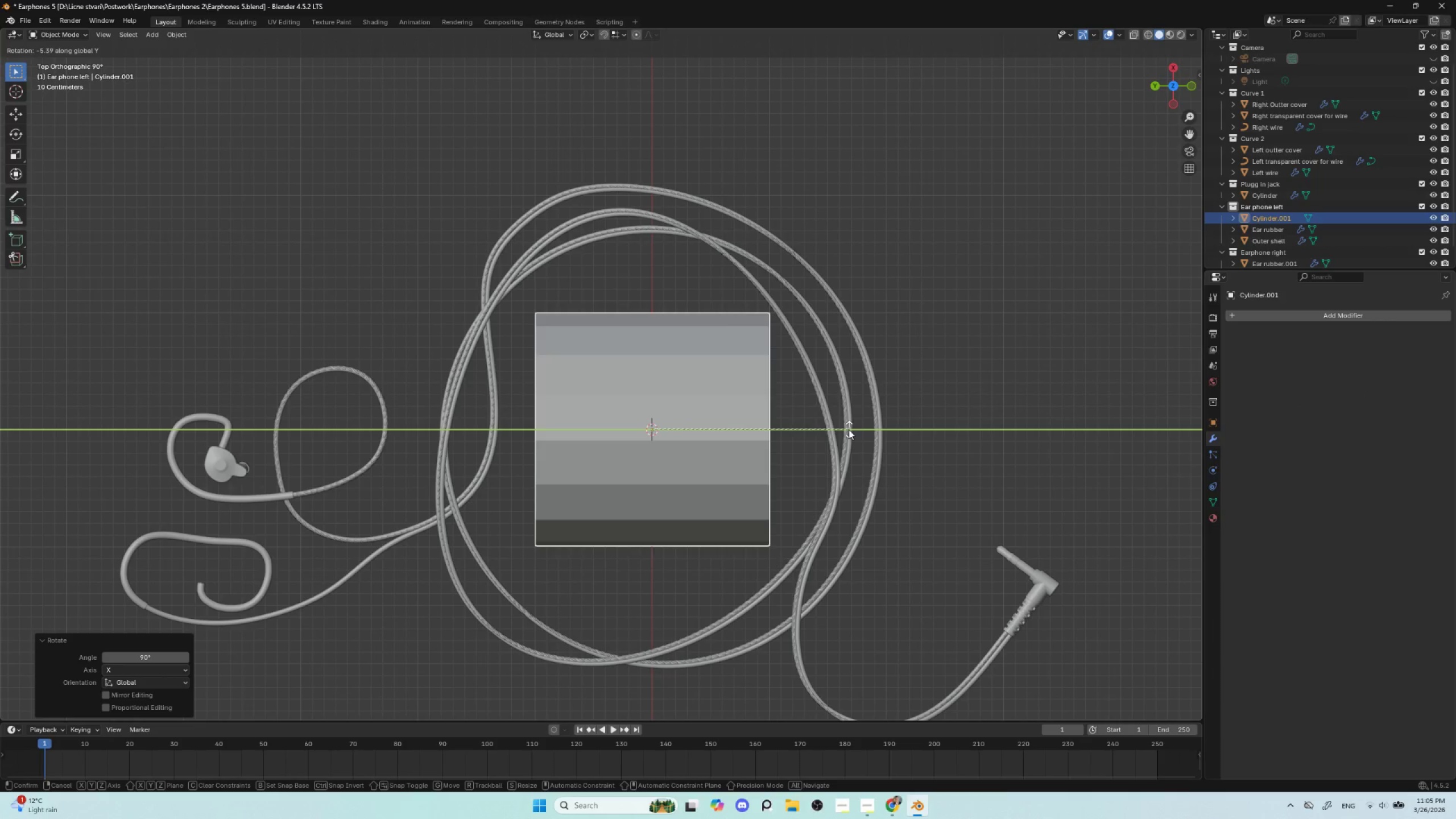 
key(Z)
 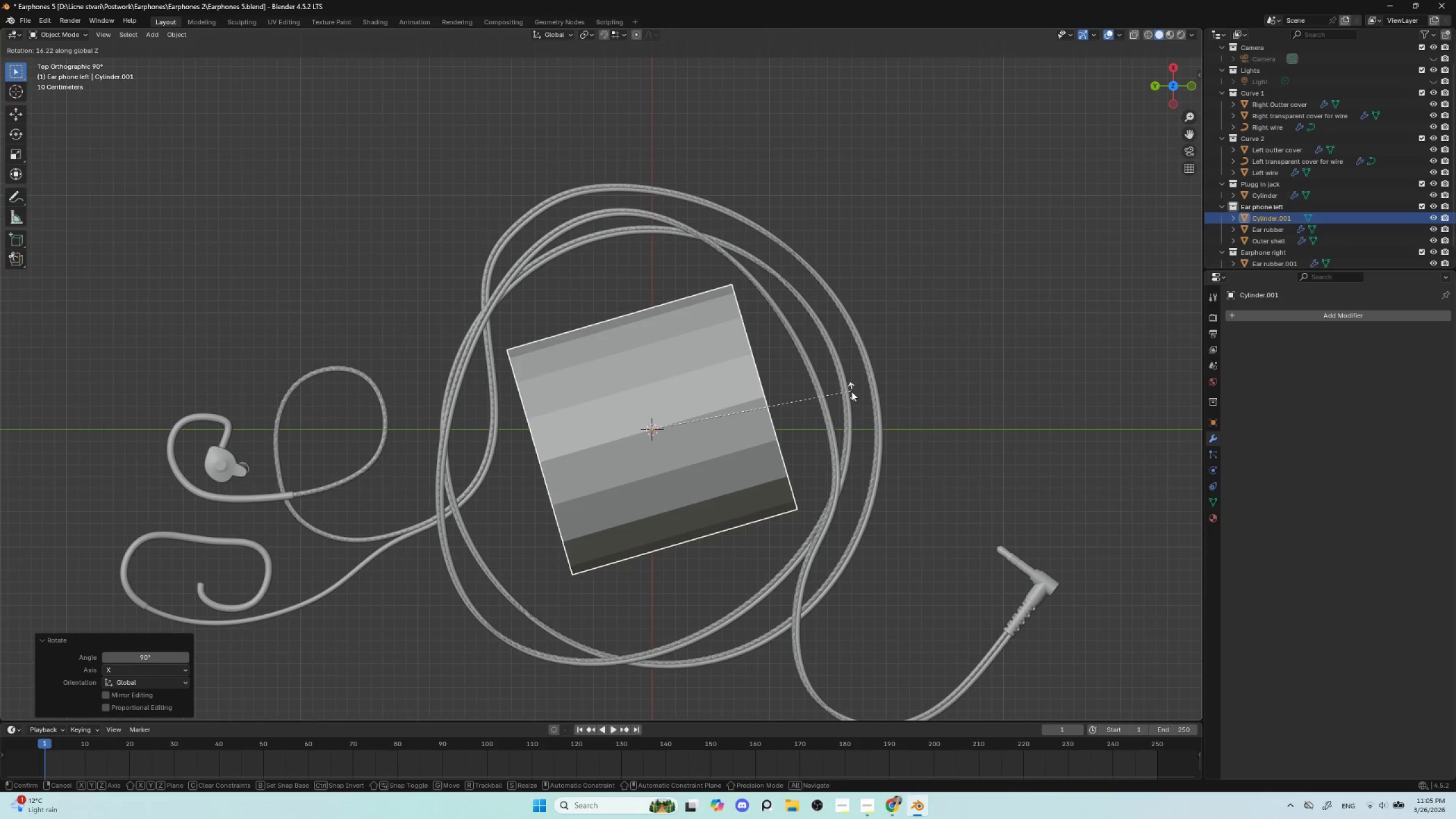 
type(90)
 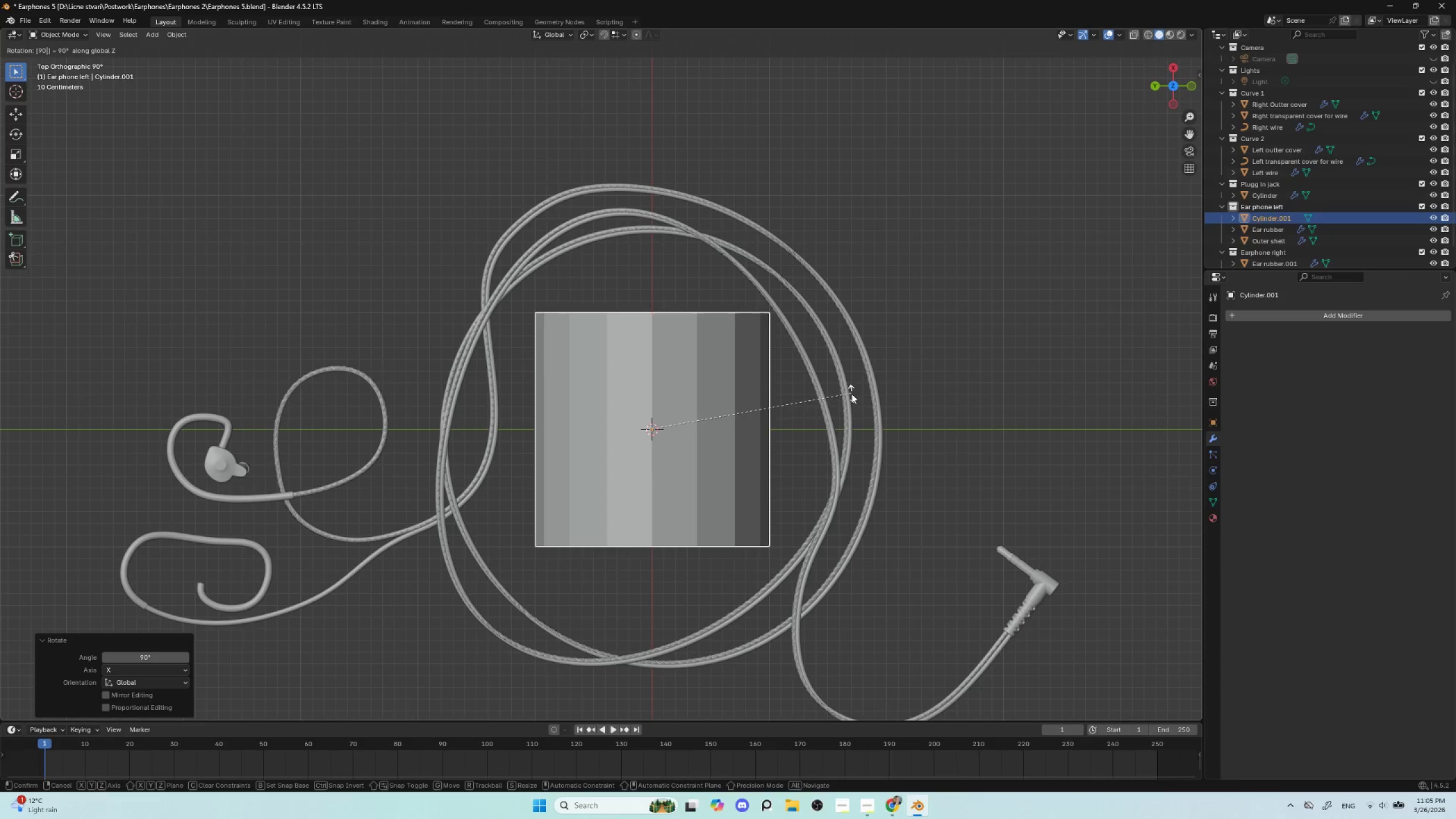 
left_click([851, 394])
 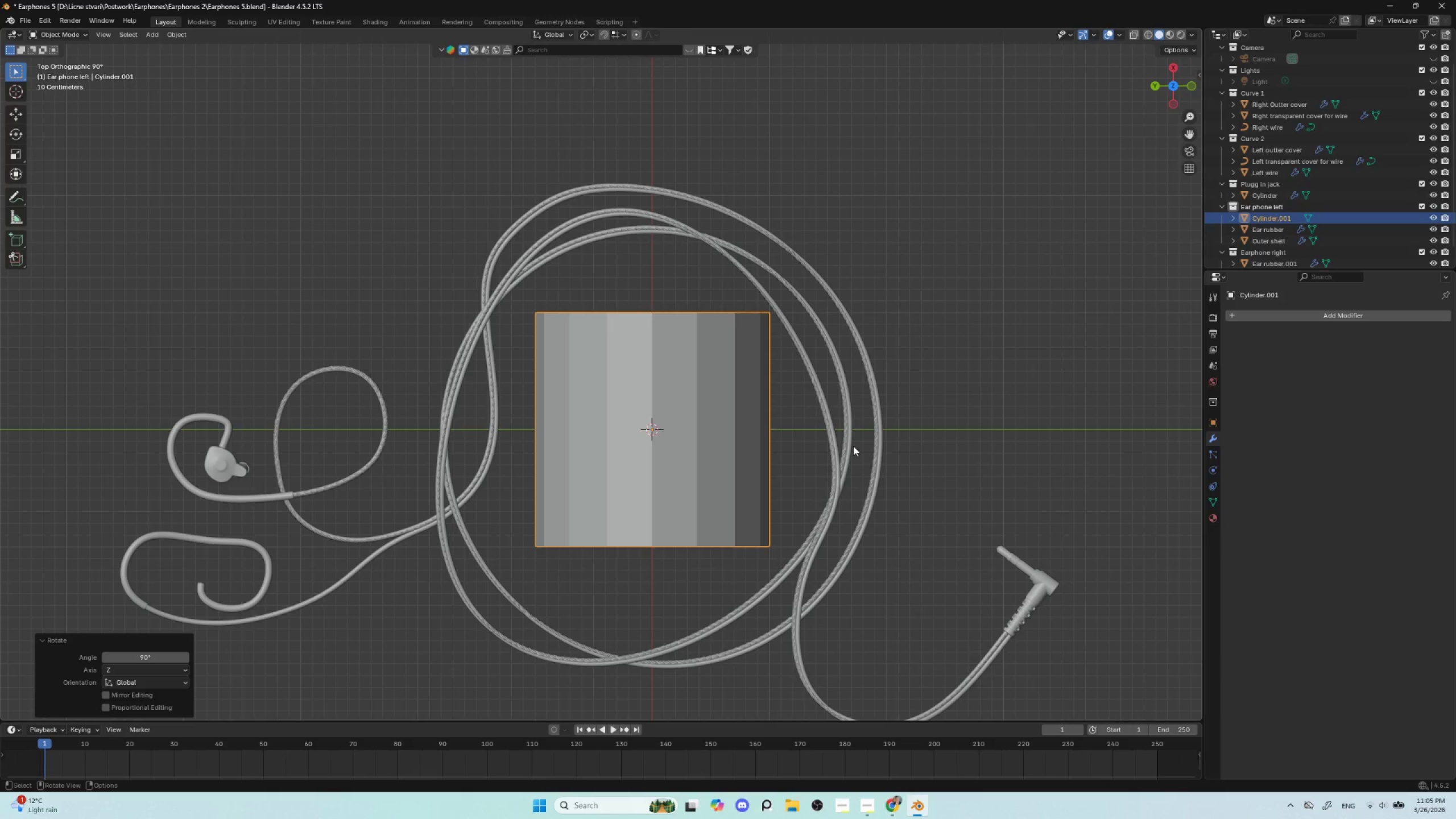 
key(G)
 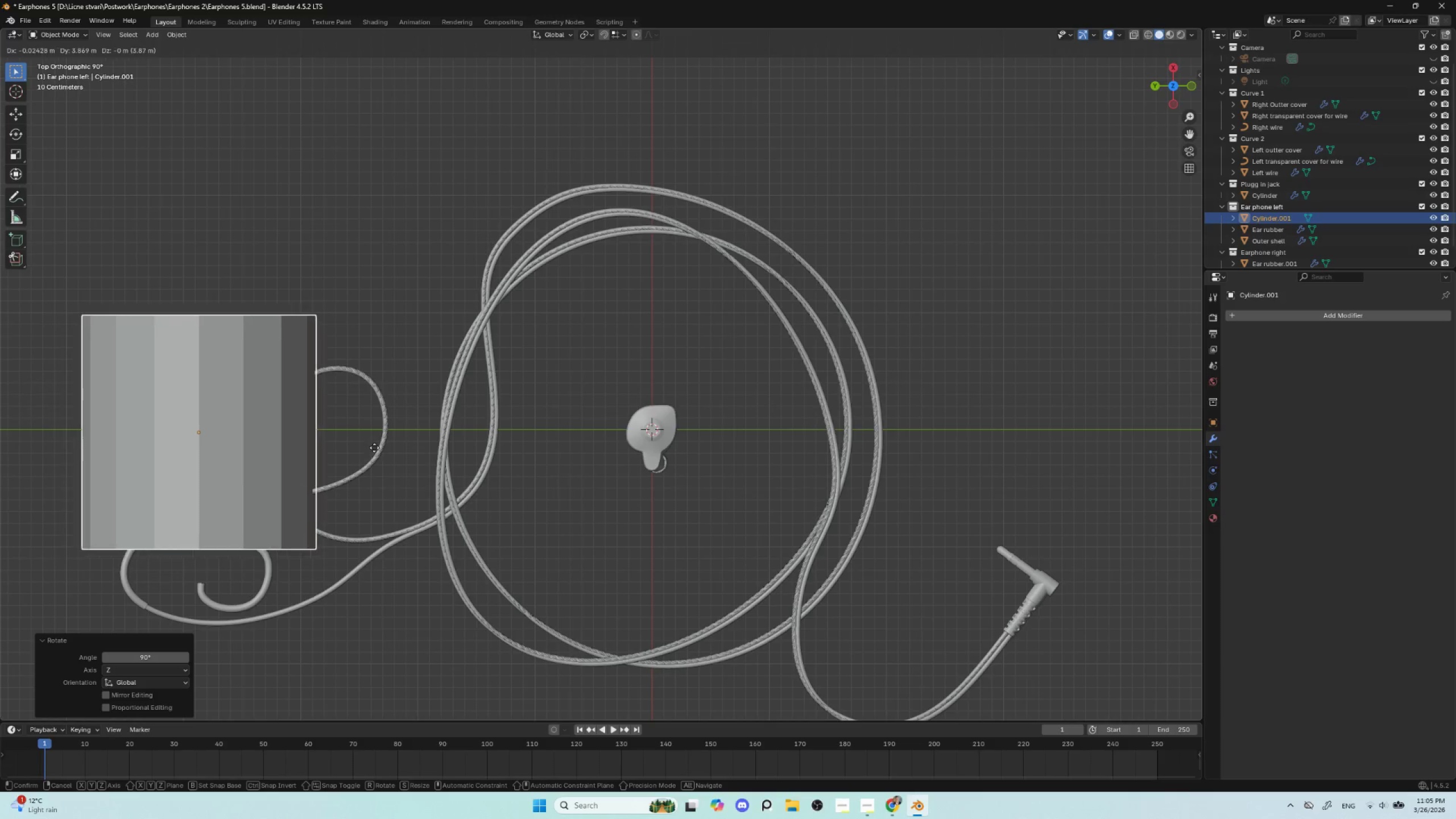 
left_click([374, 448])
 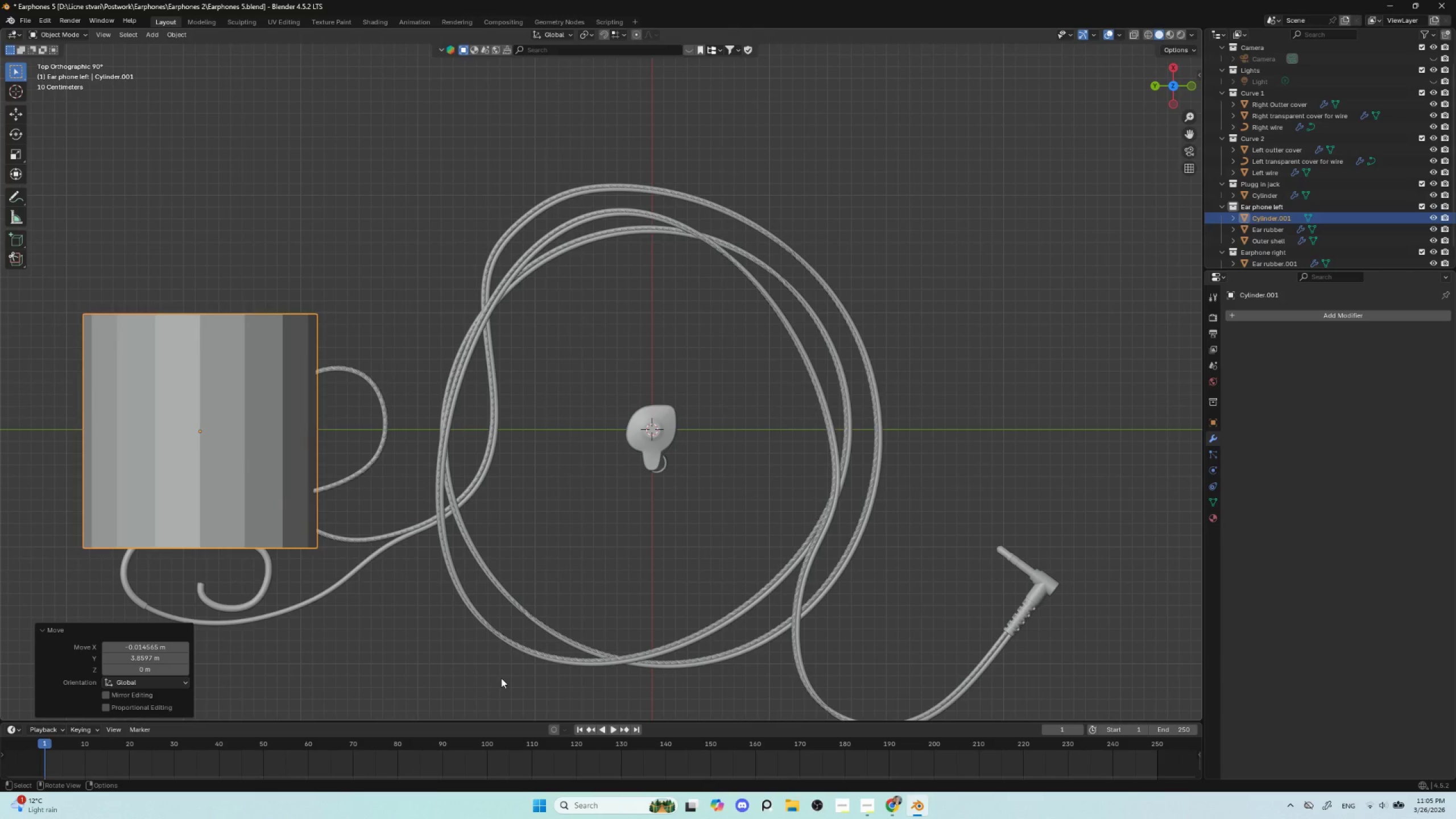 
key(S)
 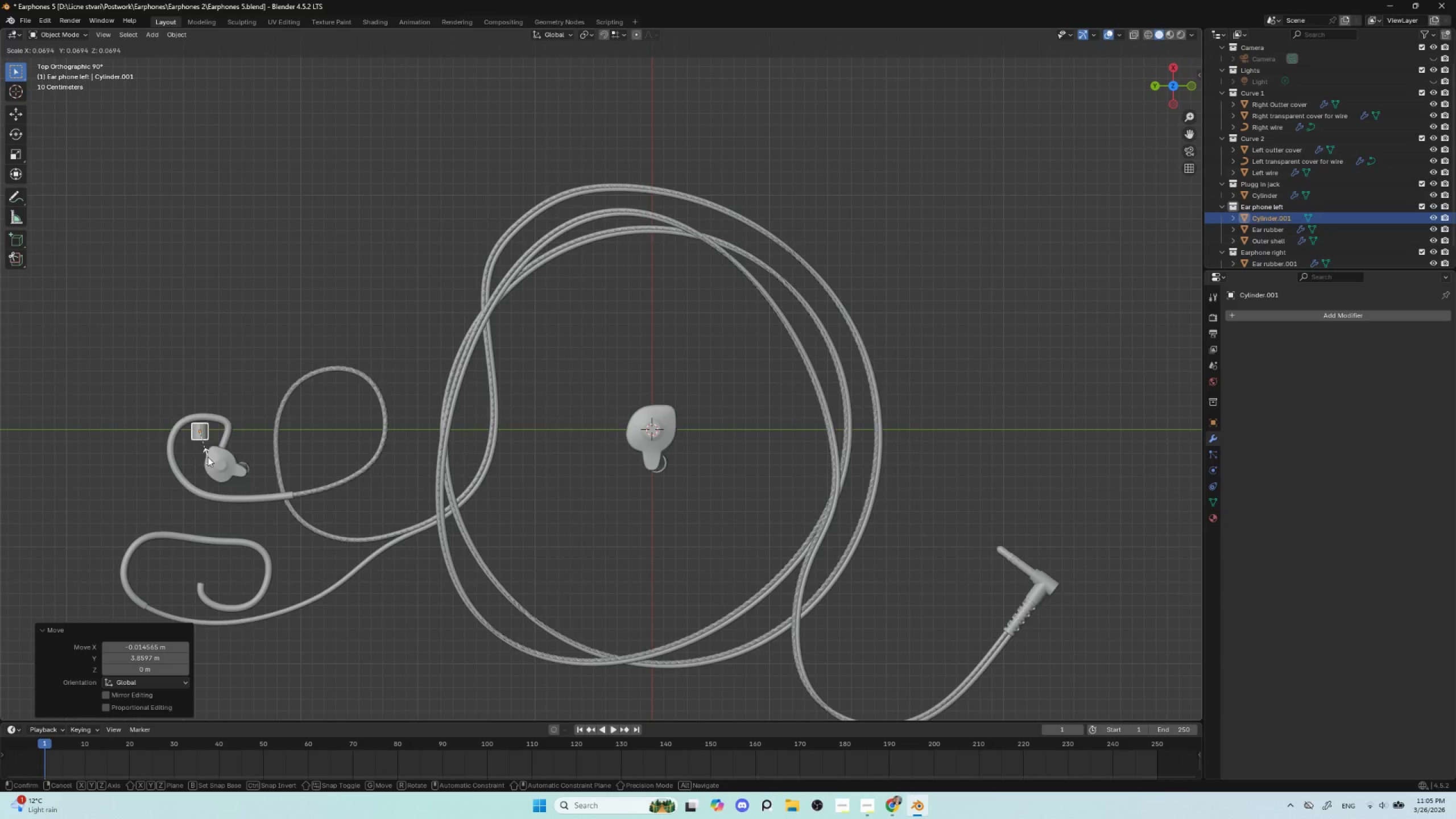 
left_click([205, 452])
 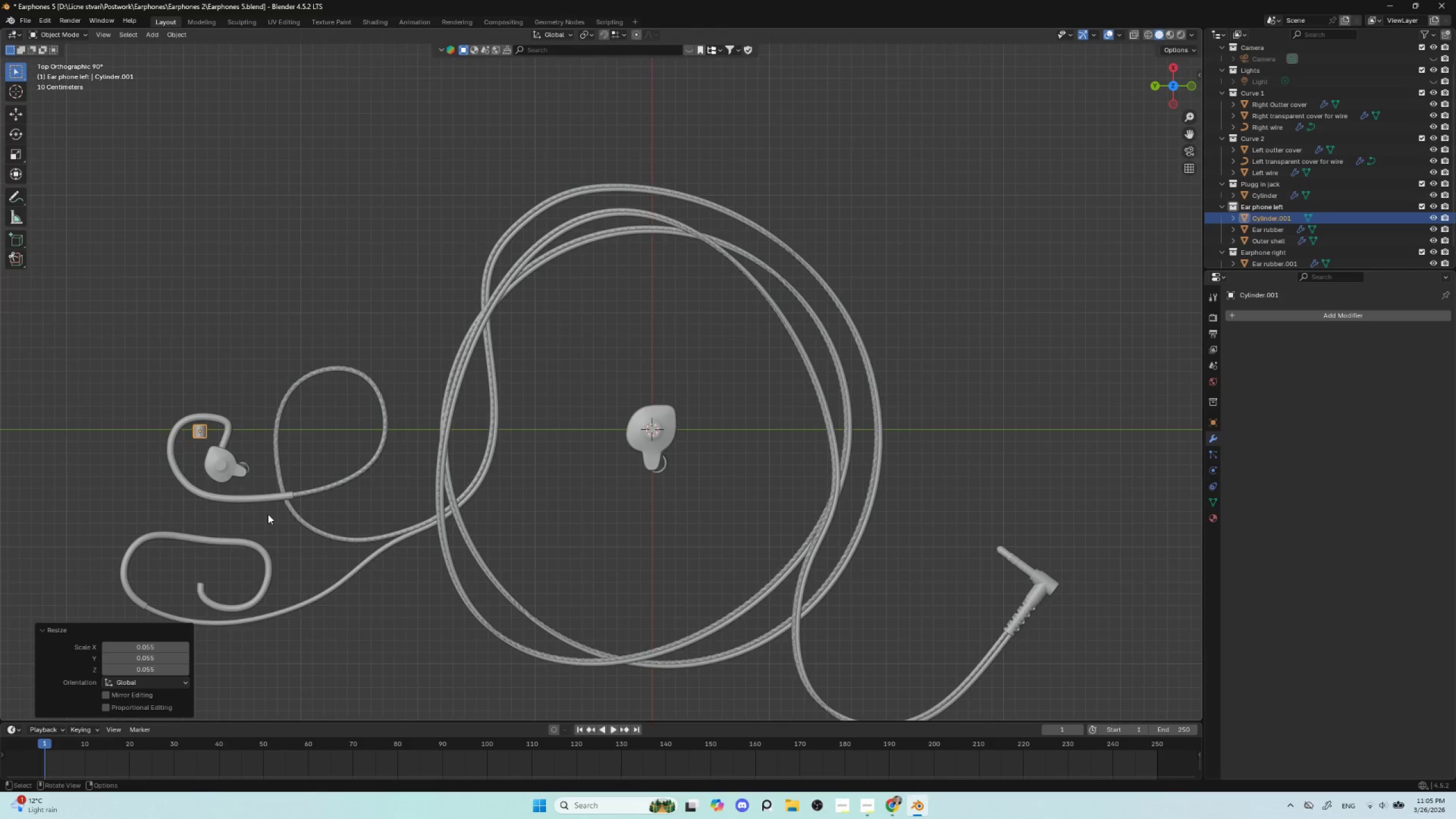 
hold_key(key=ShiftLeft, duration=0.64)
 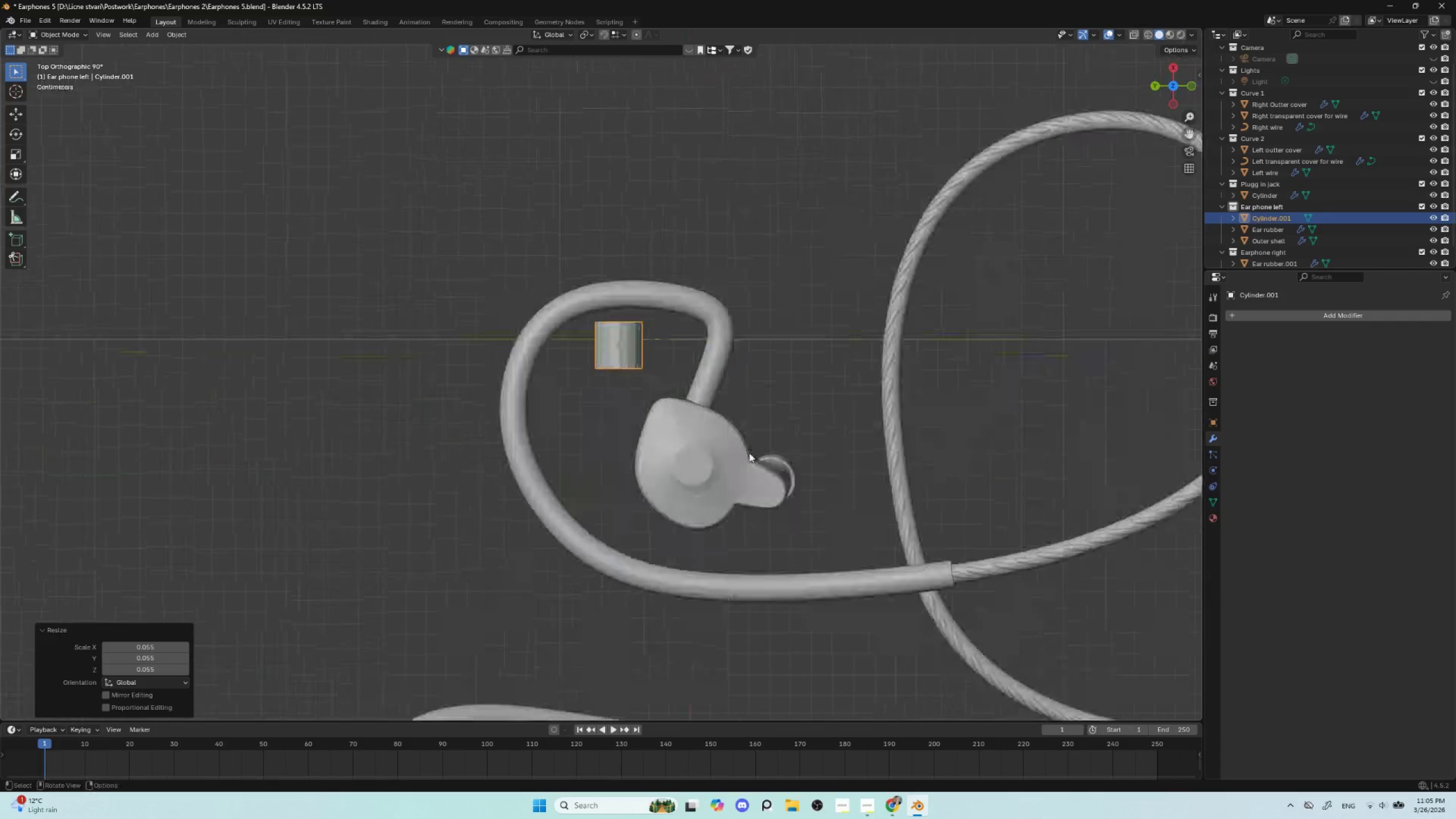 
scroll: coordinate [268, 514], scroll_direction: up, amount: 3.0
 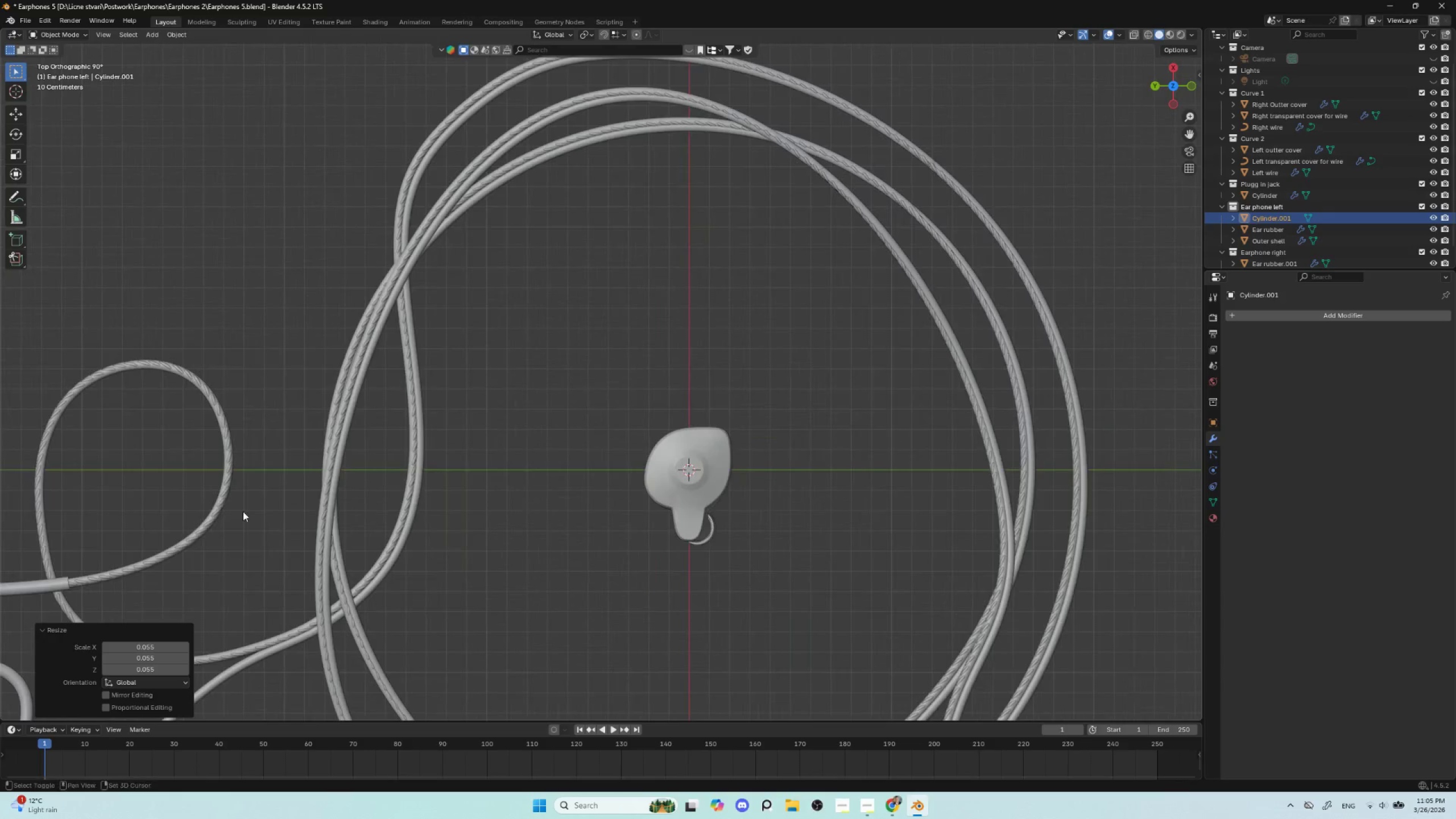 
hold_key(key=ShiftLeft, duration=0.97)
 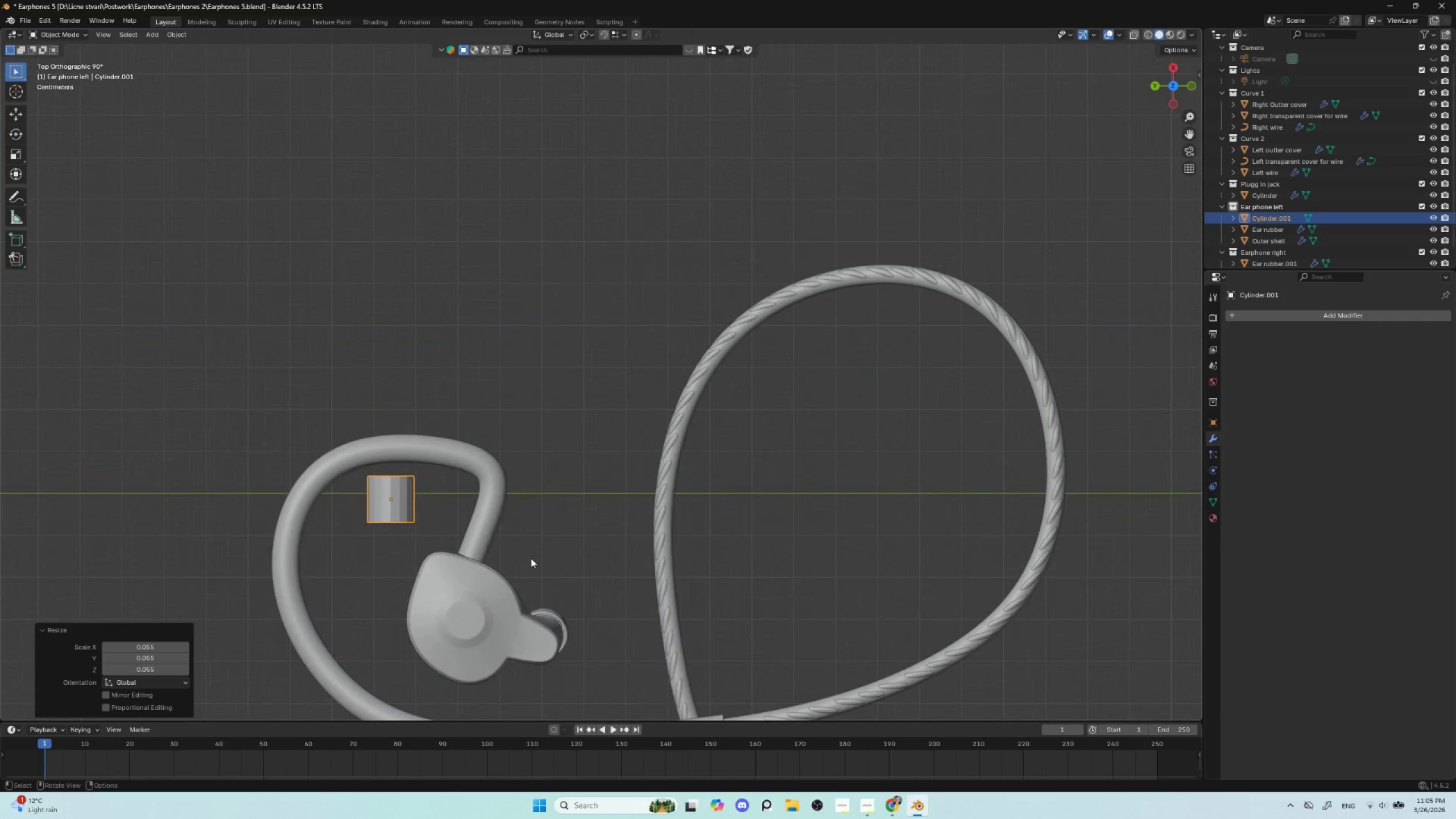 
scroll: coordinate [771, 463], scroll_direction: up, amount: 4.0
 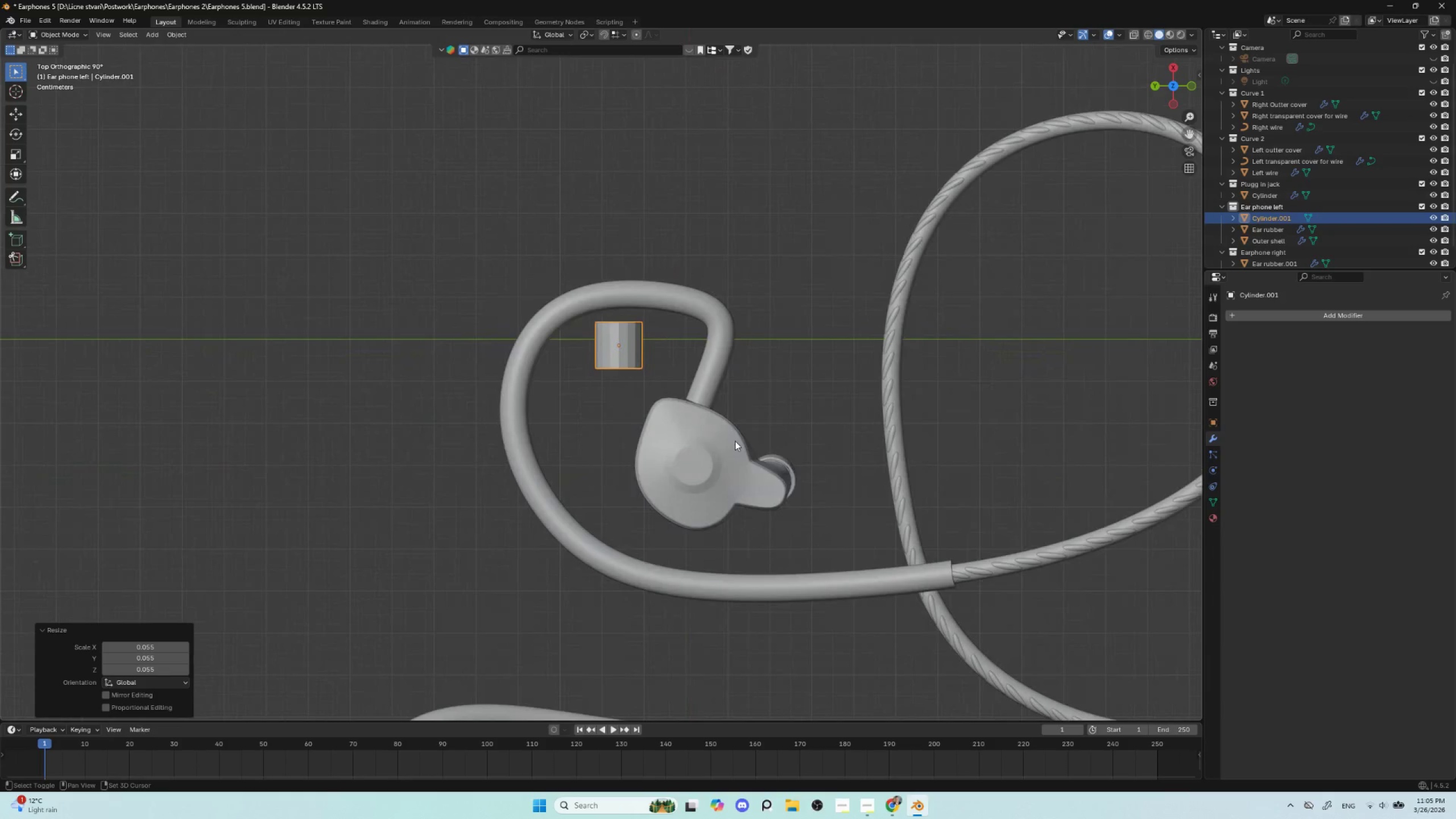 
key(S)
 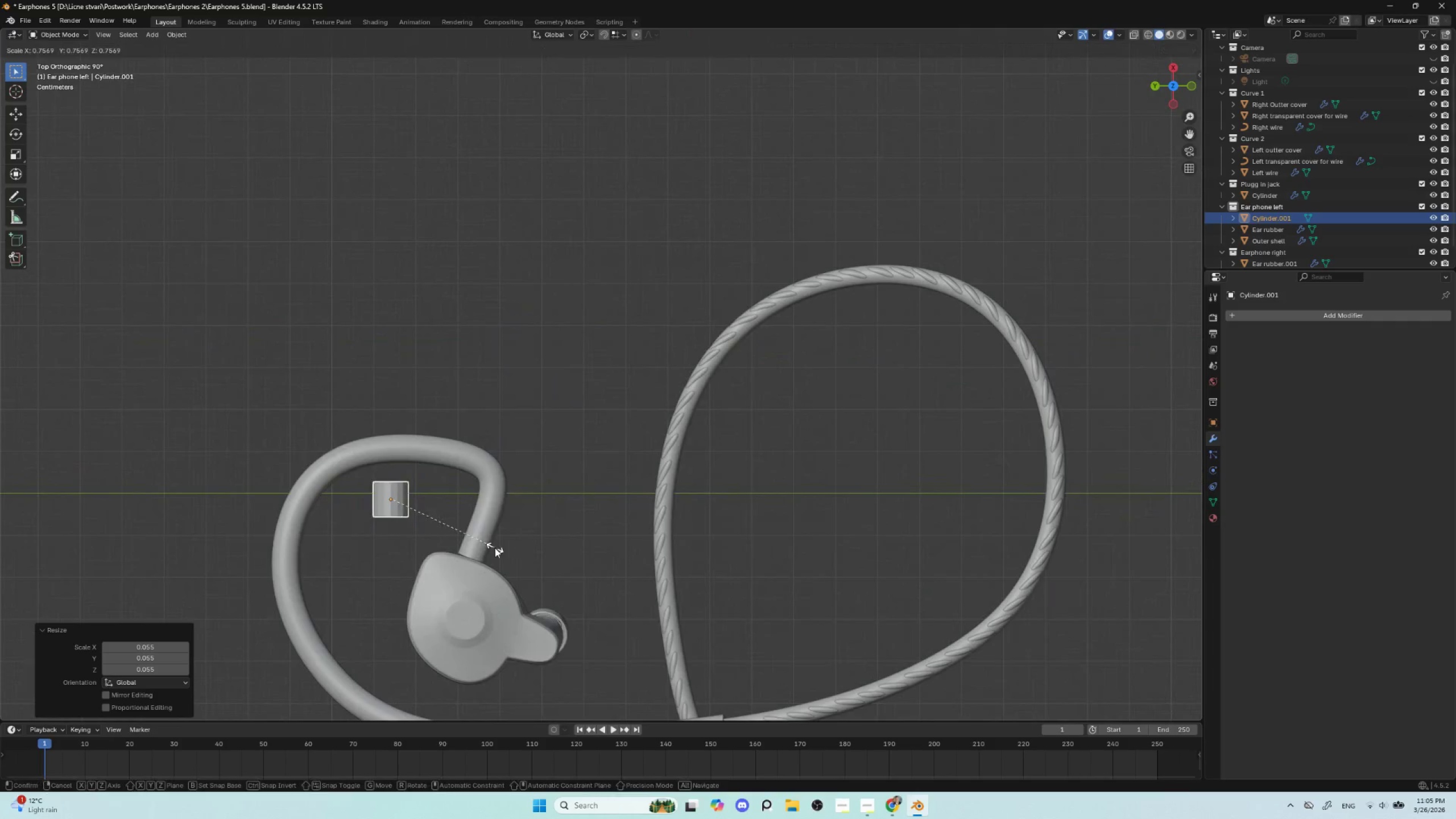 
left_click([495, 548])
 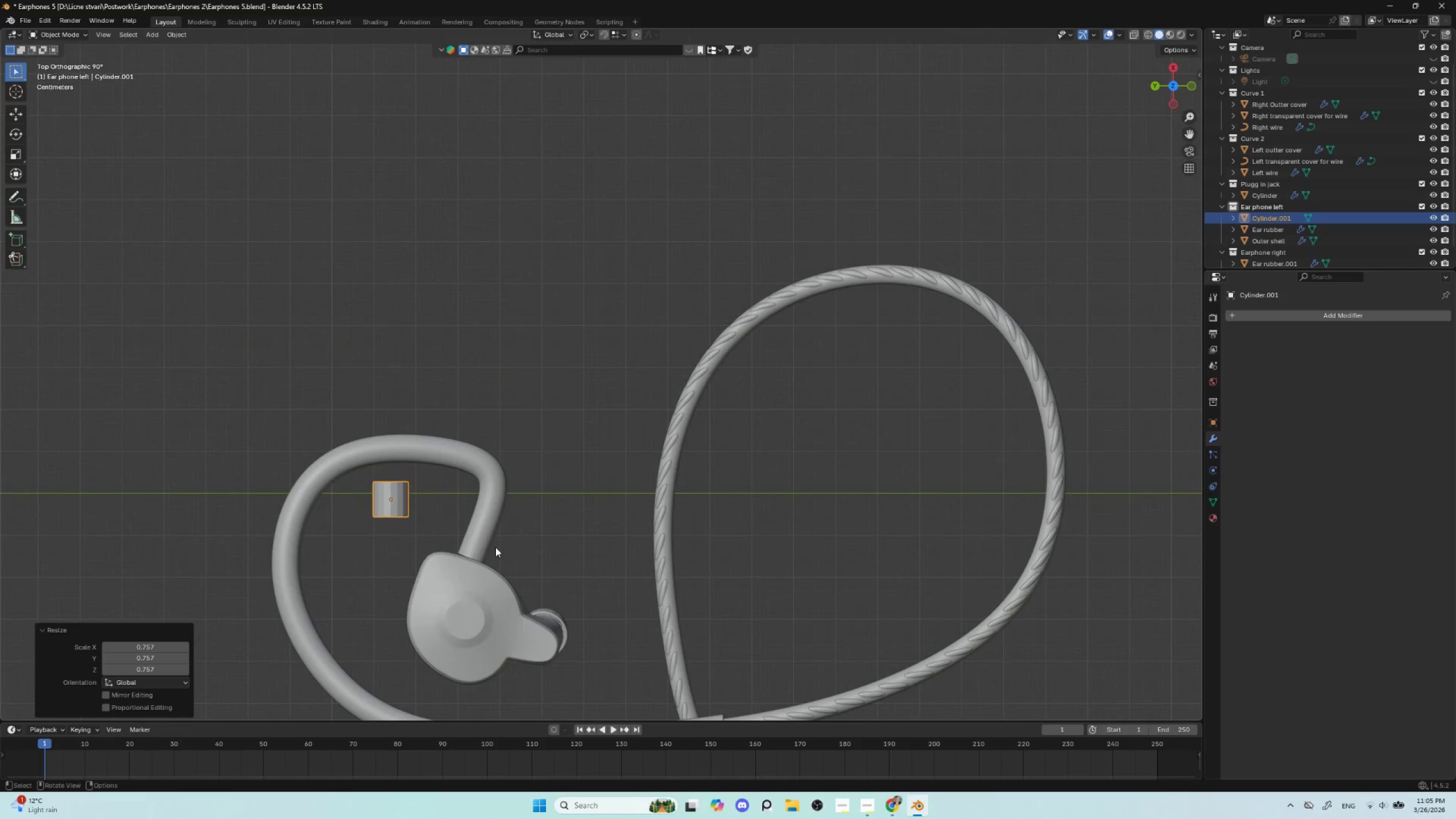 
key(G)
 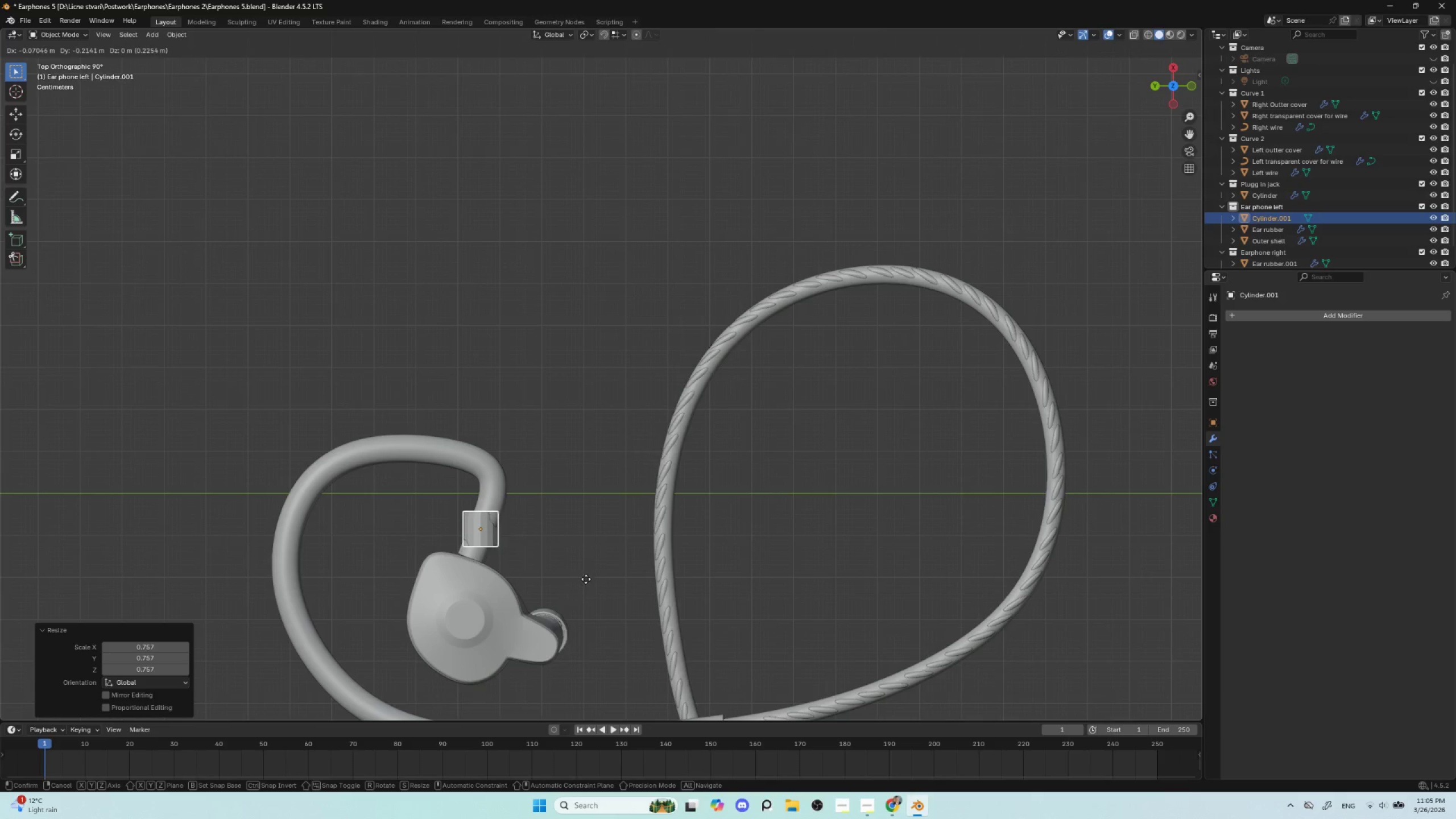 
left_click([586, 579])
 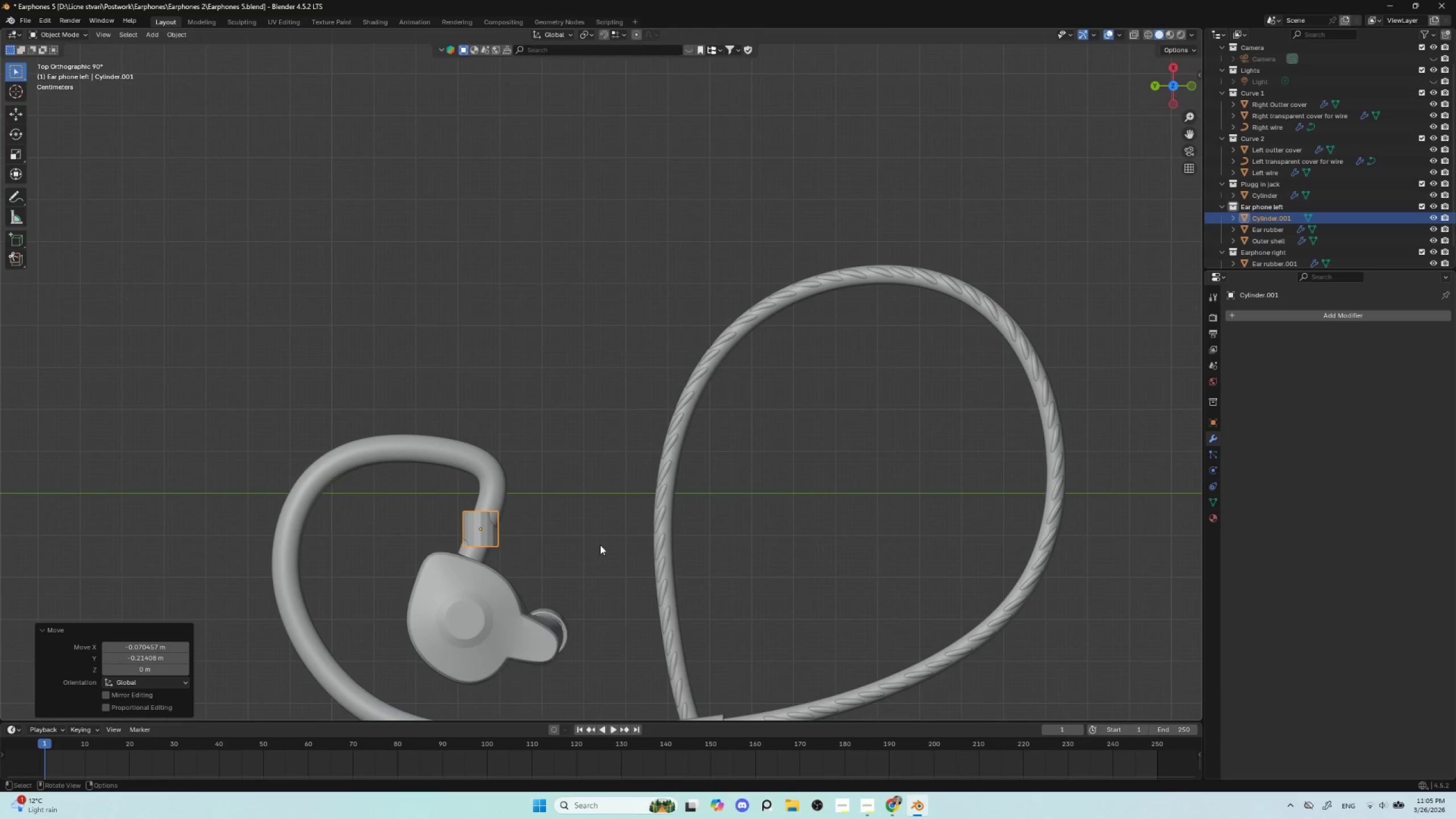 
key(R)
 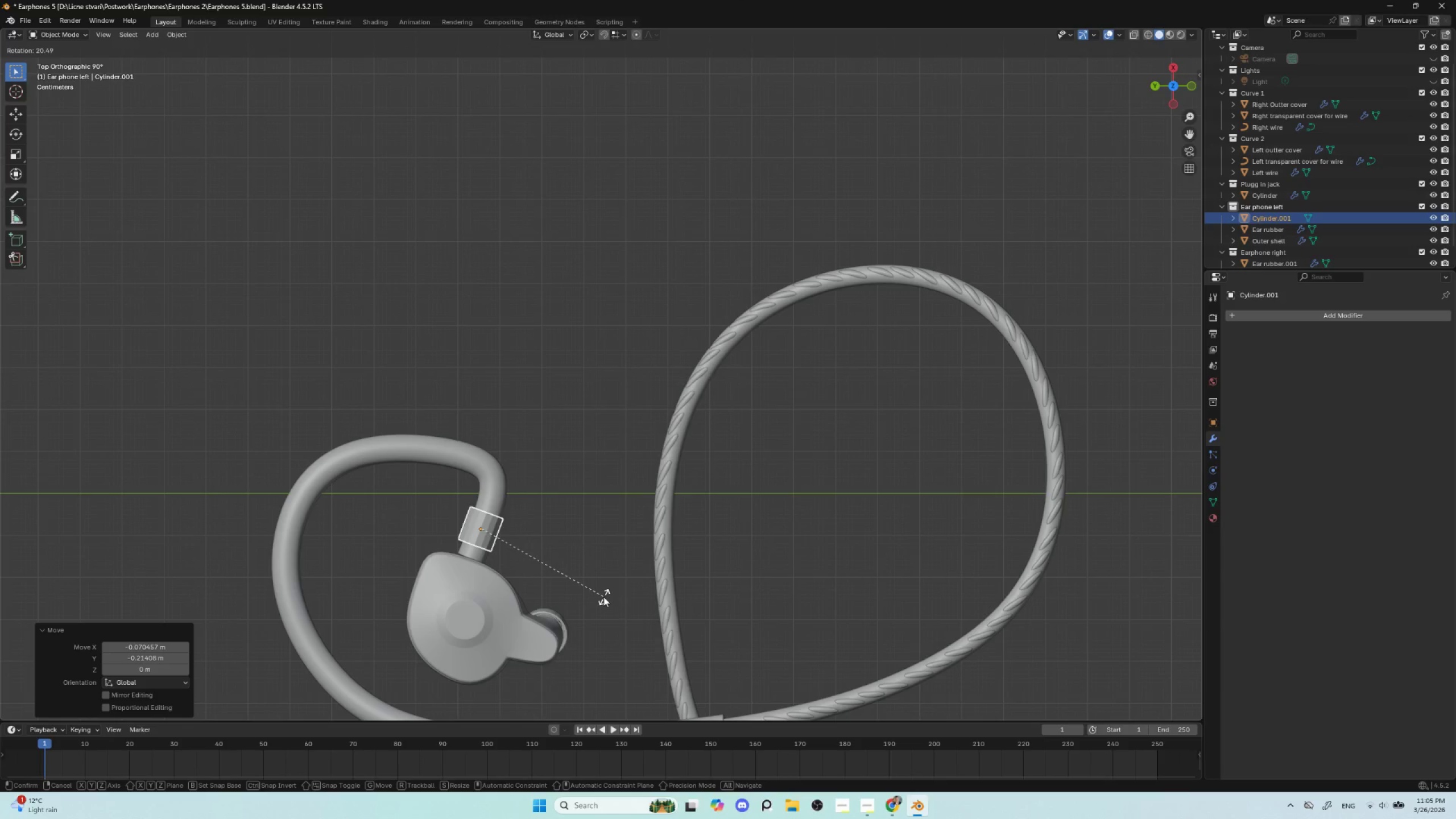 
left_click([603, 597])
 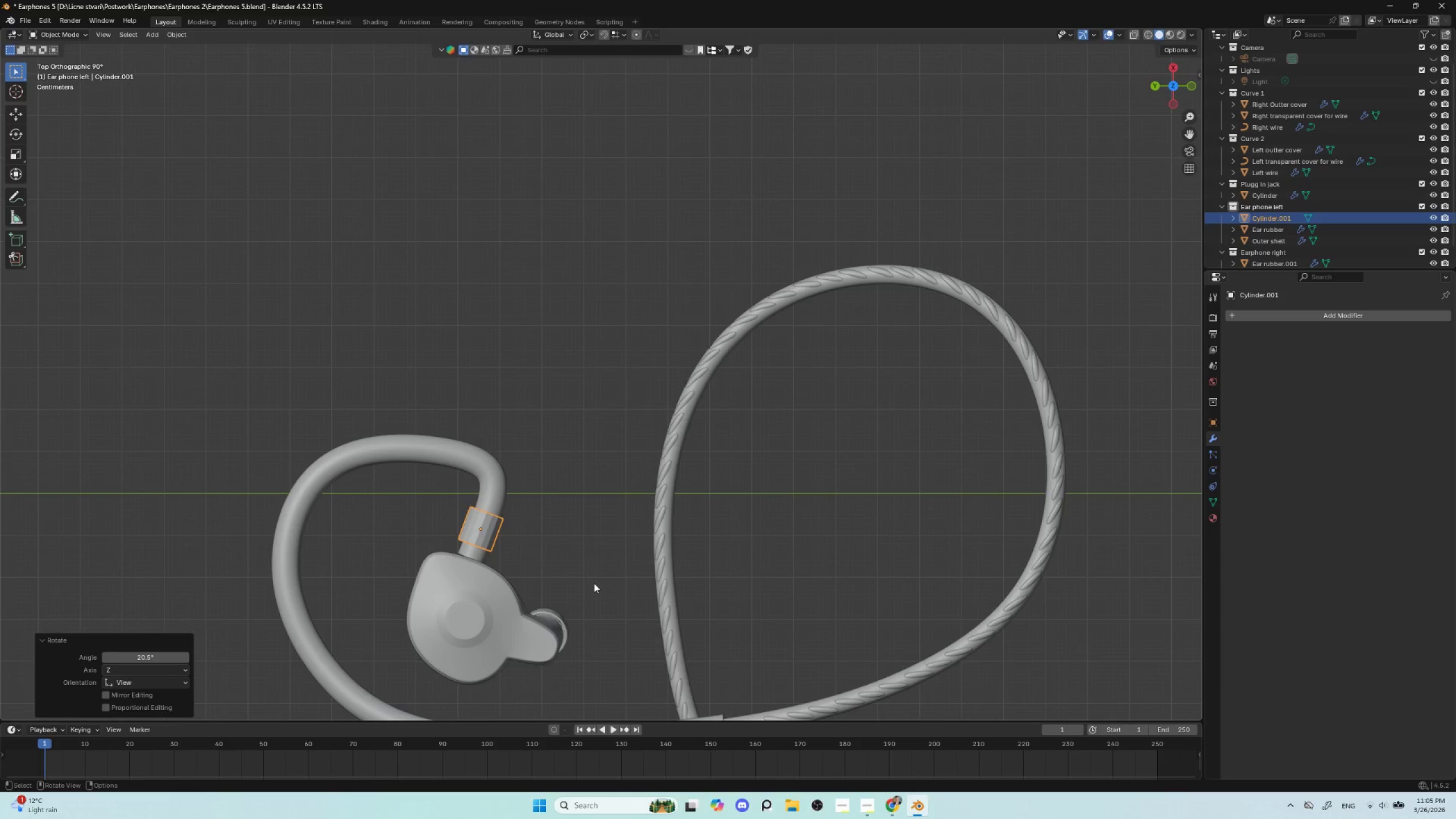 
key(G)
 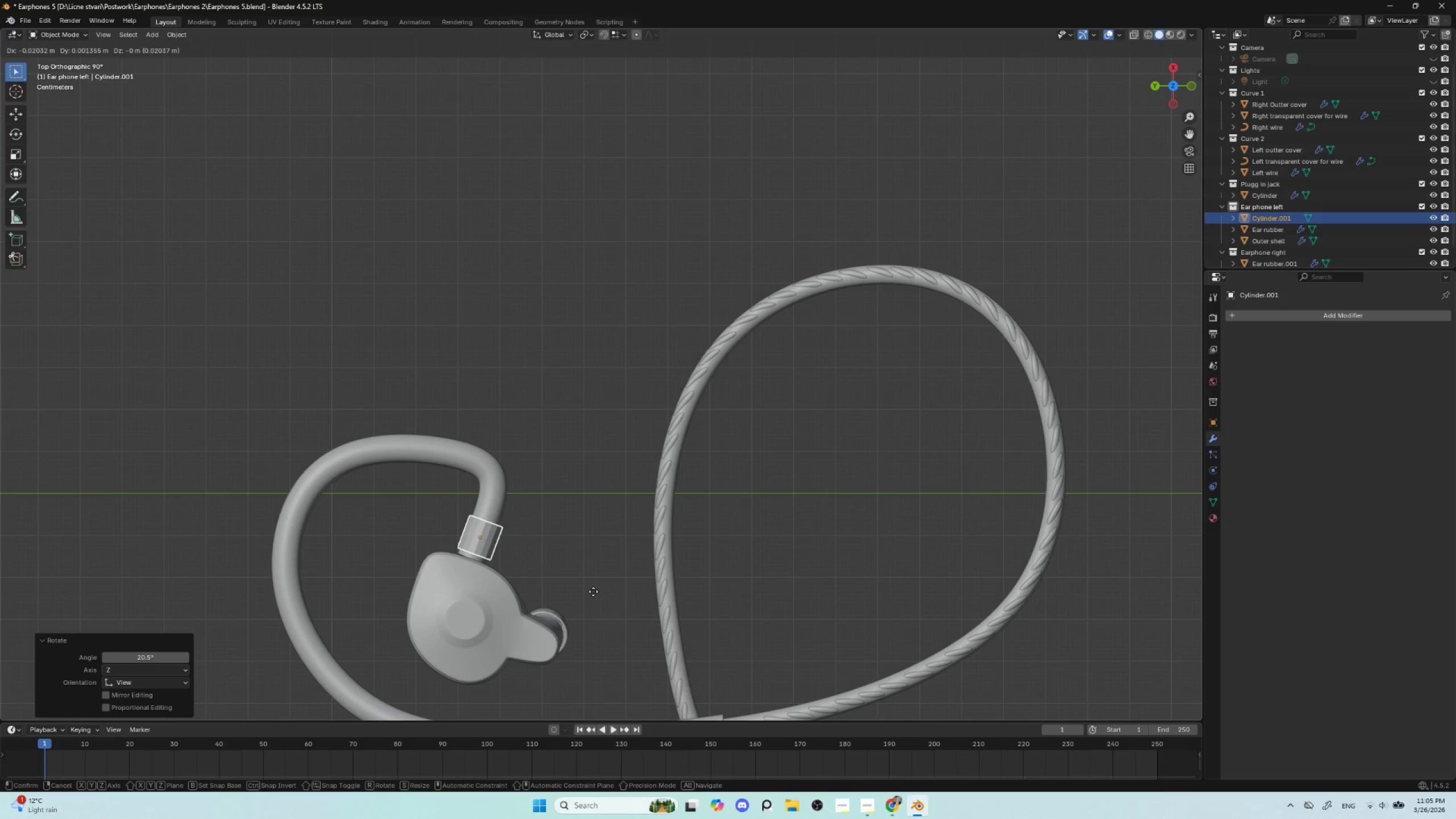 
left_click([593, 592])
 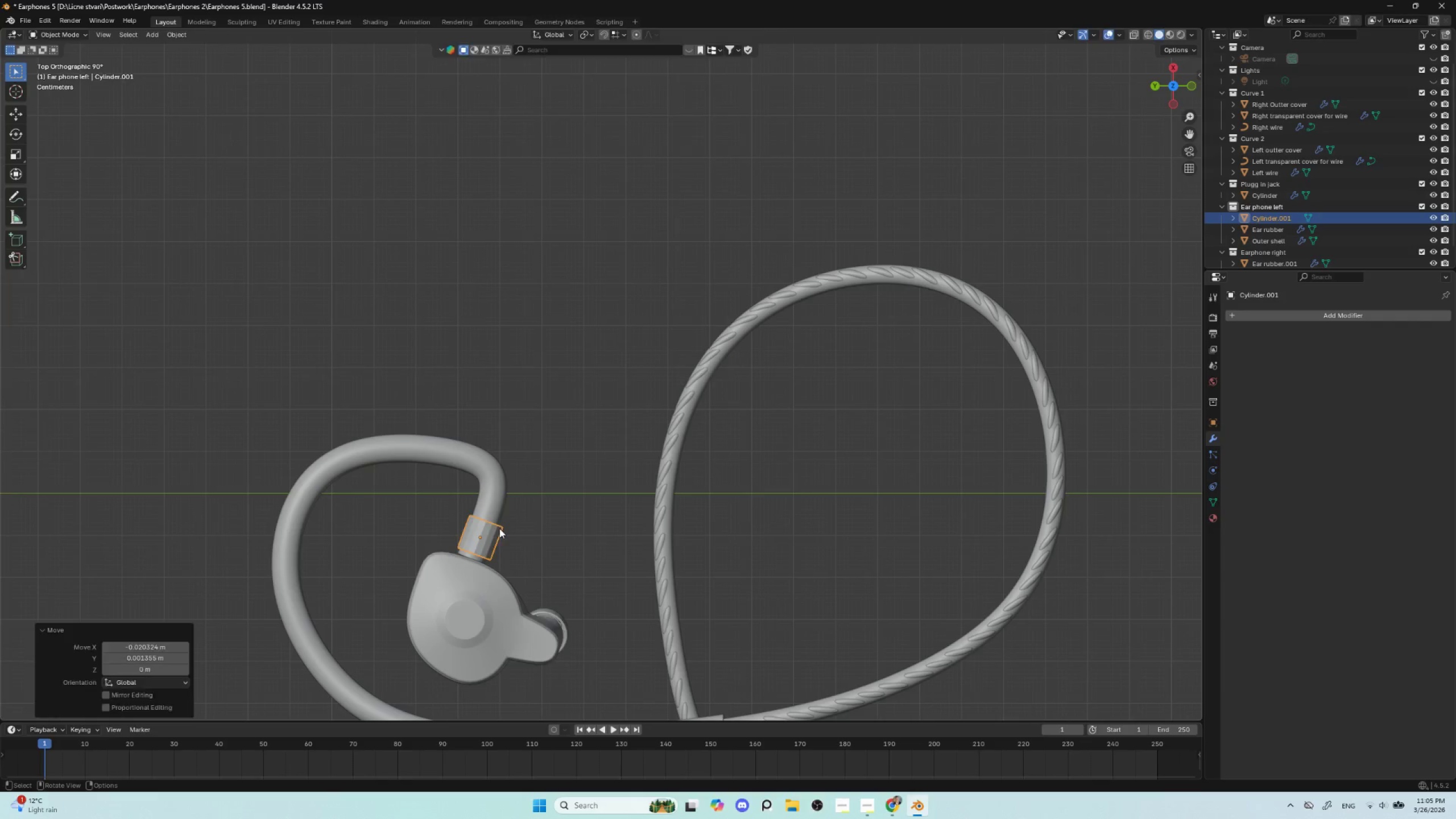 
key(Tab)
 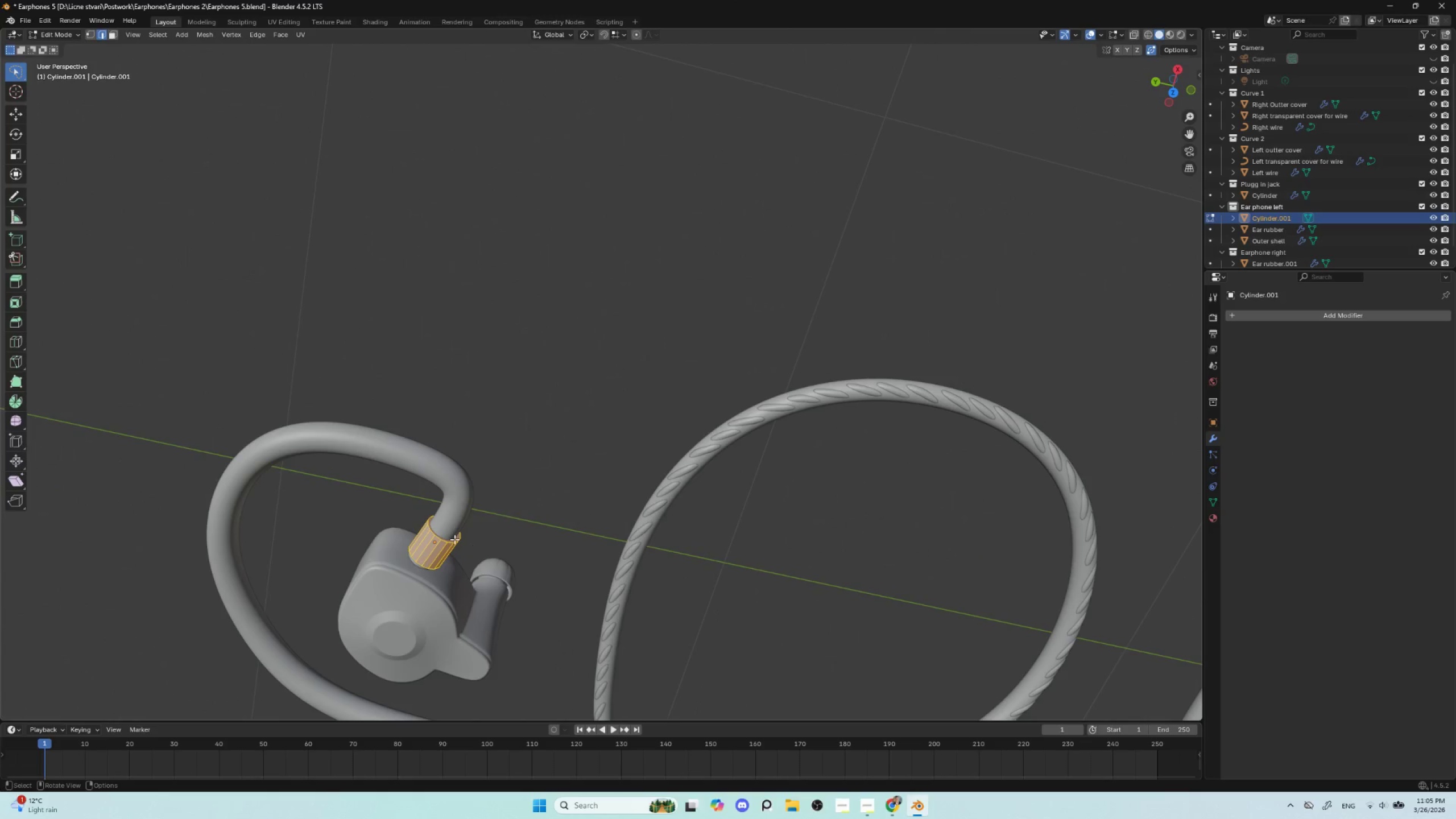 
left_click([453, 539])
 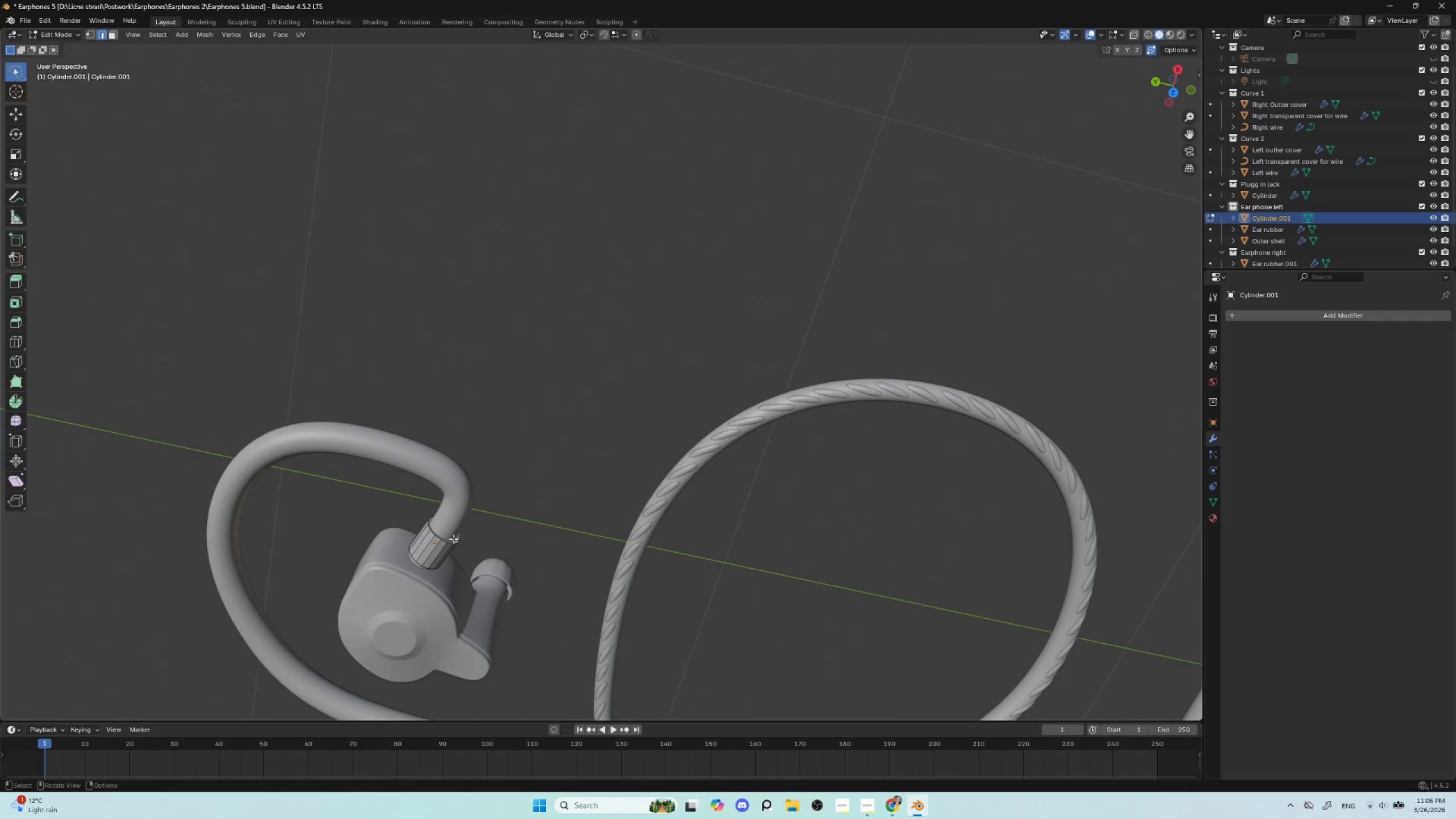 
key(Tab)
 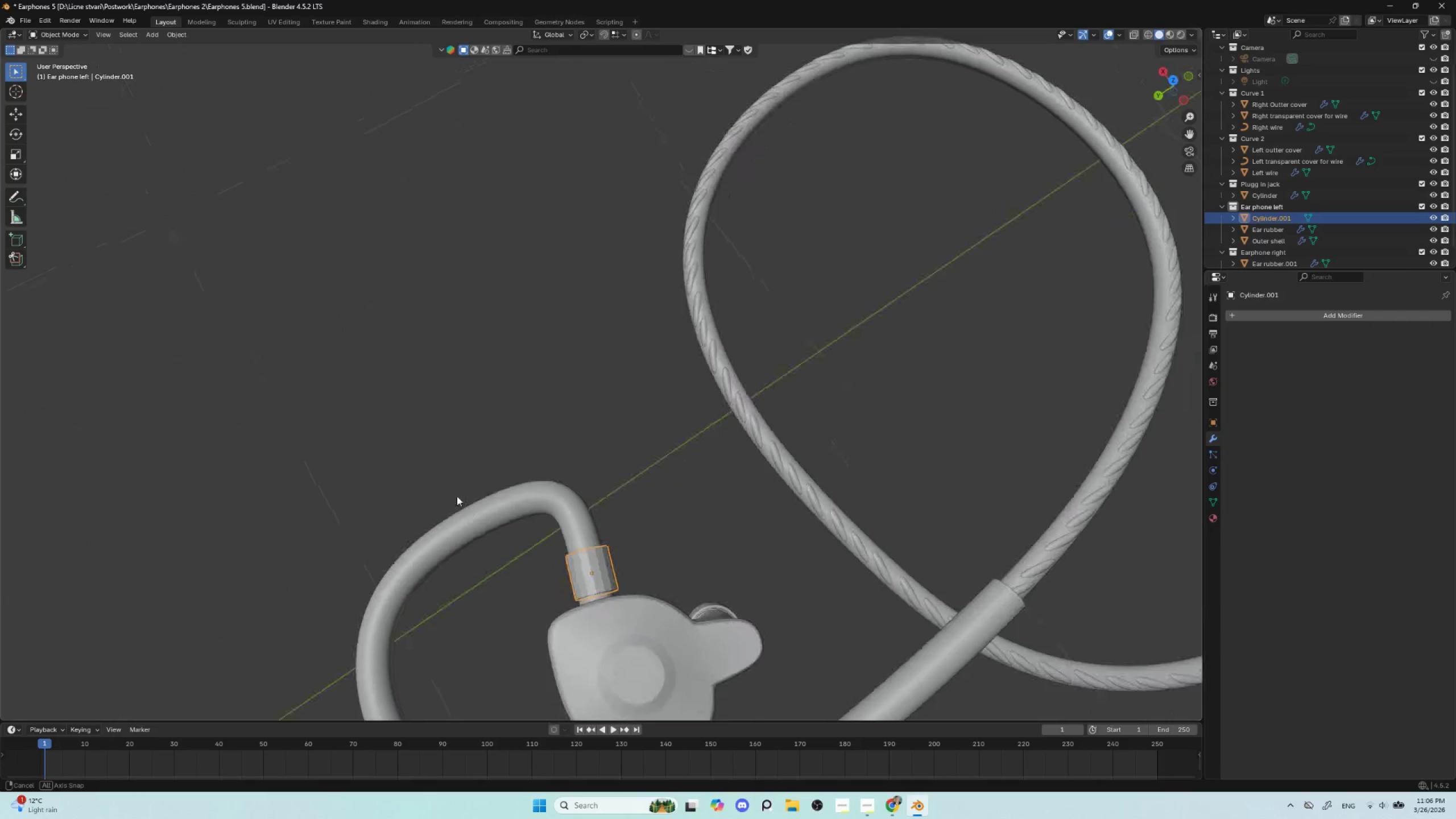 
hold_key(key=AltLeft, duration=0.47)
 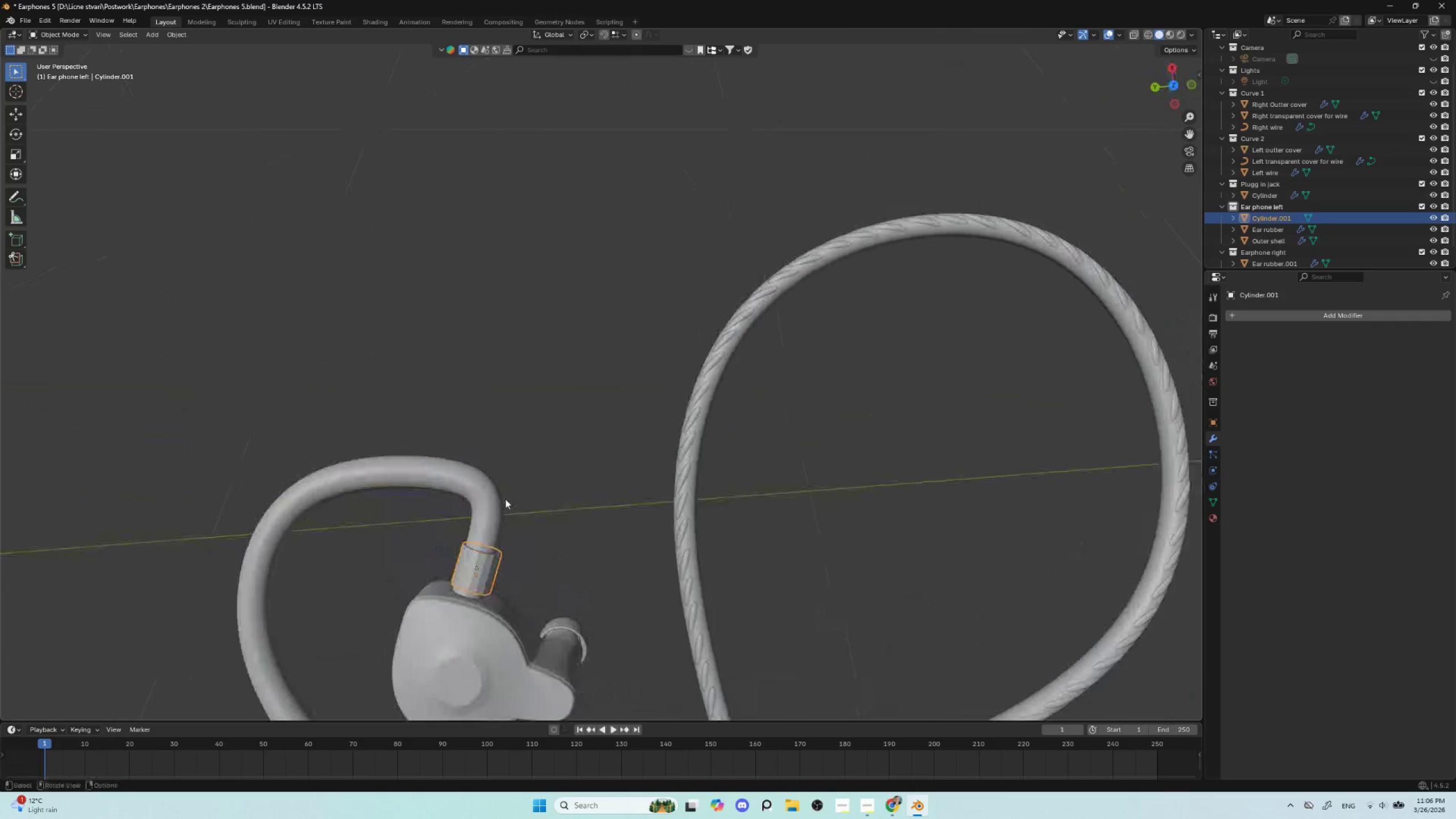 
key(Tab)
 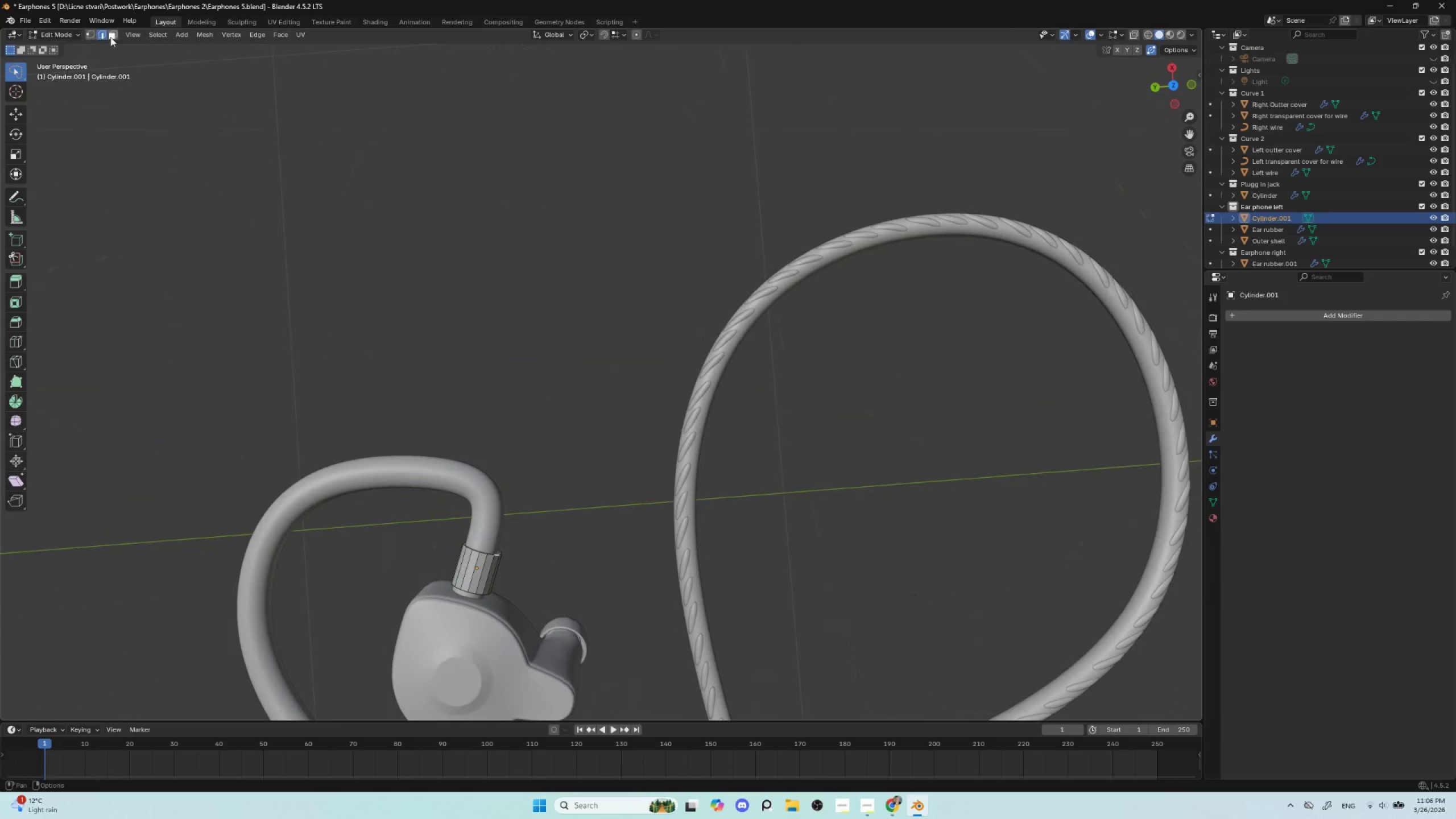 
left_click([111, 37])
 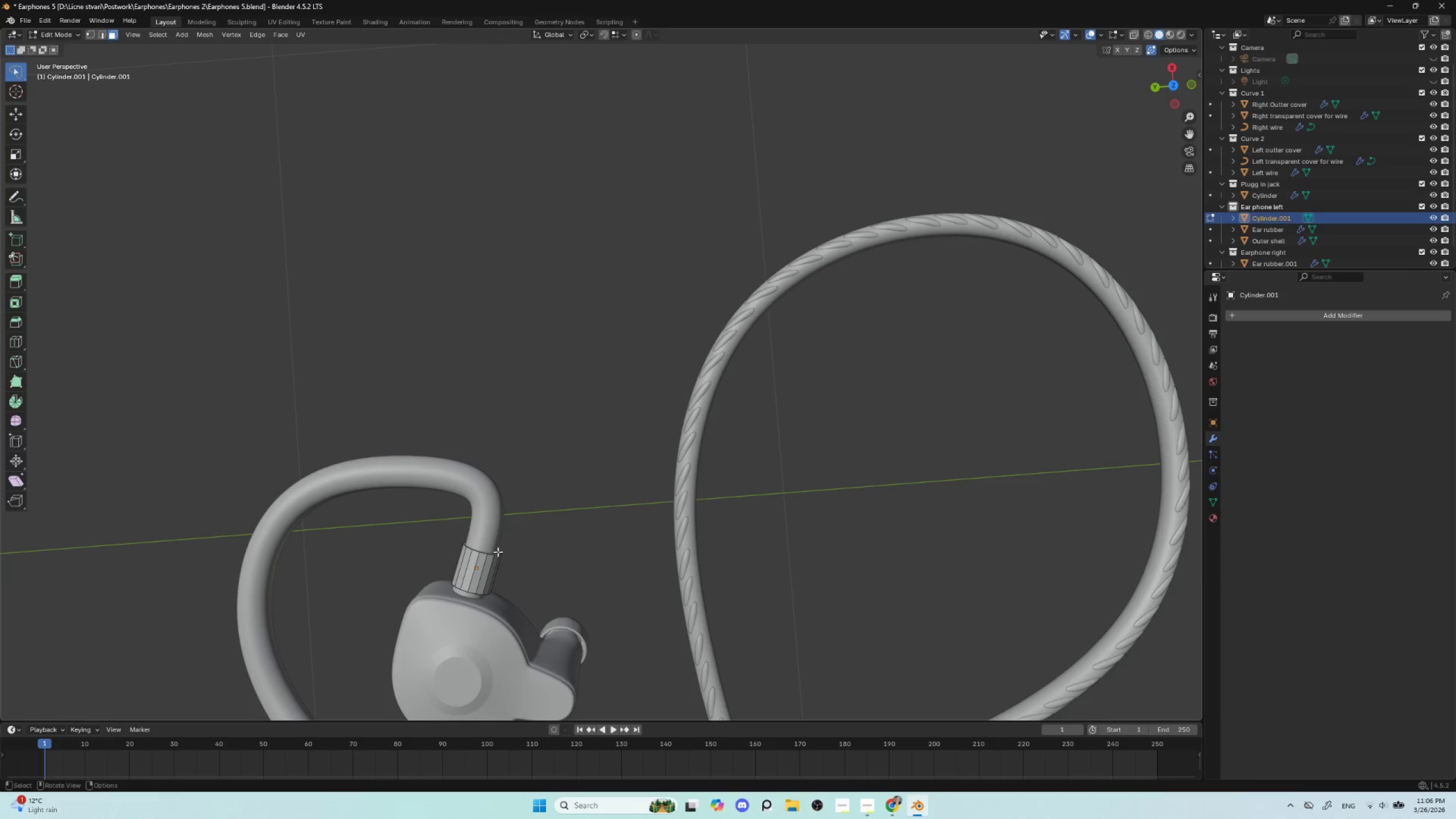 
left_click([498, 551])
 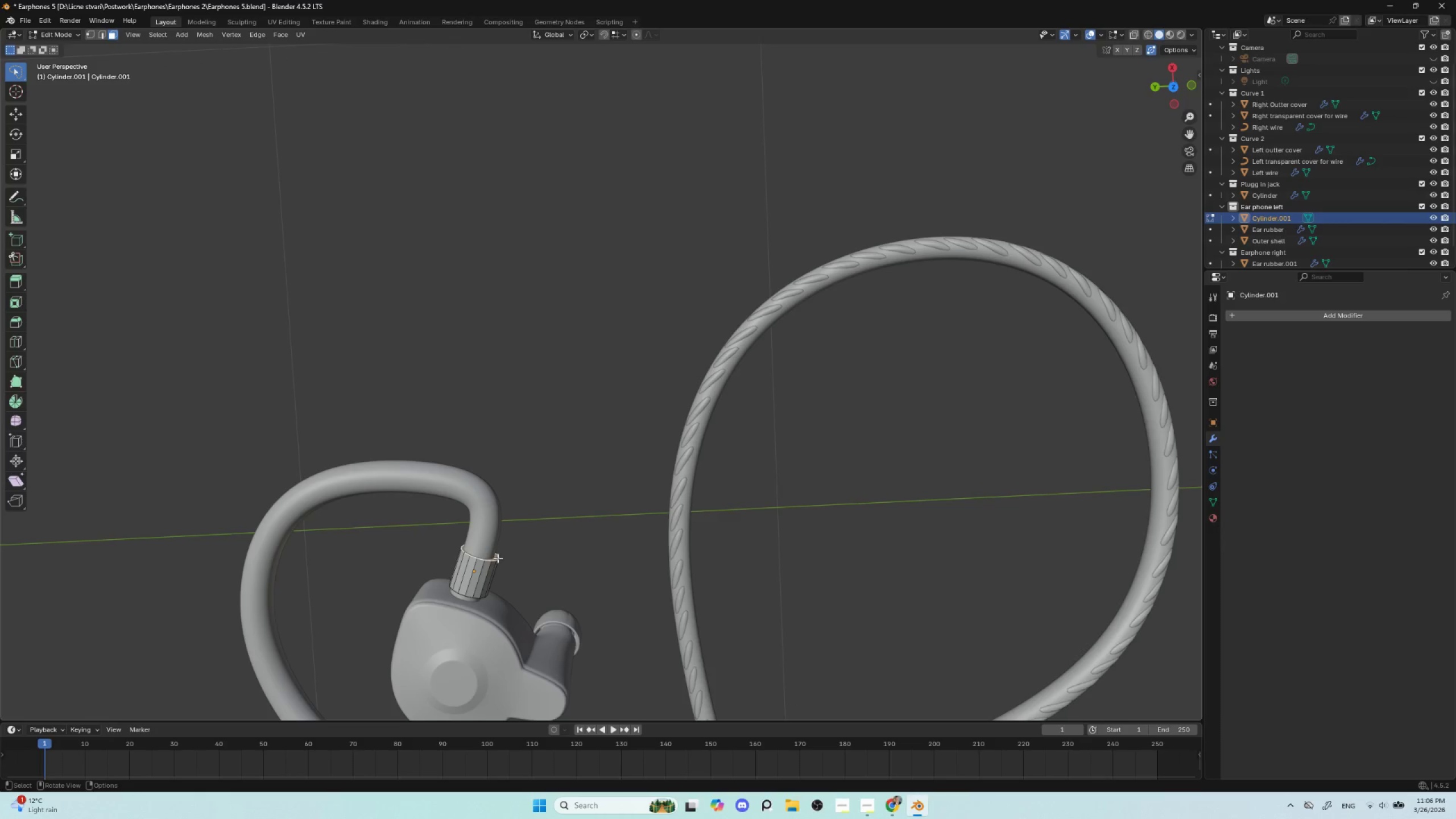 
hold_key(key=AltLeft, duration=0.5)
 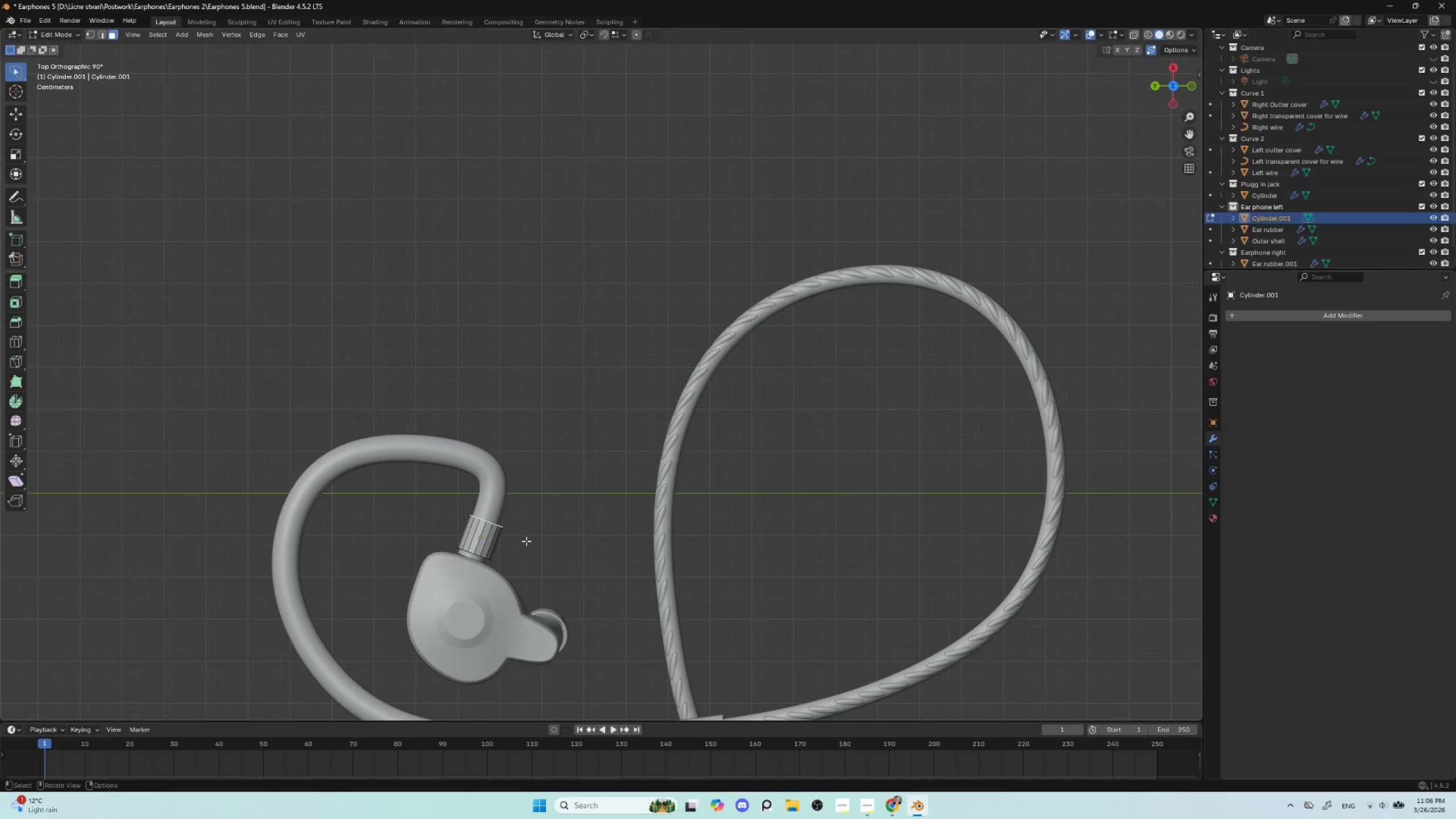 
key(Tab)
 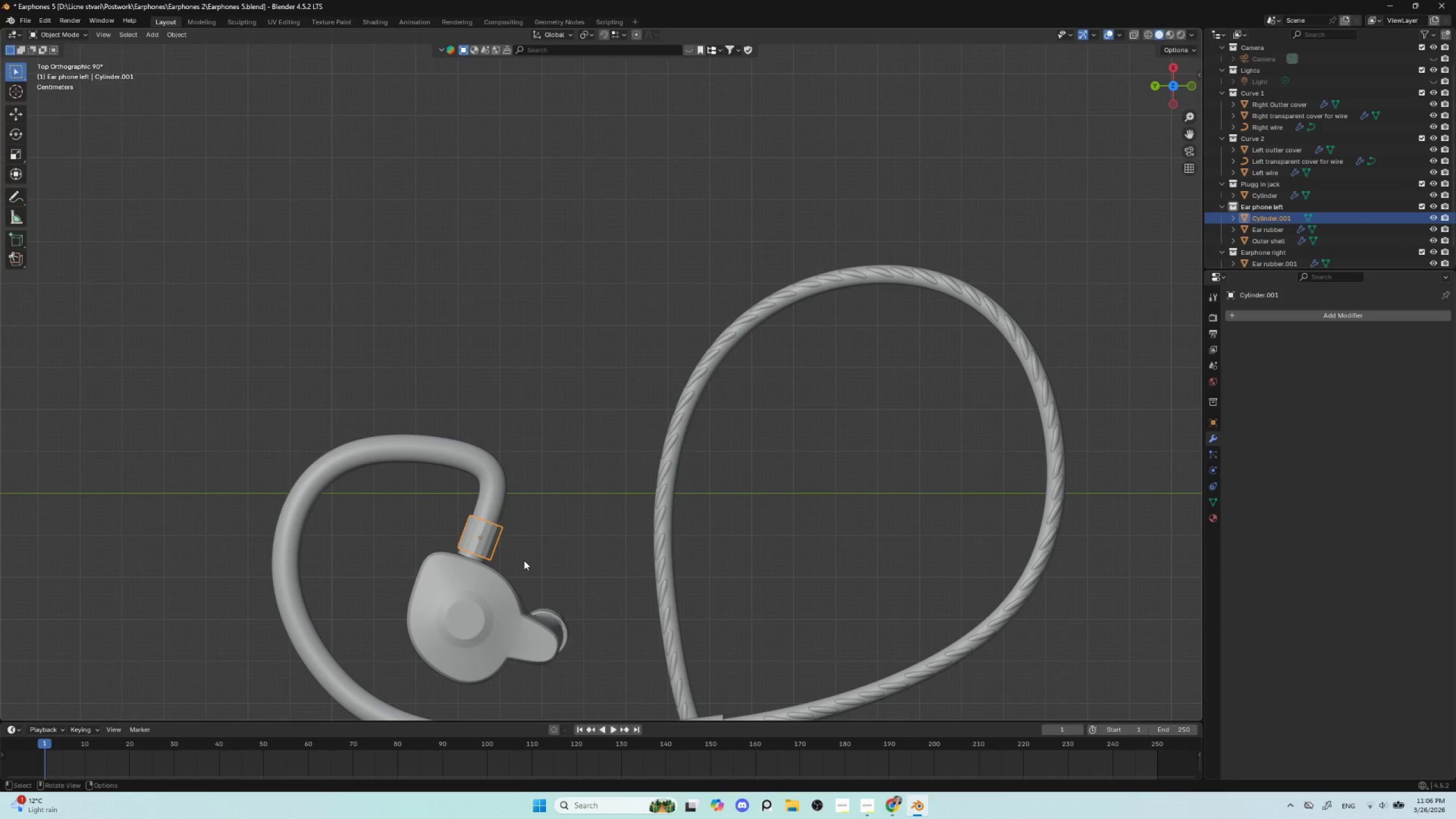 
key(G)
 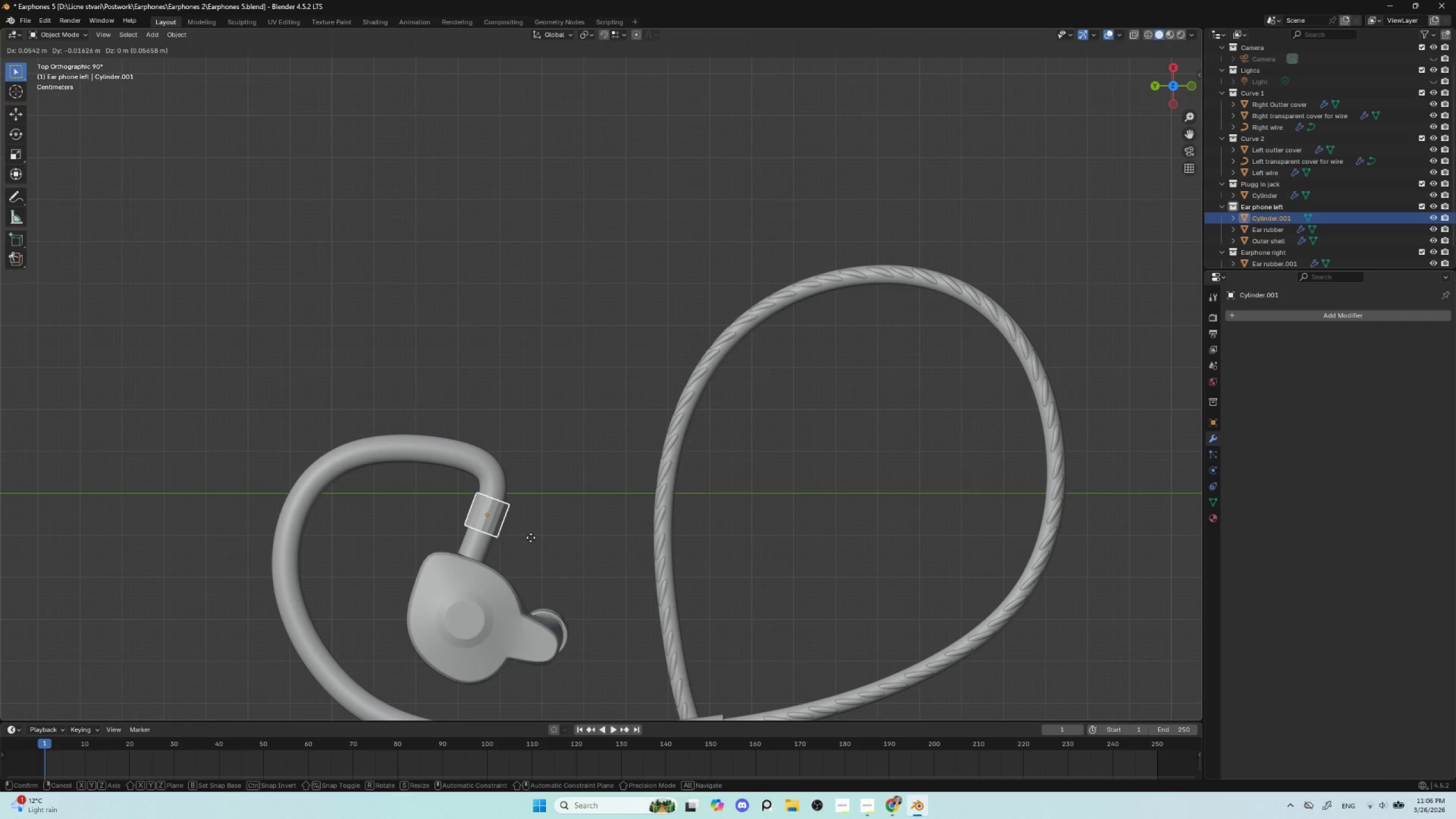 
left_click([531, 535])
 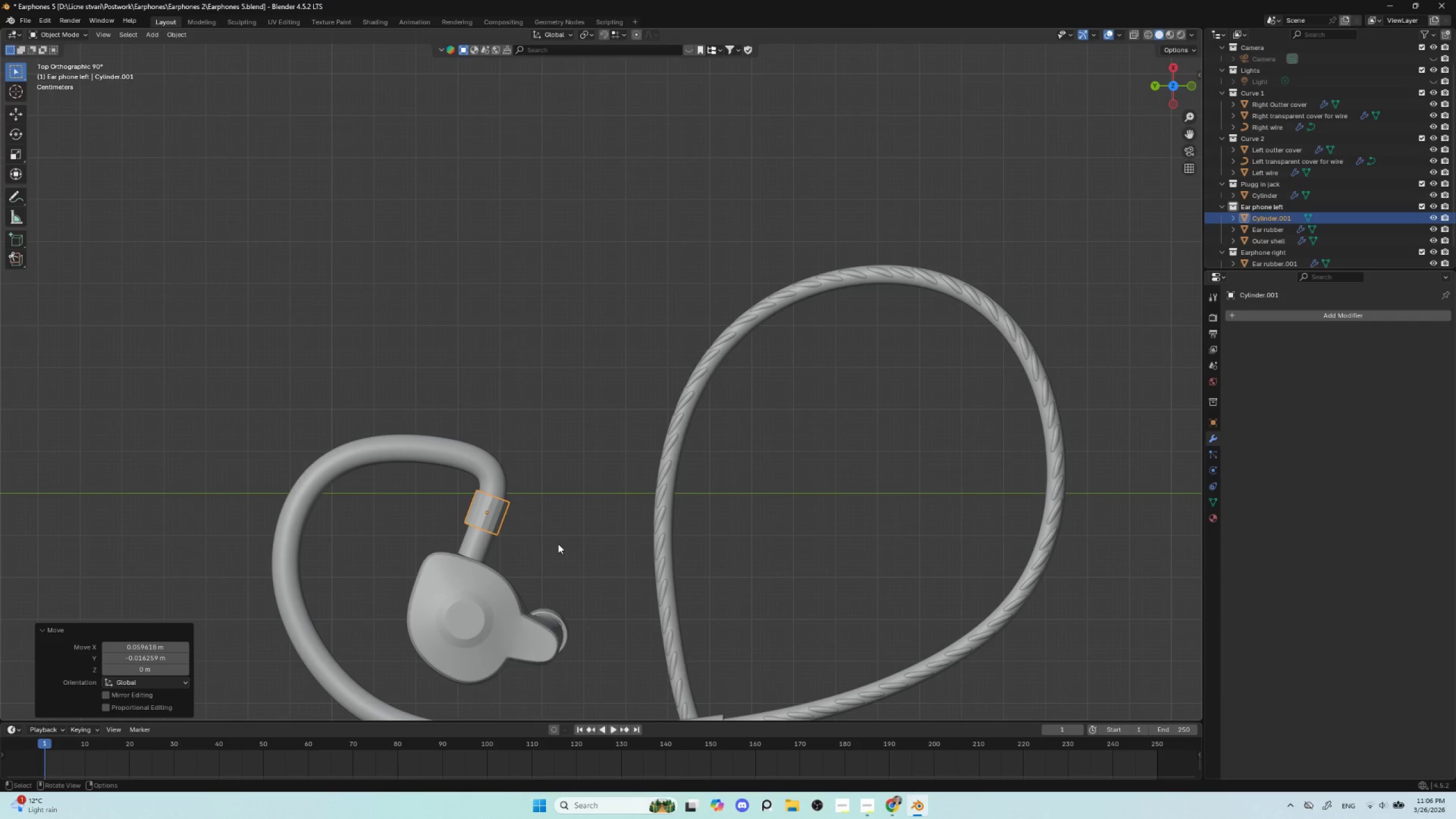 
key(R)
 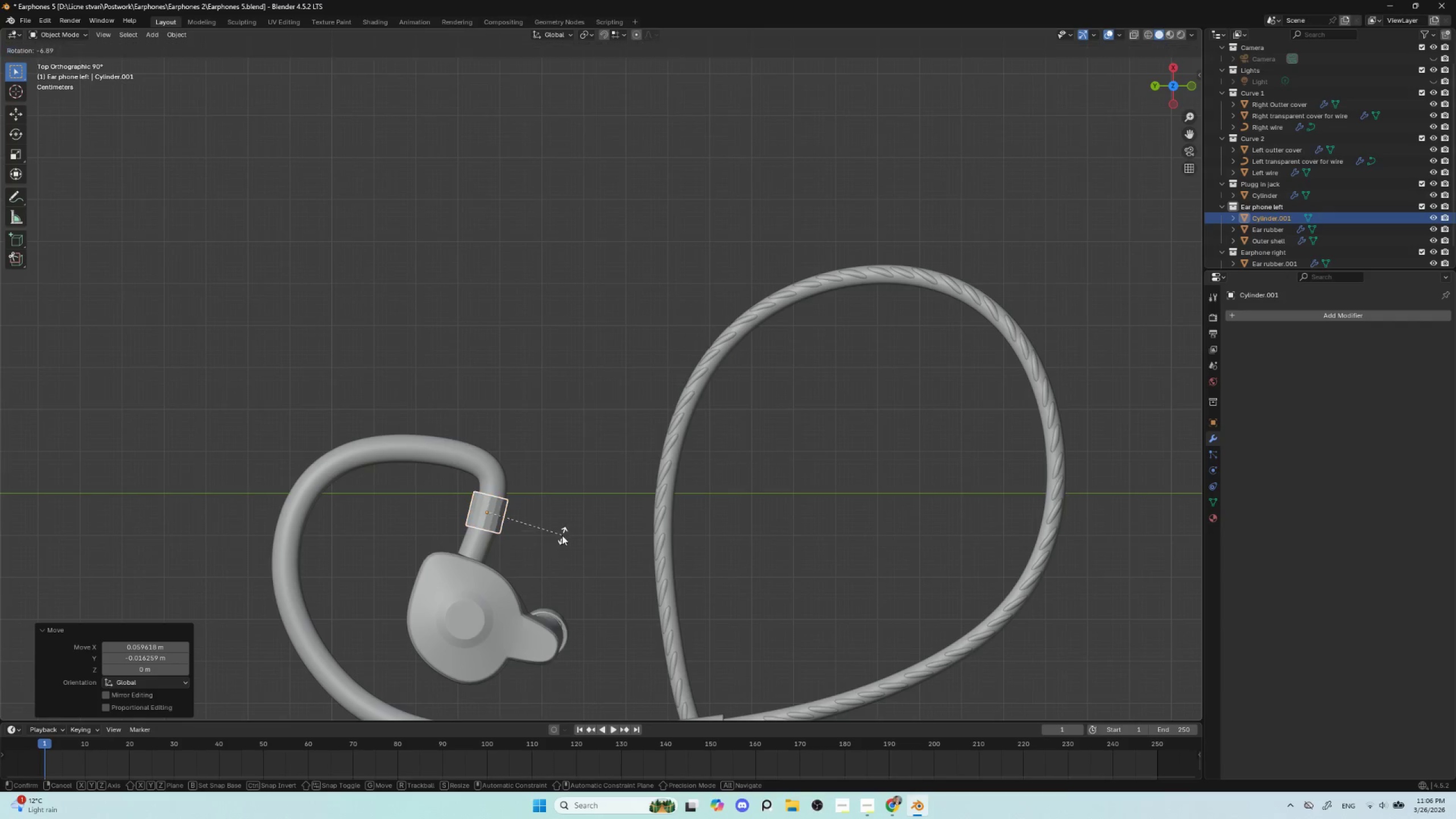 
left_click([562, 535])
 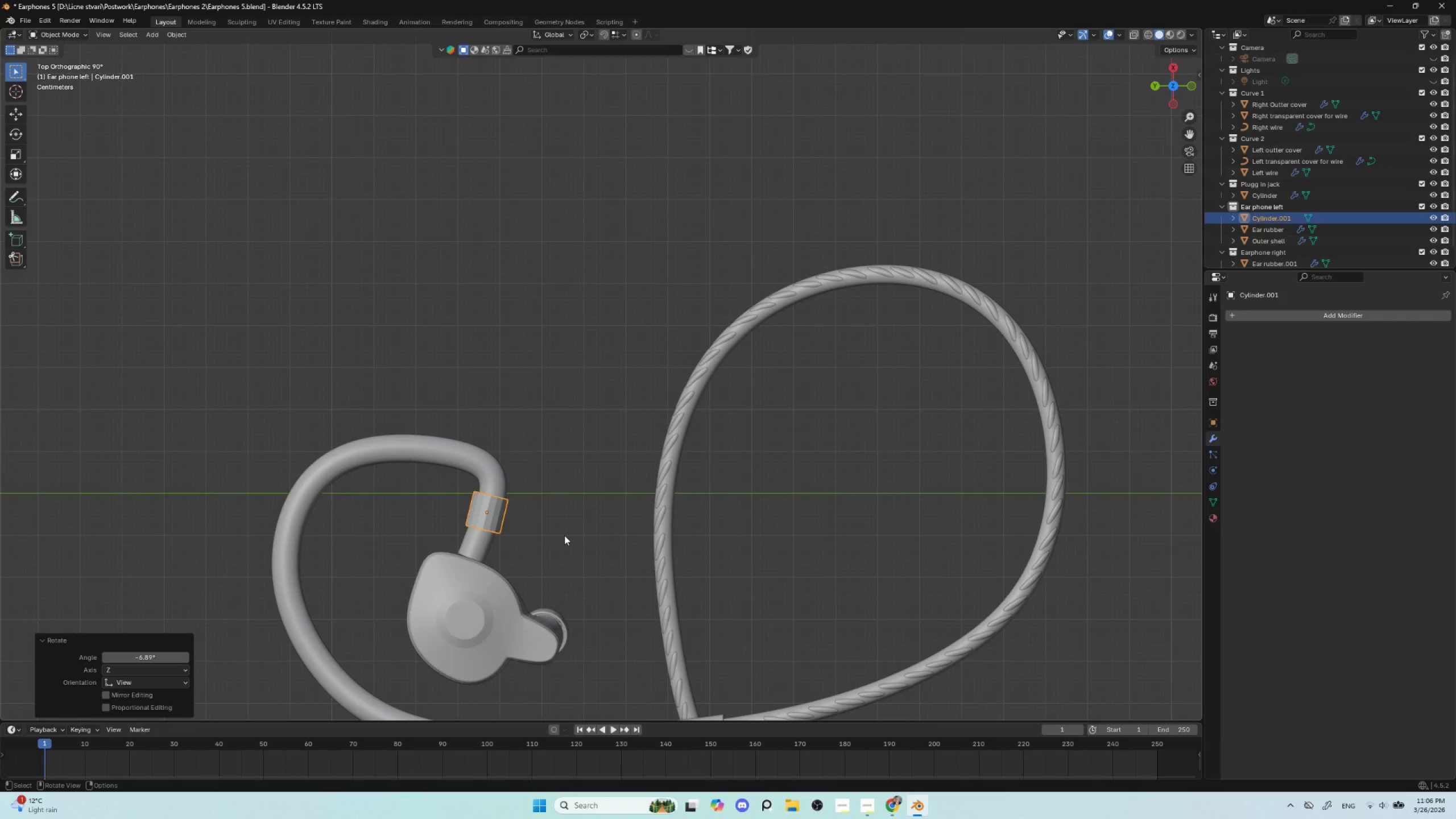 
key(G)
 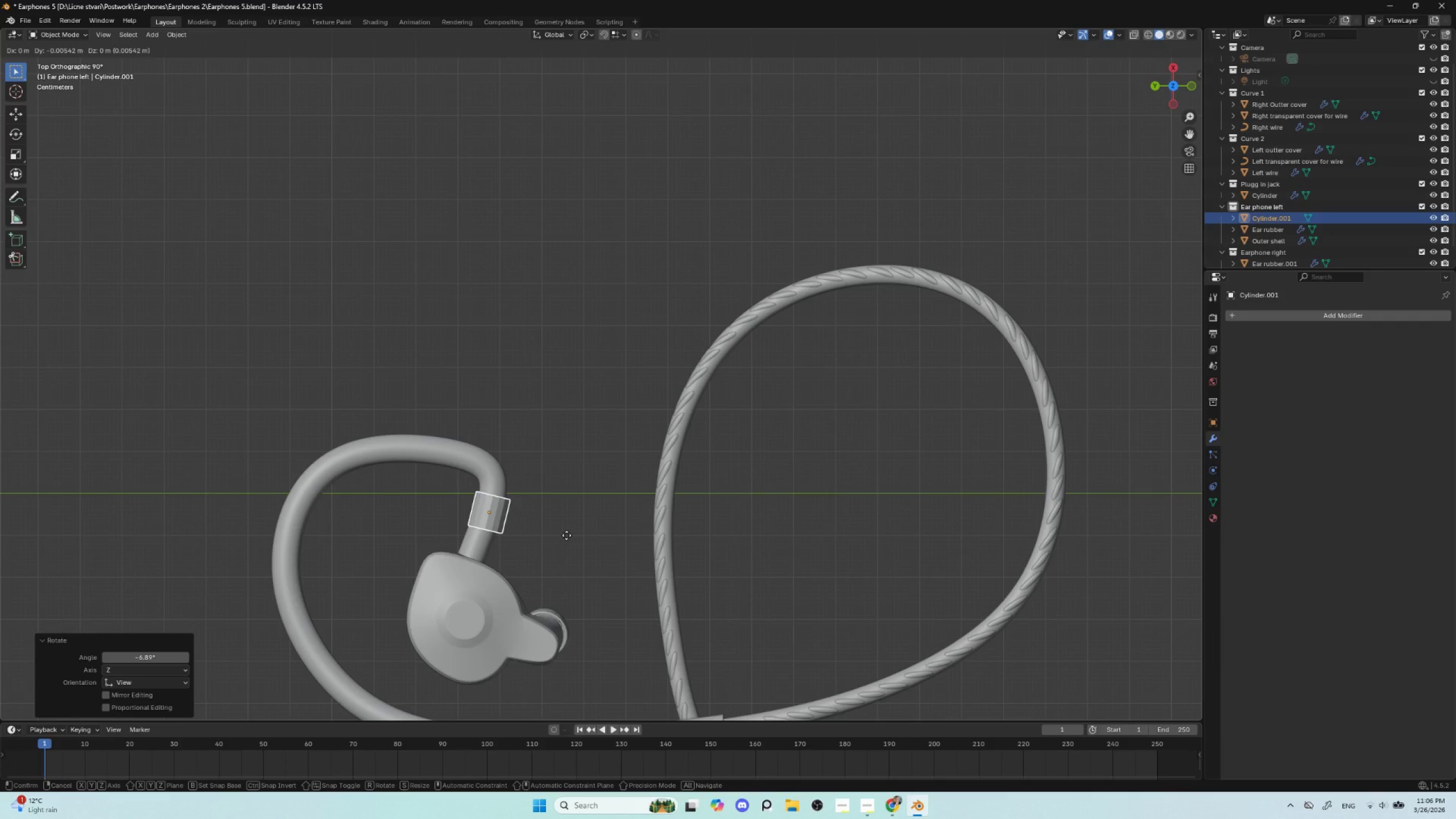 
left_click([566, 535])
 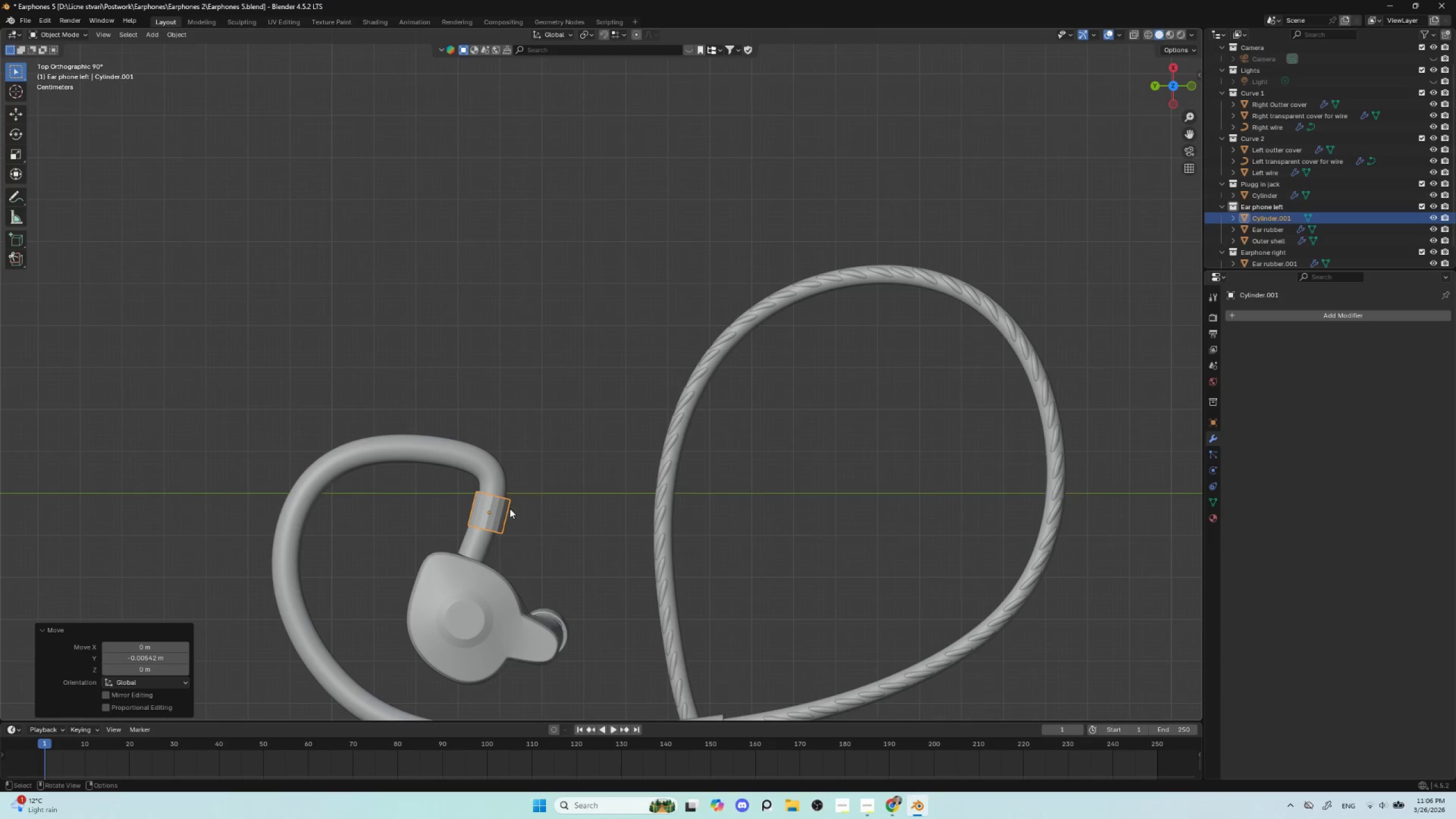 
key(Tab)
 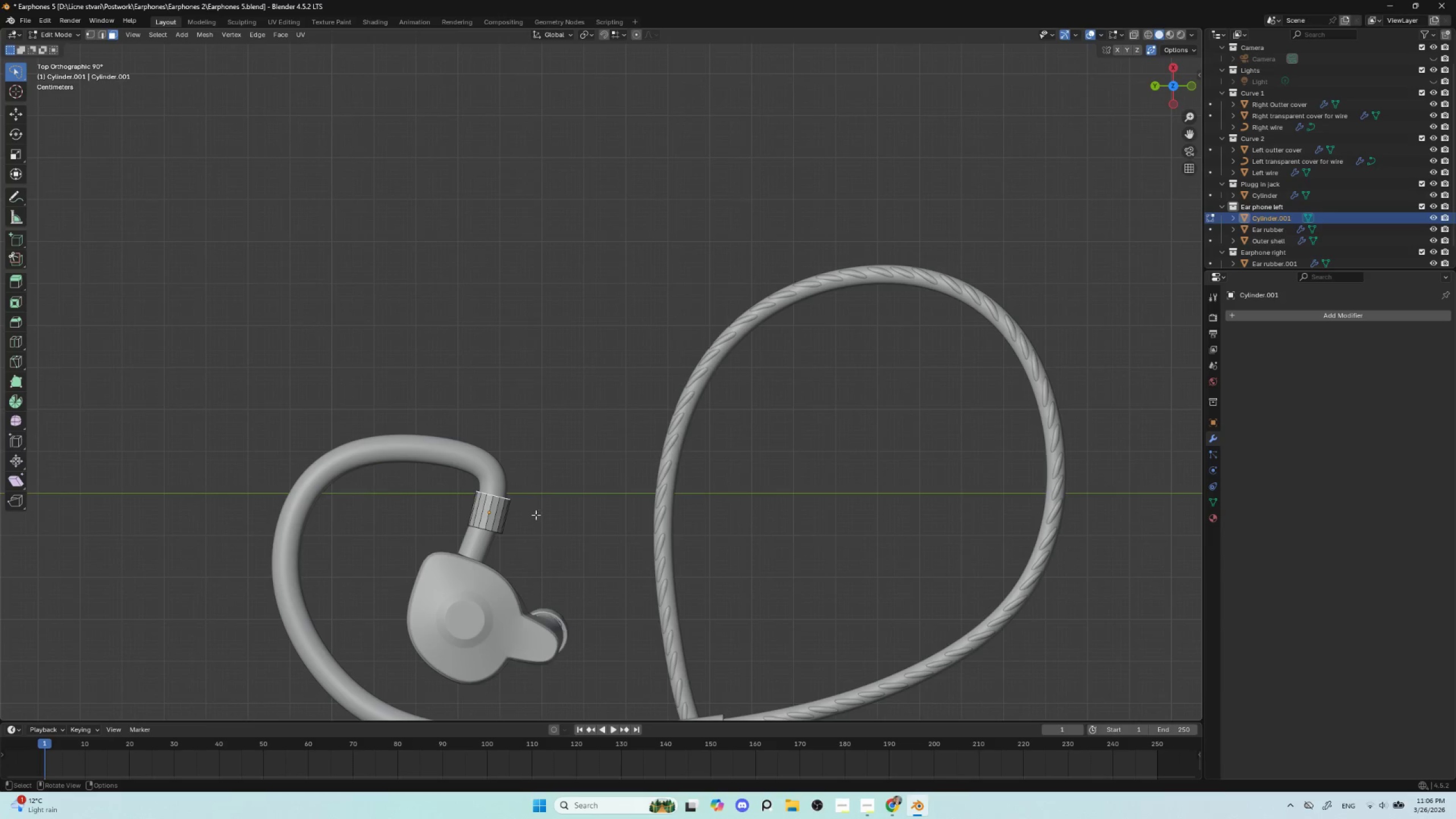 
hold_key(key=ControlLeft, duration=1.5)
right_click([487, 469])
 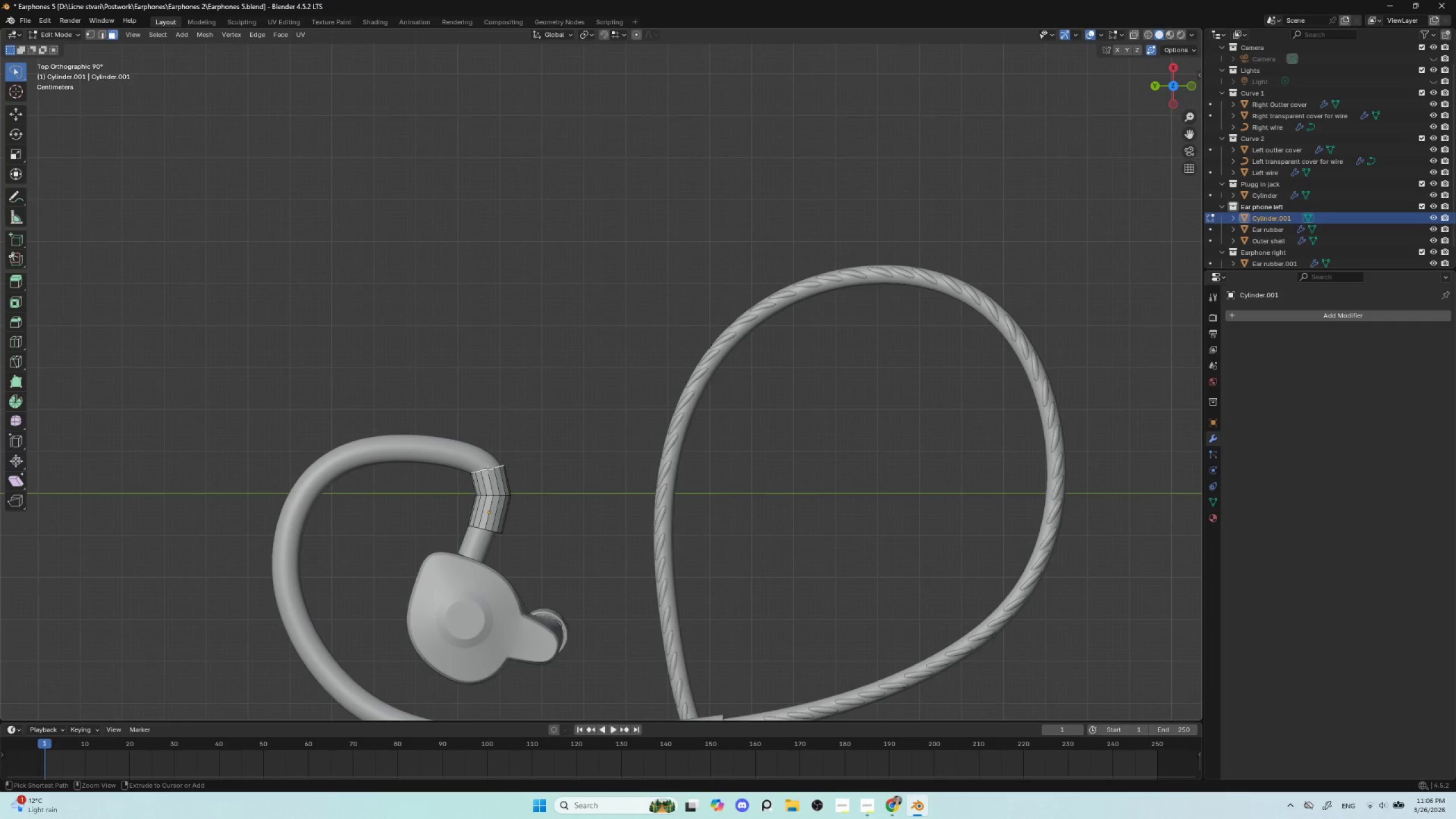 
hold_key(key=ControlLeft, duration=1.5)
 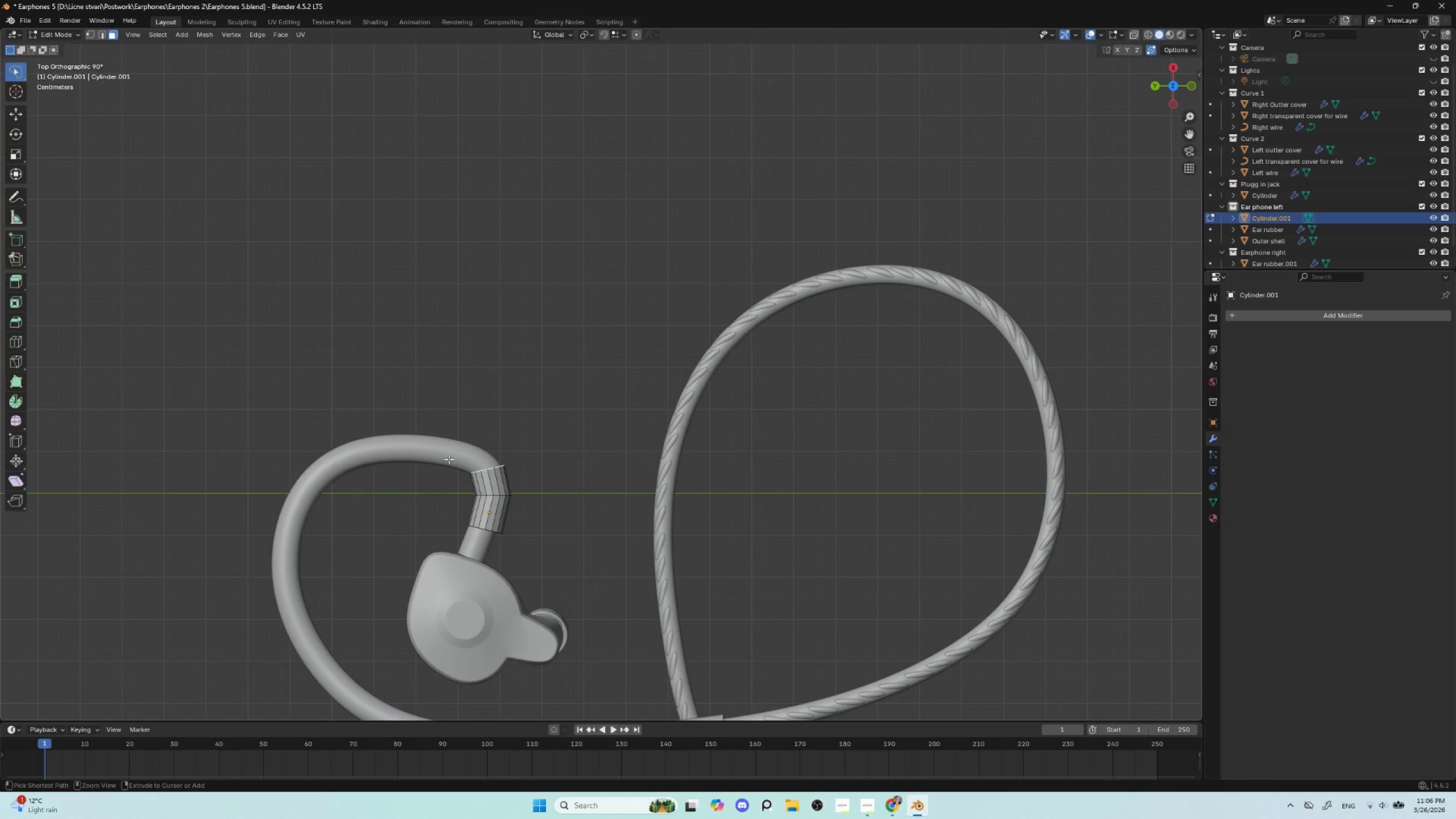 
hold_key(key=ControlLeft, duration=1.5)
right_click([452, 460])
 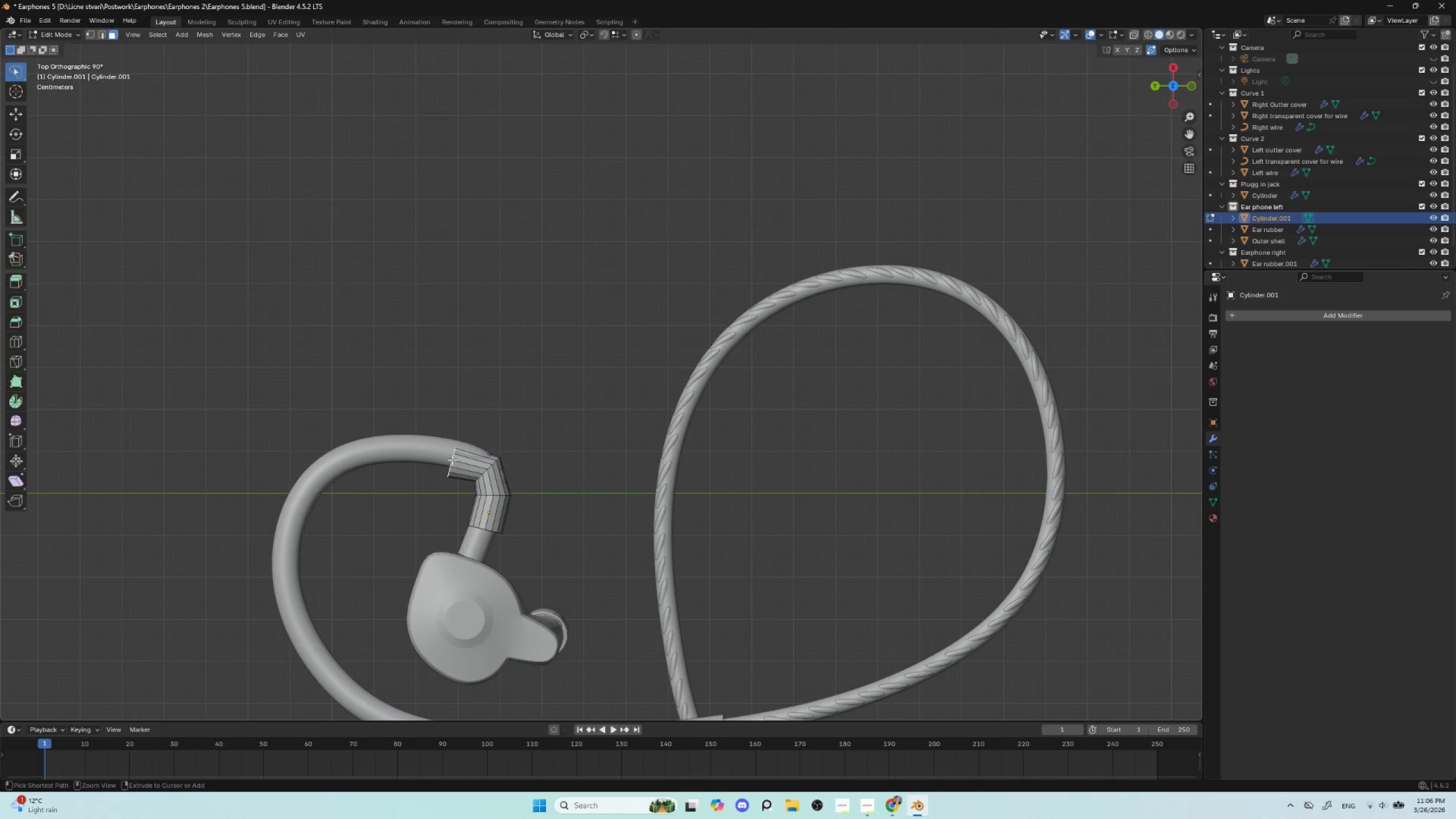 
key(Control+ControlLeft)
 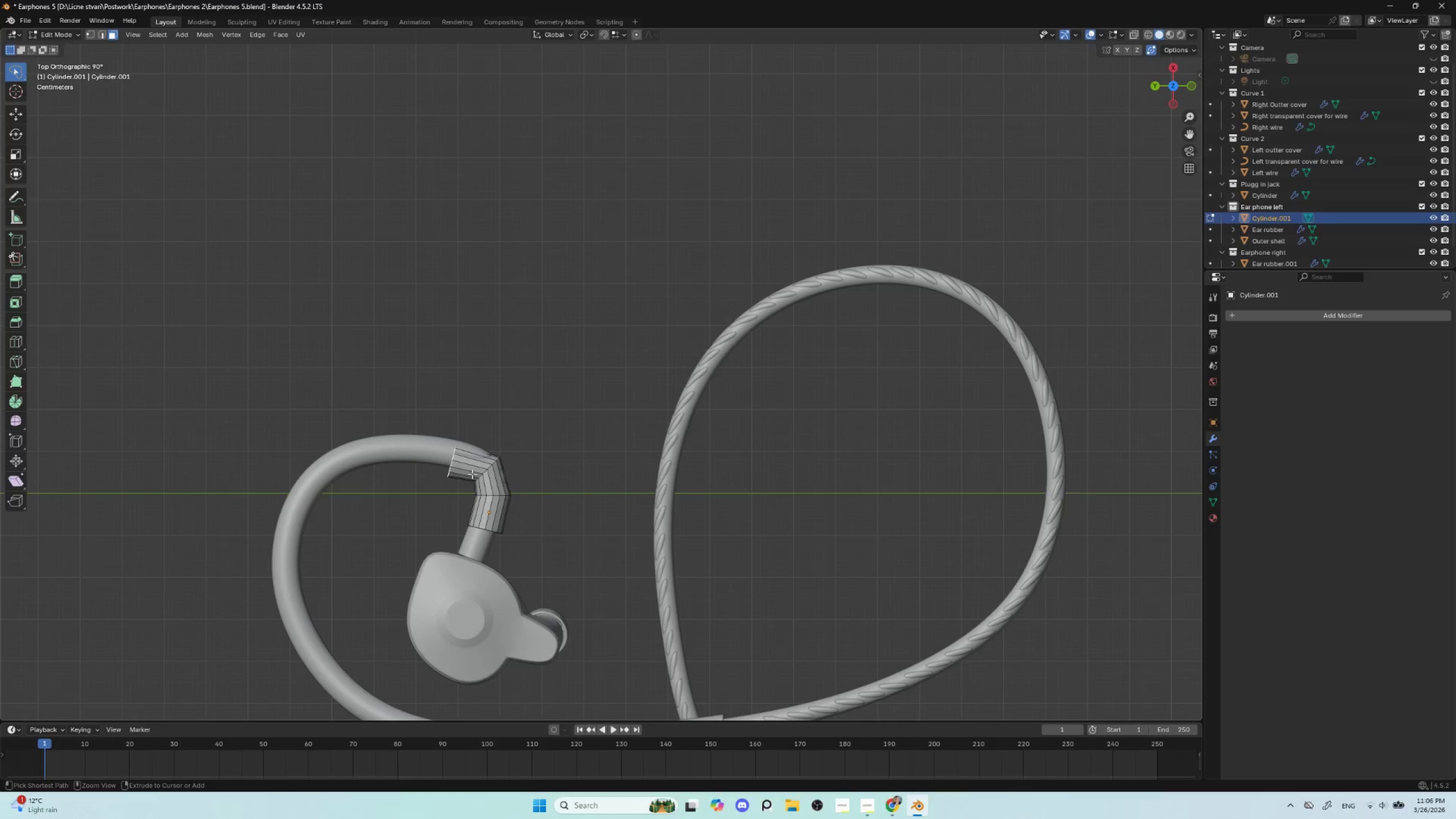 
key(Control+ControlLeft)
 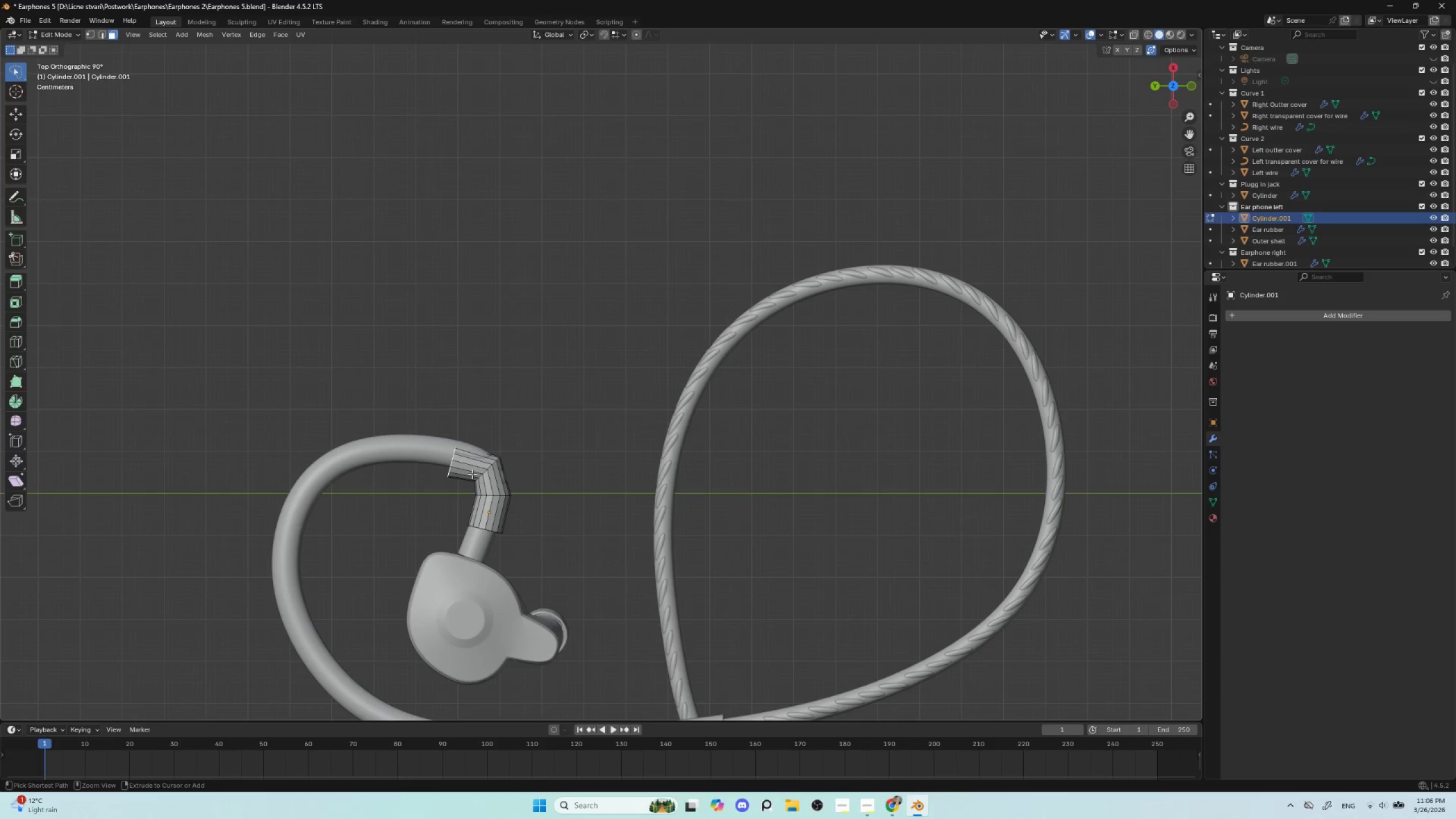 
key(Control+ControlLeft)
 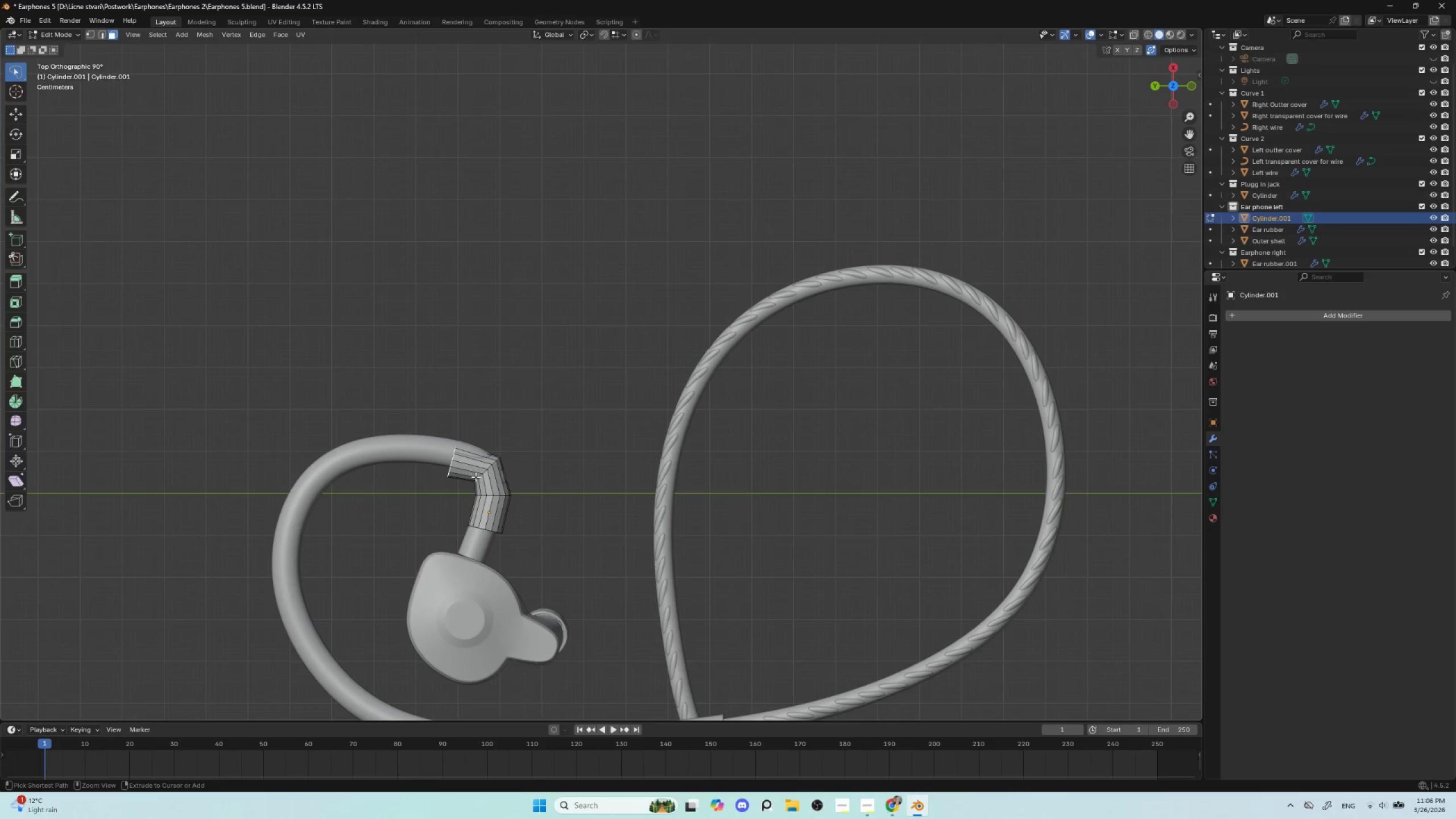 
key(Control+ControlLeft)
 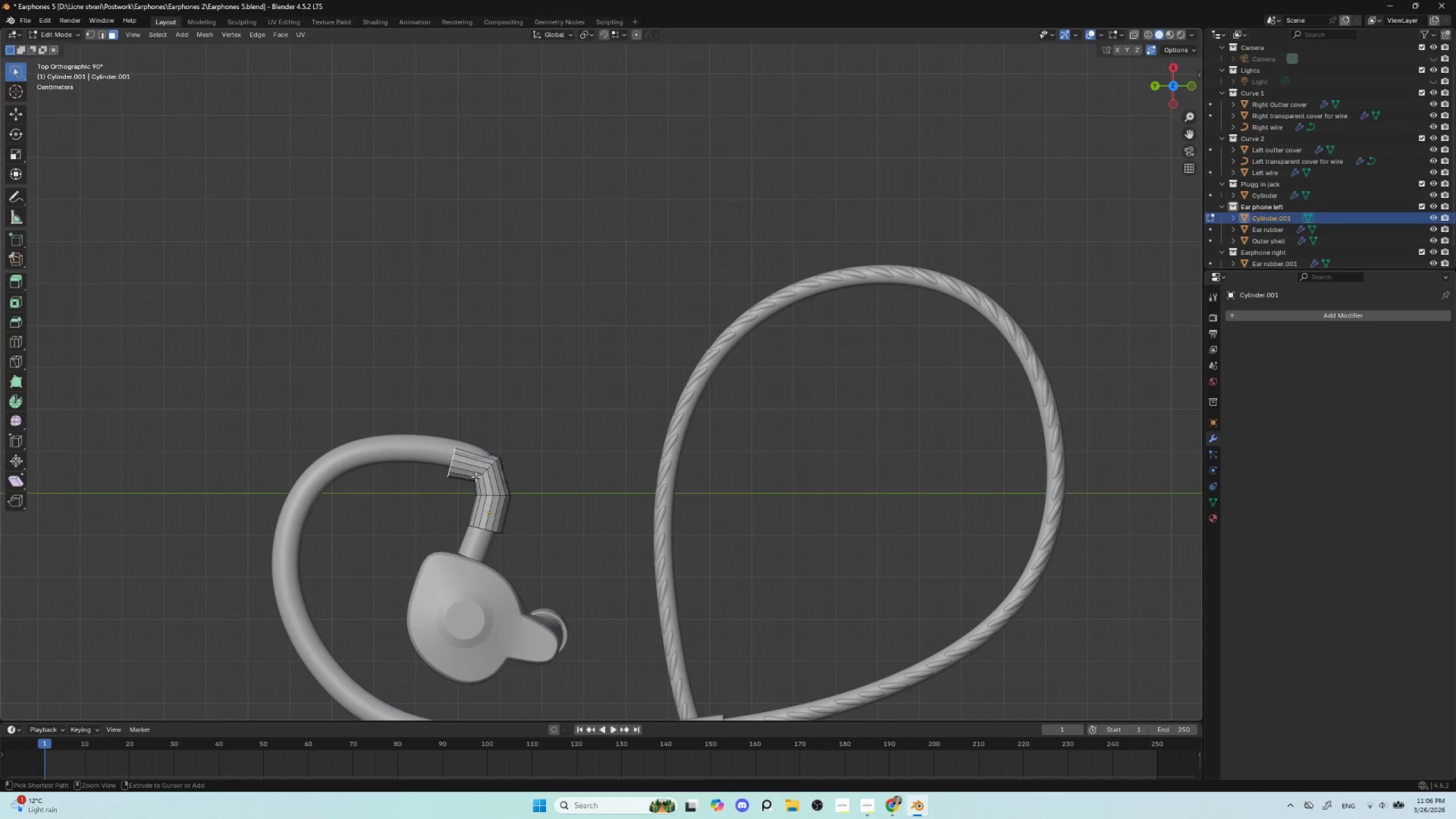 
key(Control+ControlLeft)
 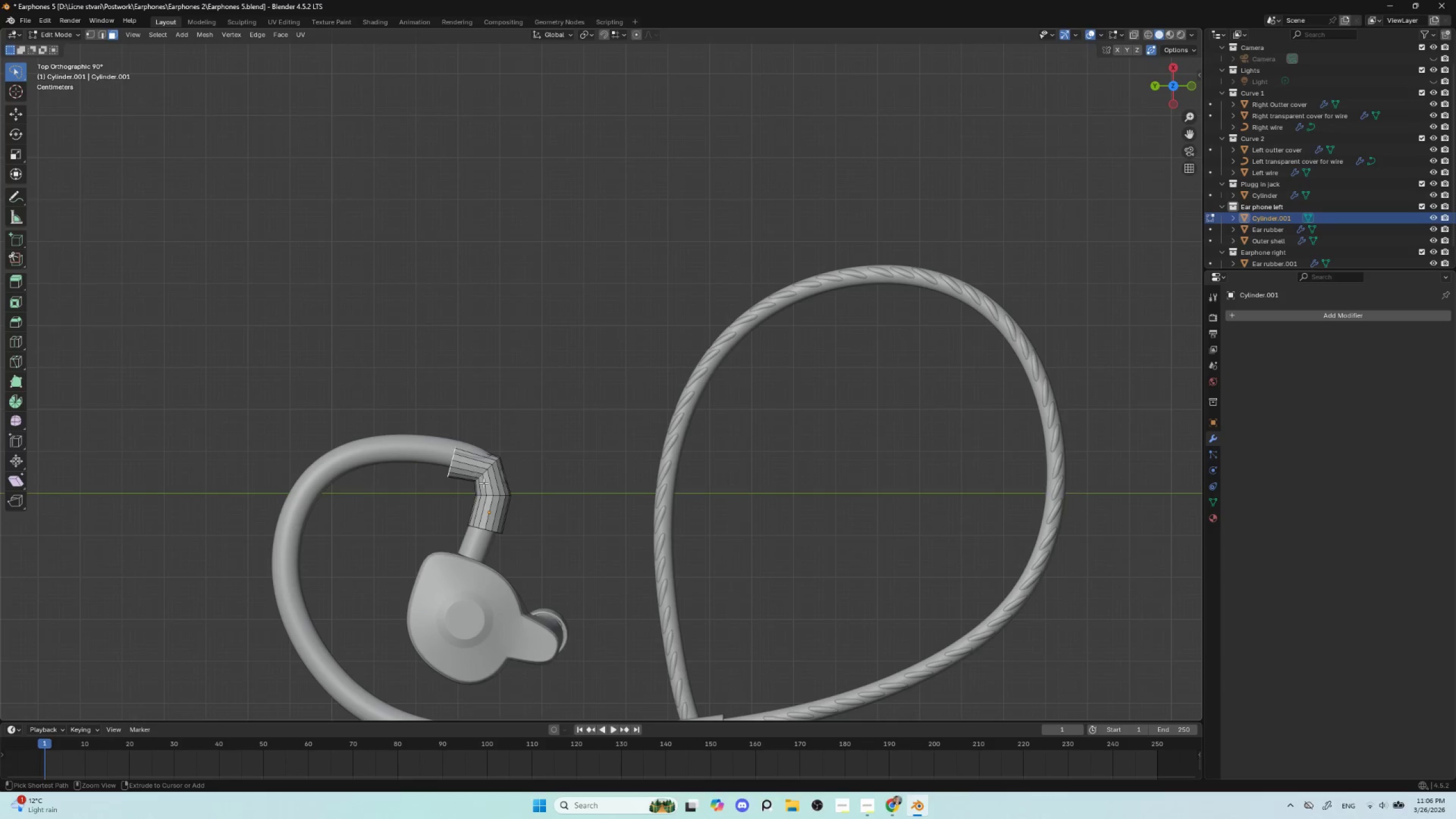 
key(Control+ControlLeft)
 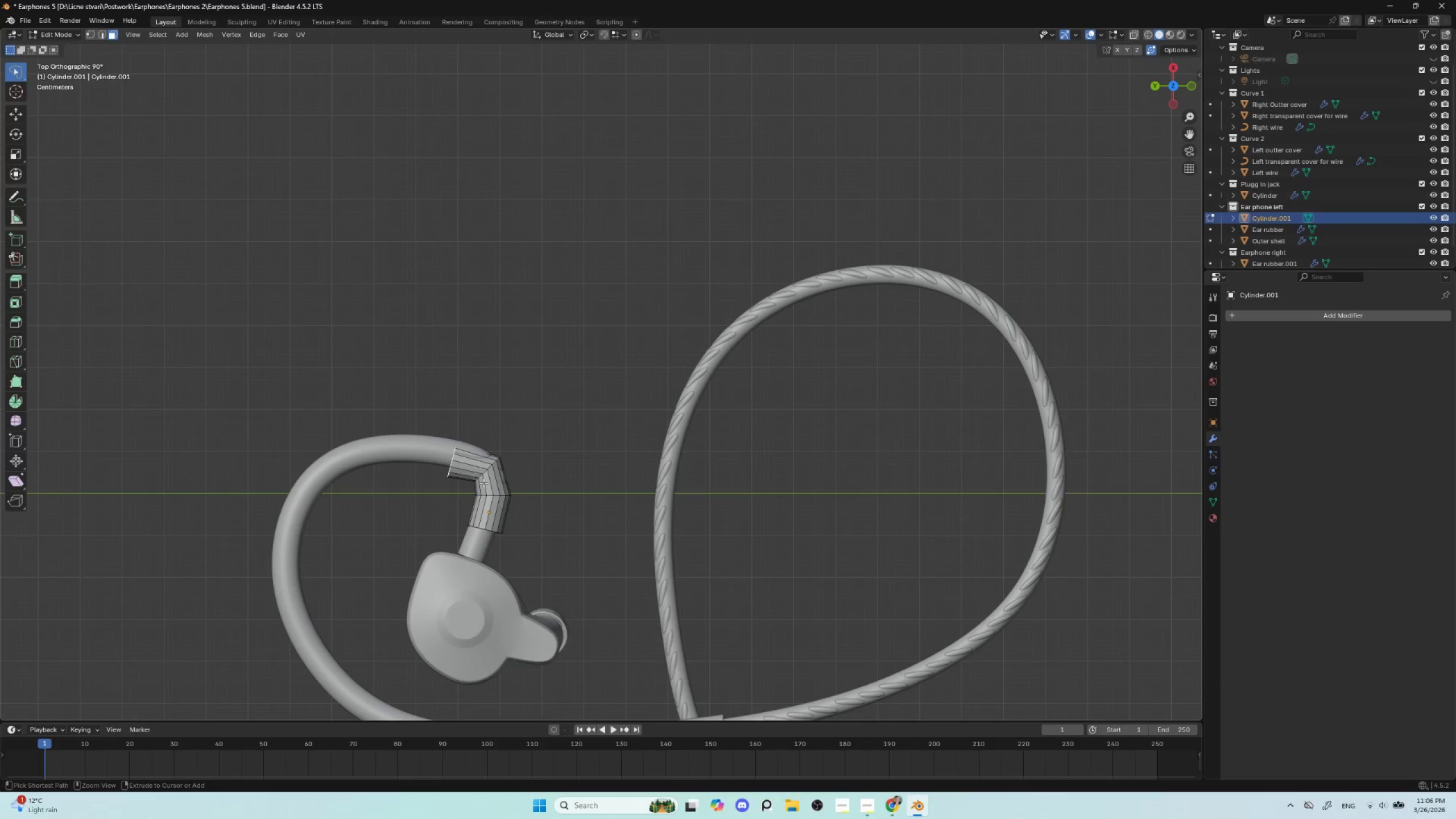 
key(Control+ControlLeft)
 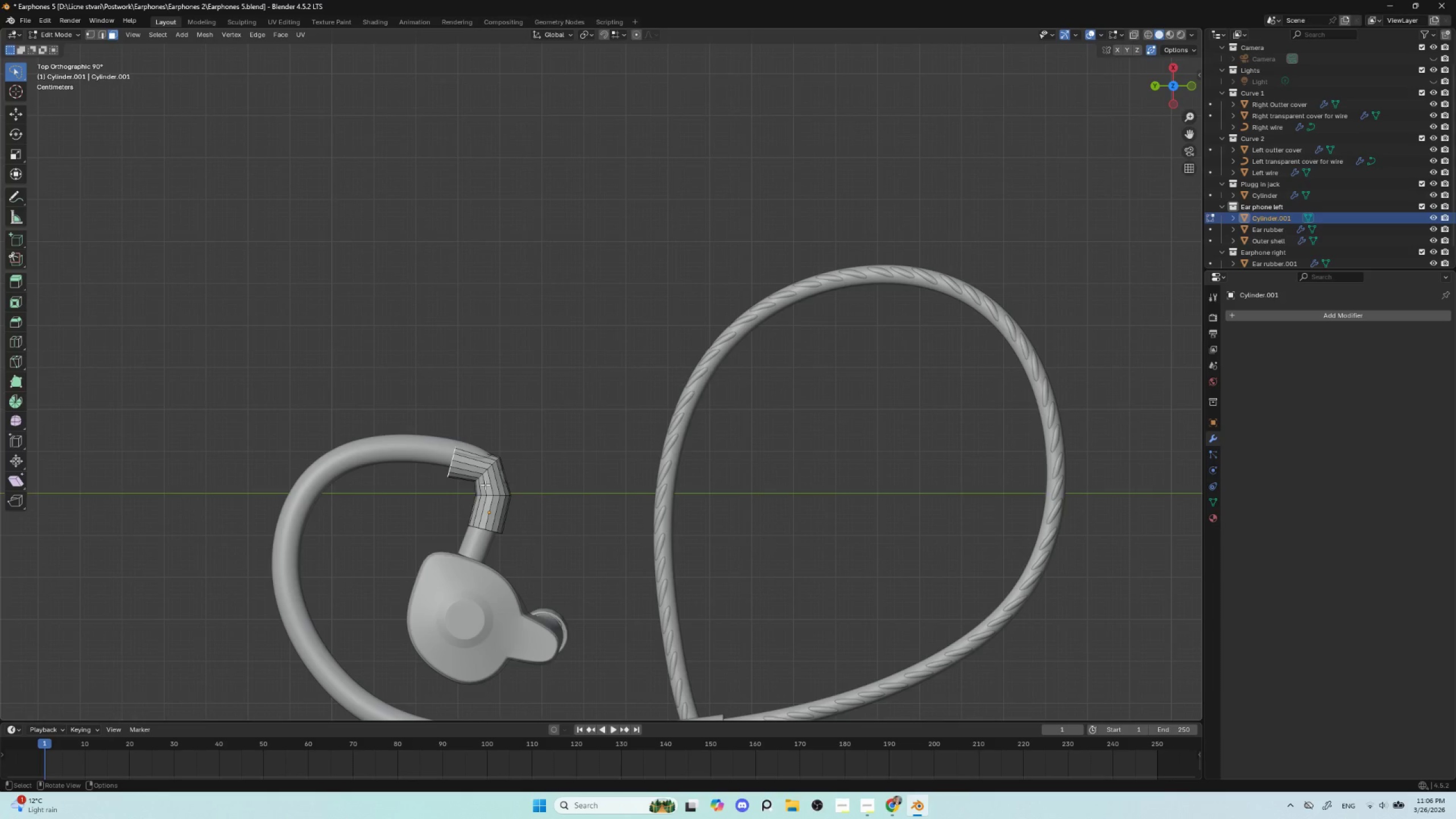 
hold_key(key=ControlLeft, duration=15.33)
 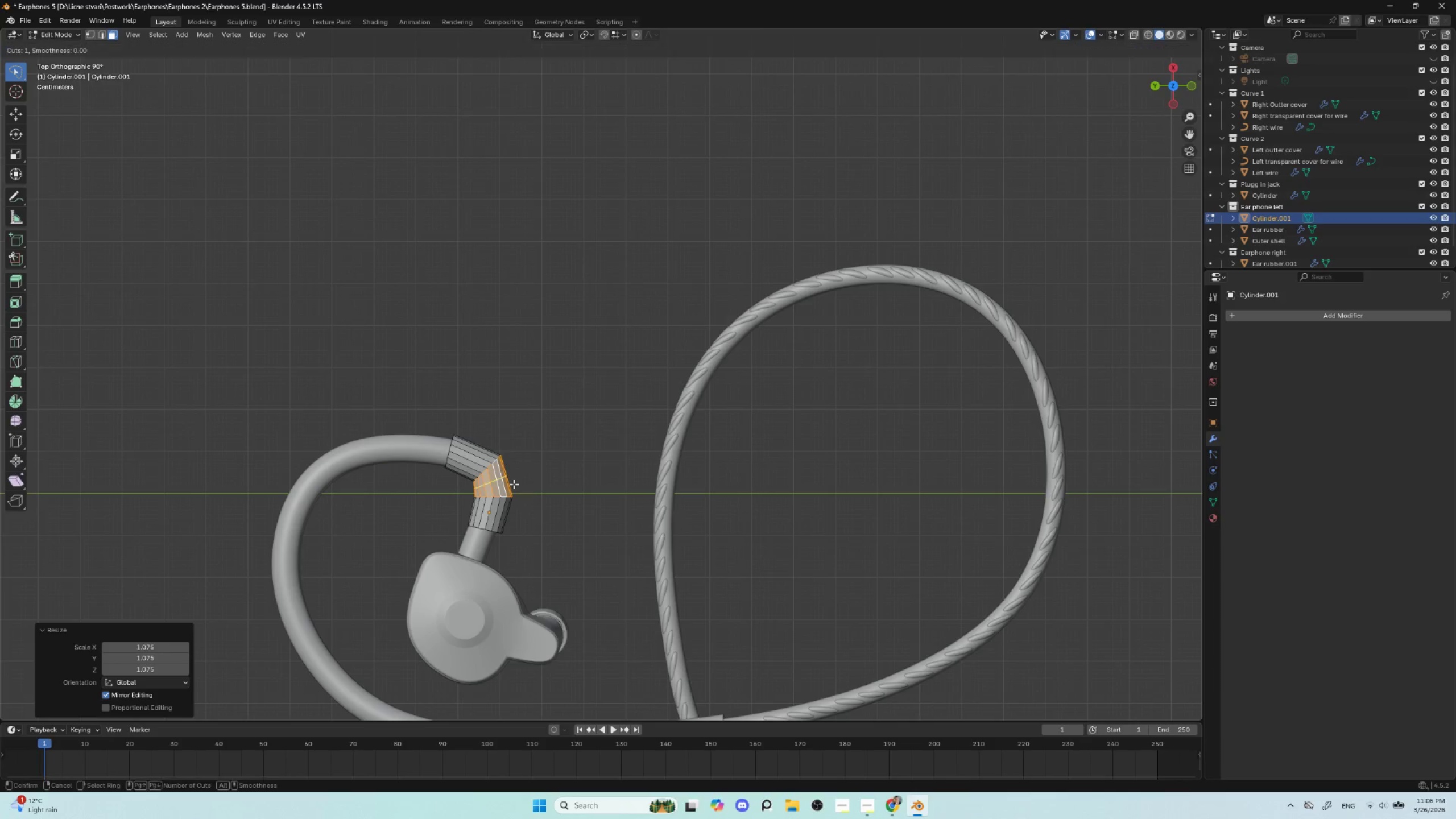 
key(G)
 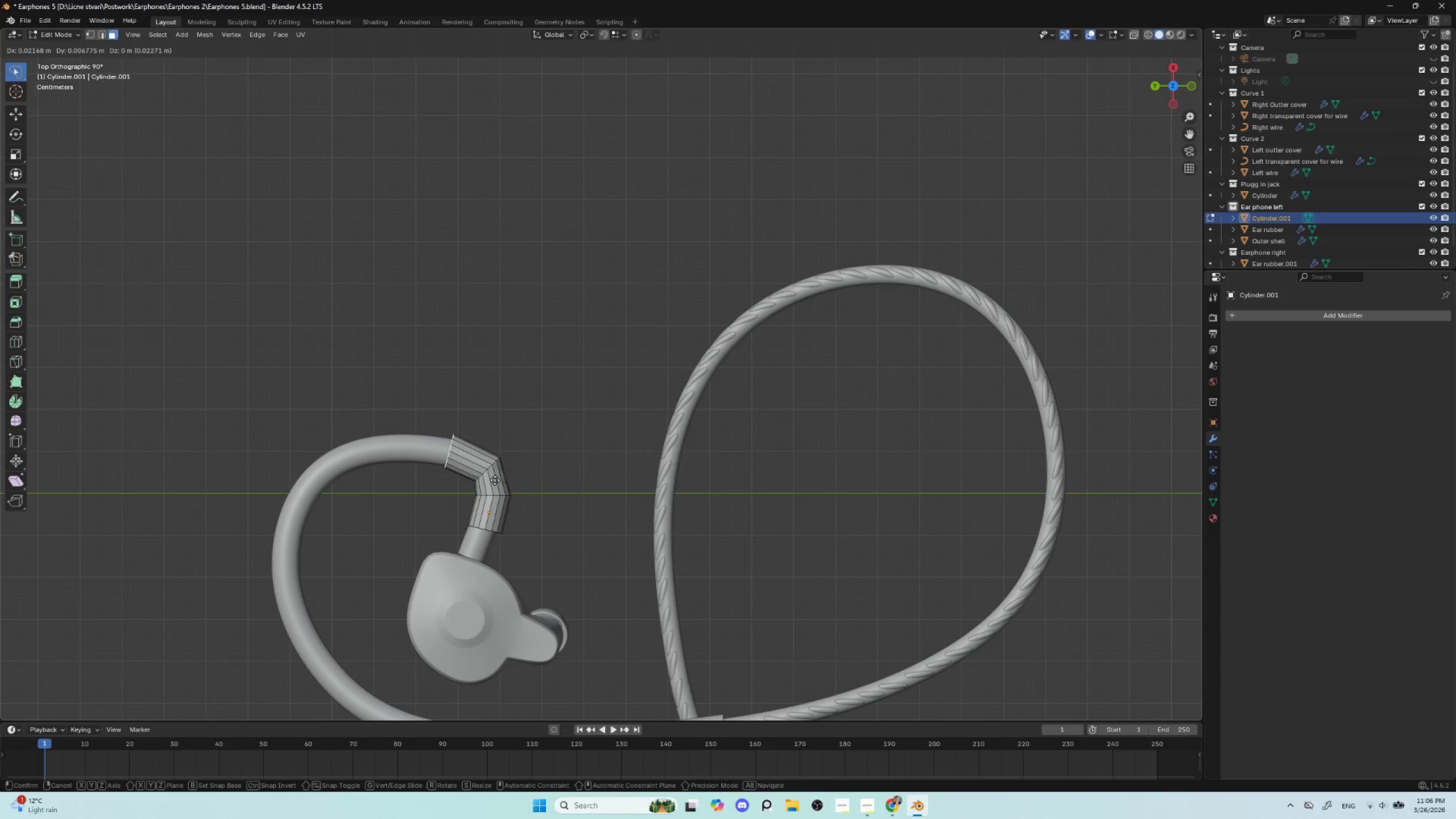 
left_click([495, 480])
 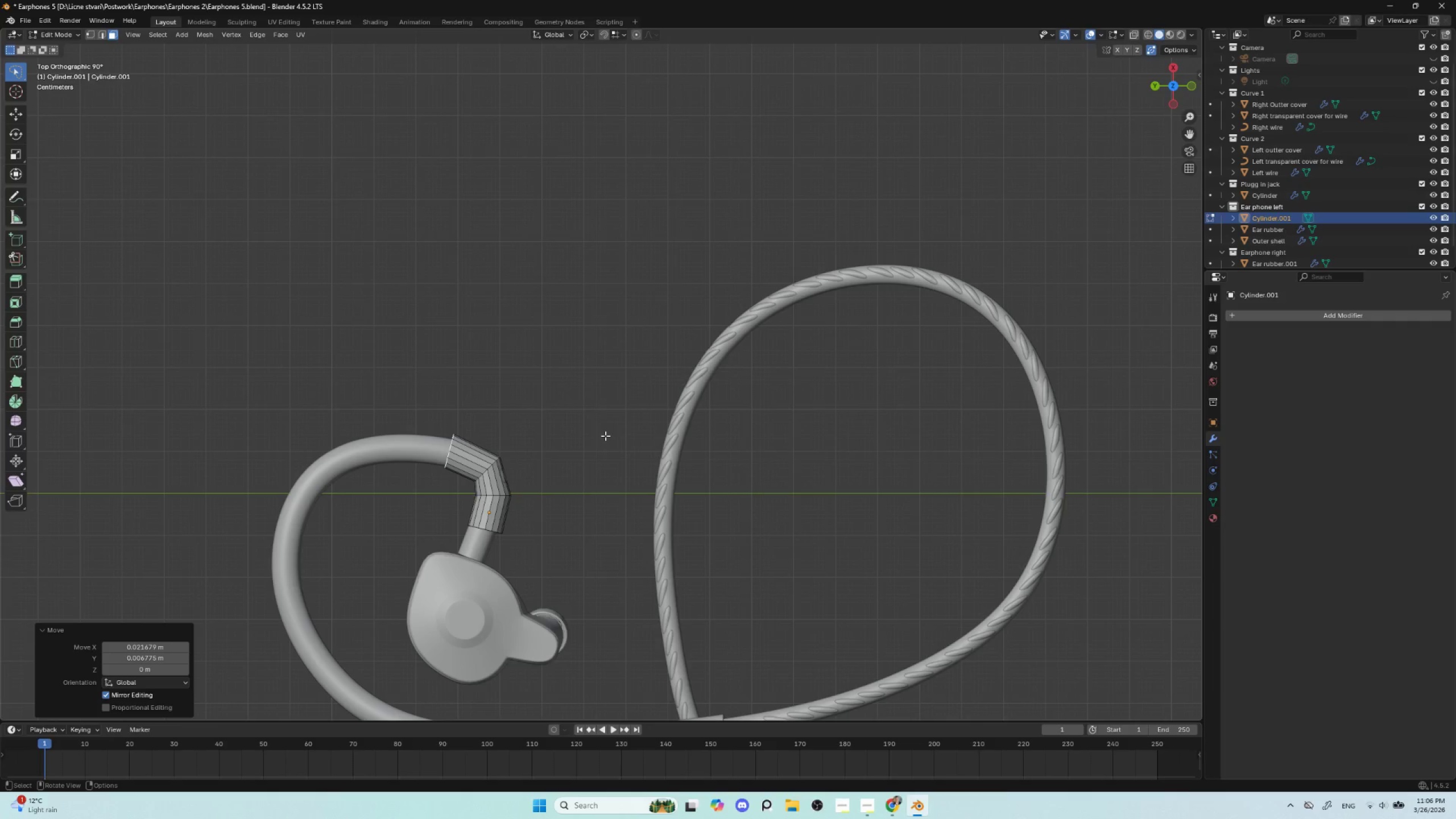 
key(S)
 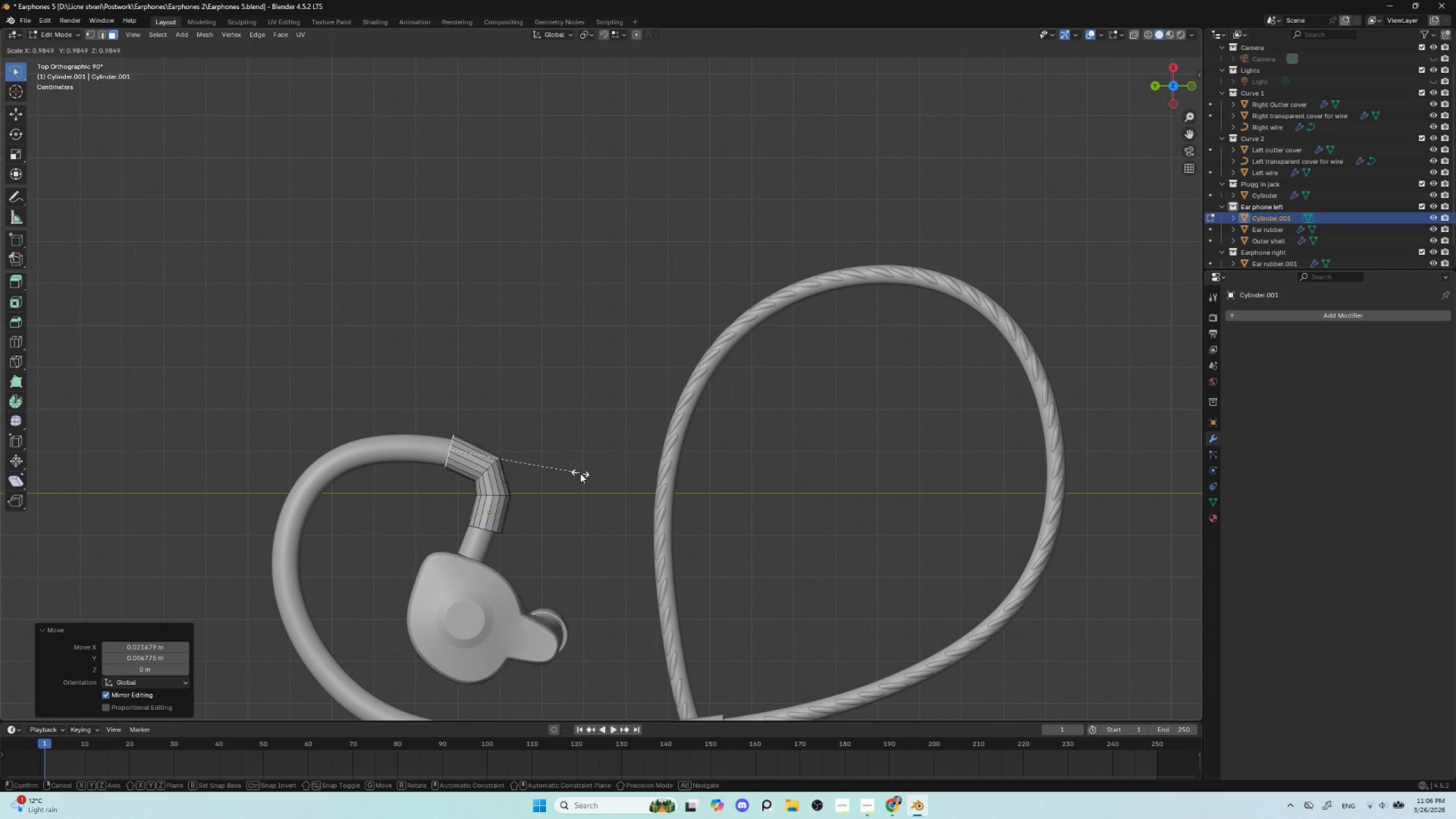 
left_click([580, 473])
 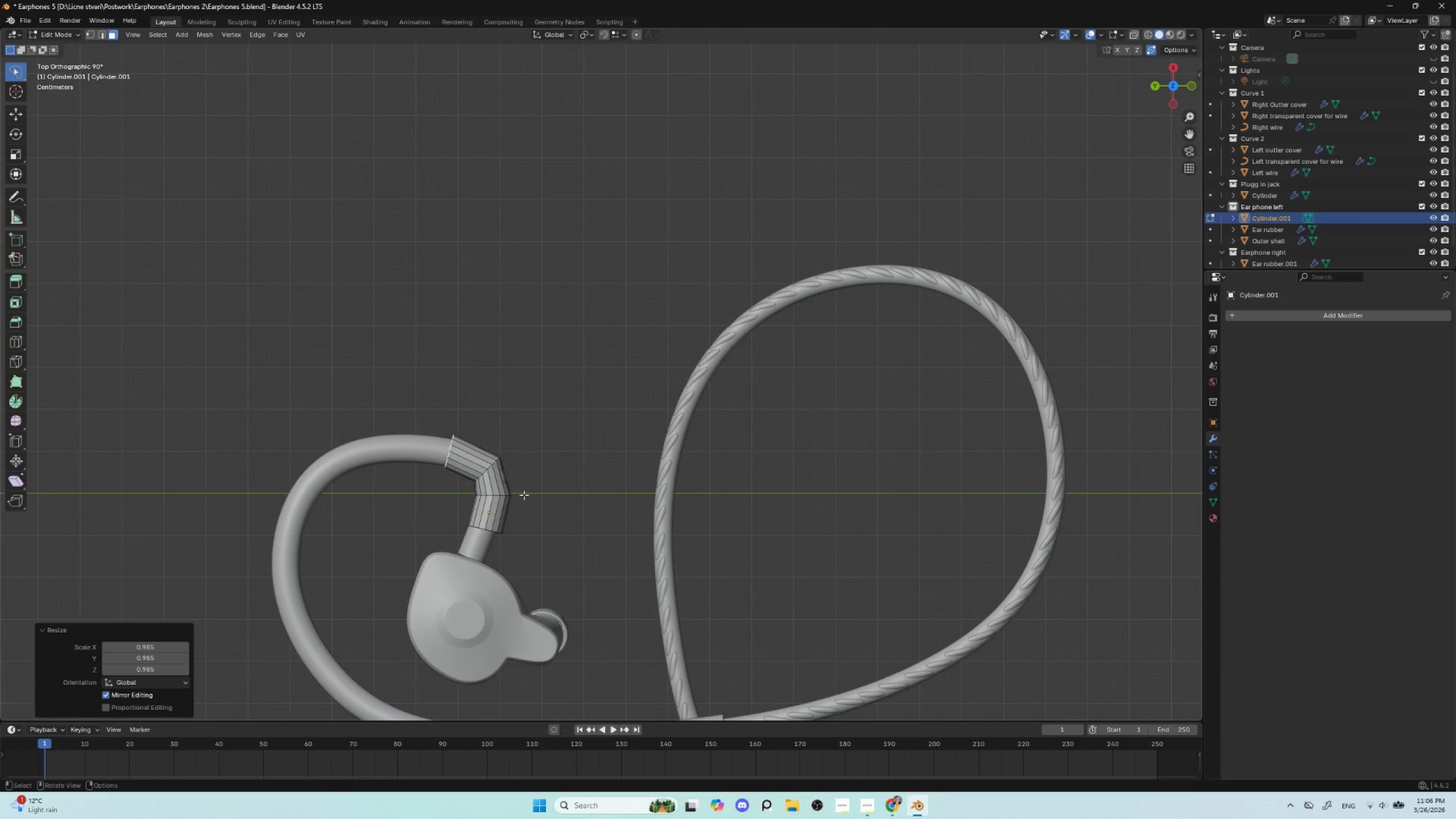 
hold_key(key=AltLeft, duration=1.26)
left_click([505, 495])
 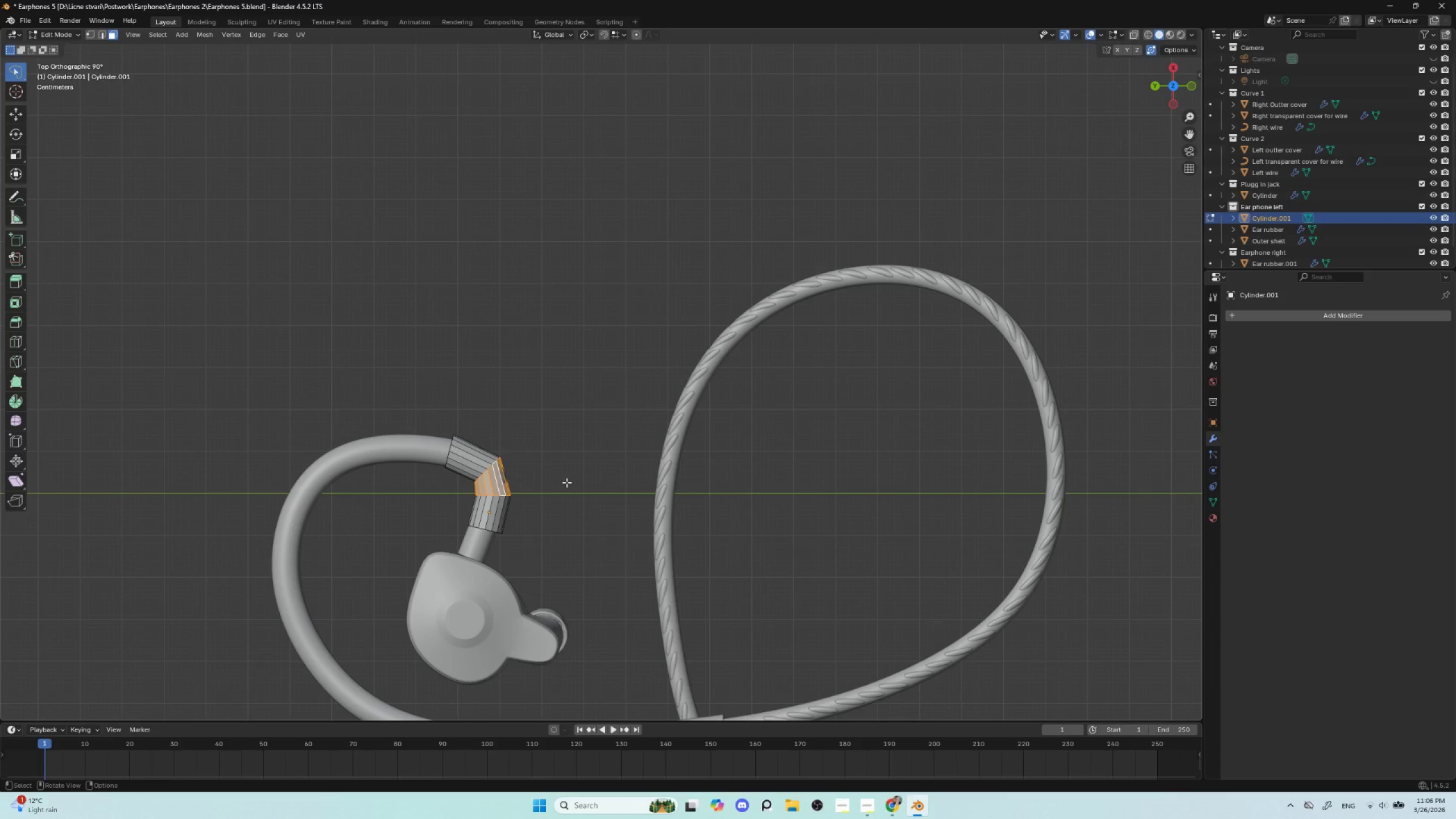 
key(S)
 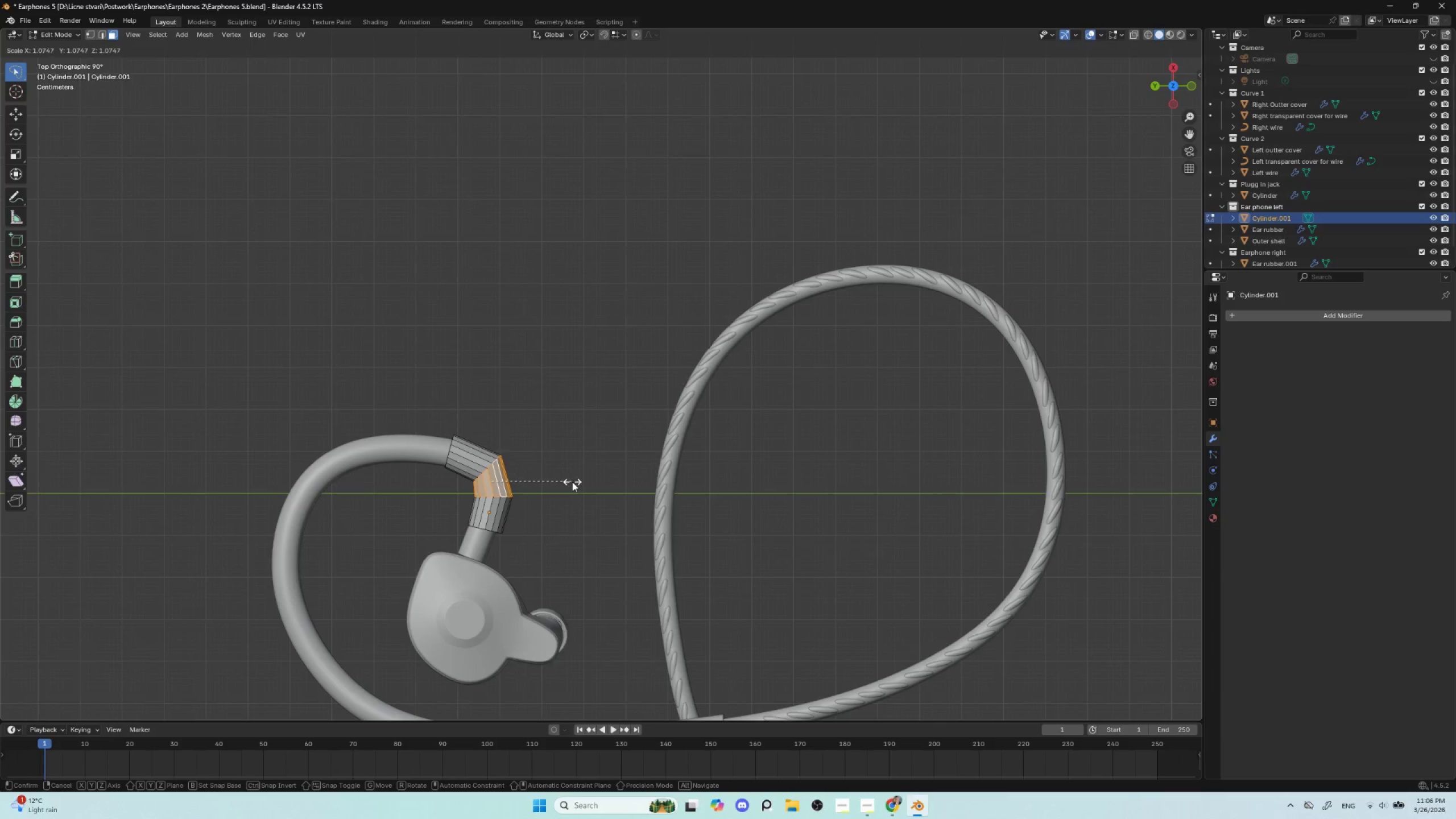 
left_click([572, 482])
 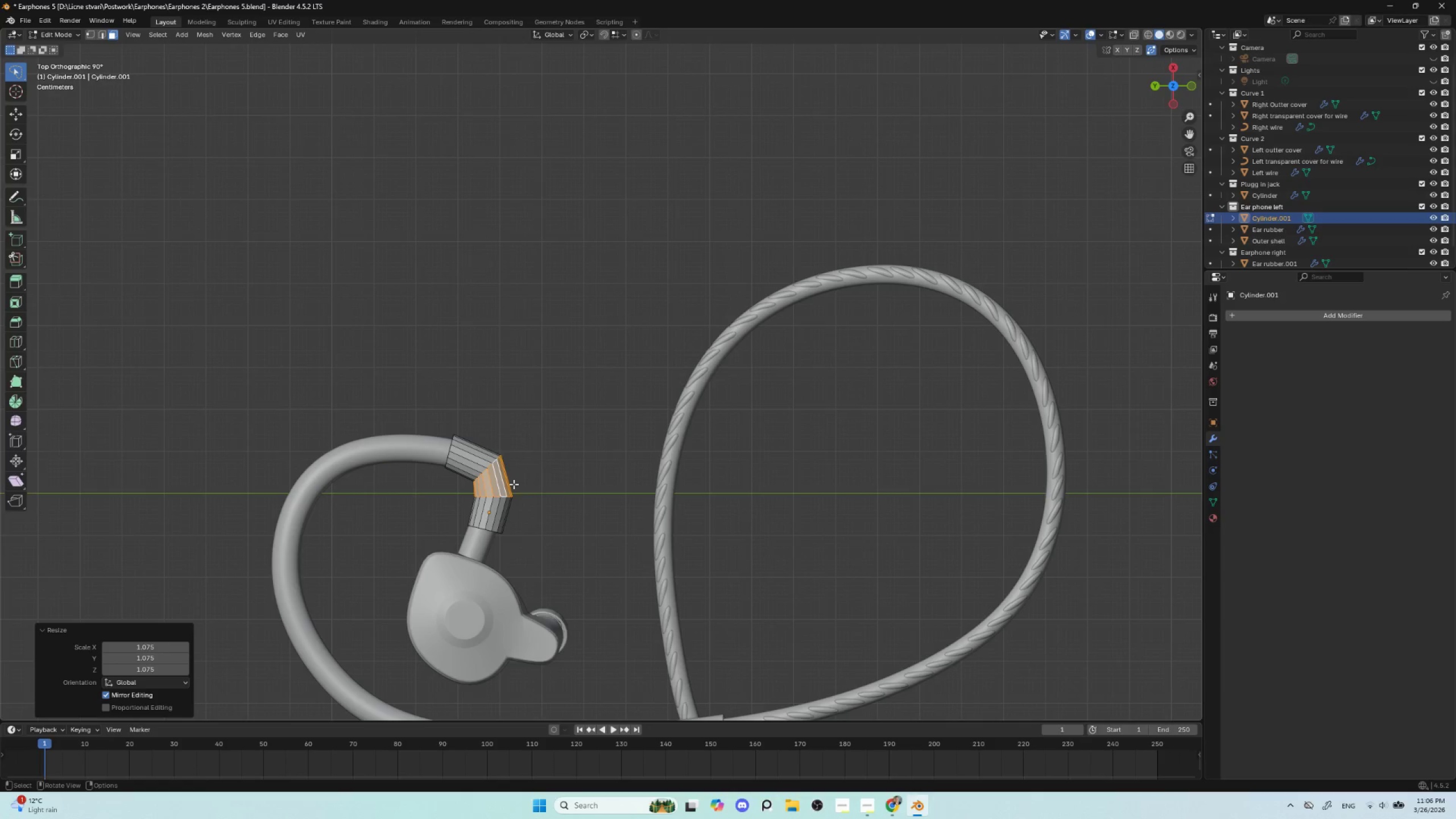 
key(Control+R)
 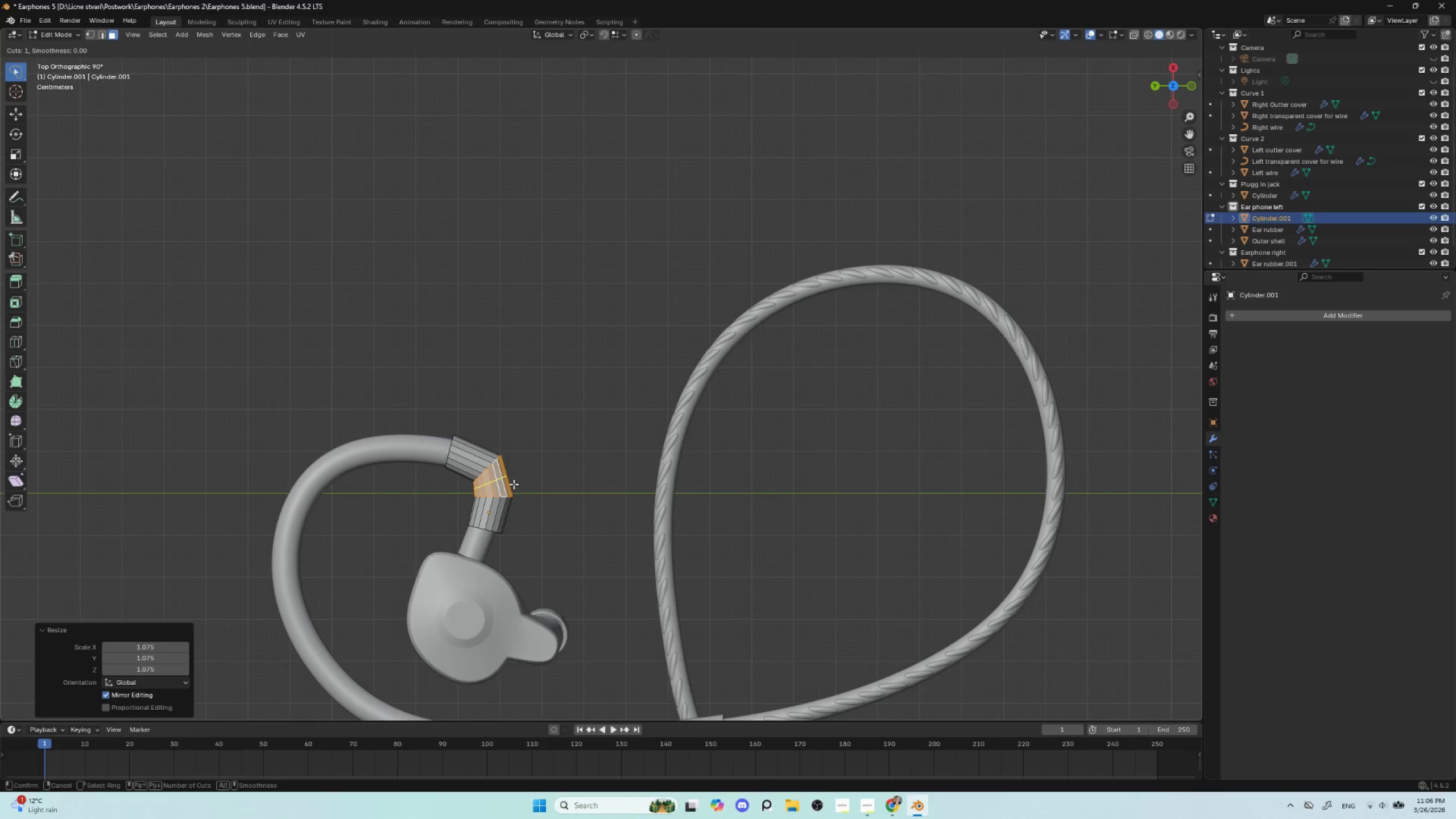 
left_click([514, 484])
 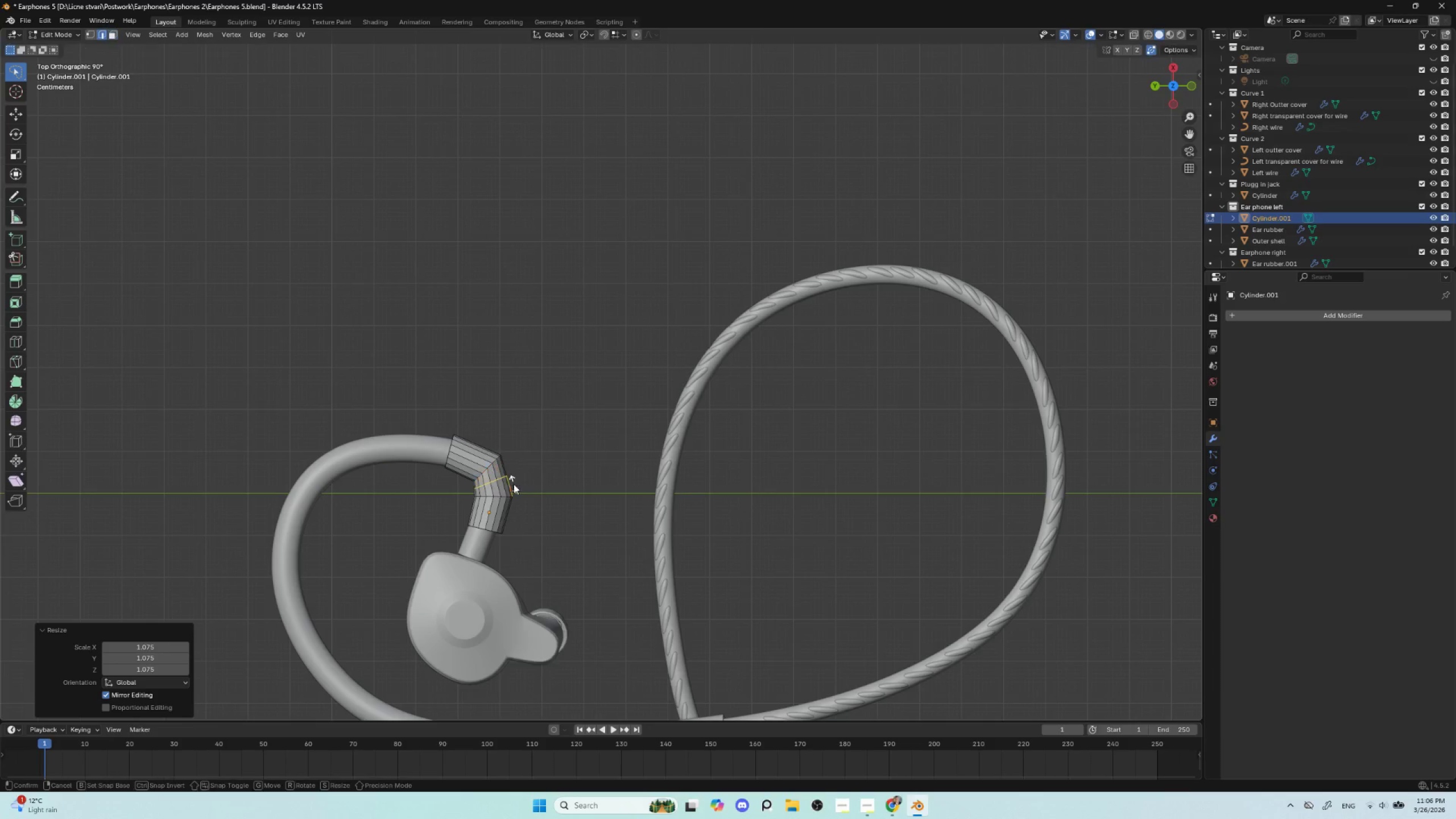 
key(Escape)
 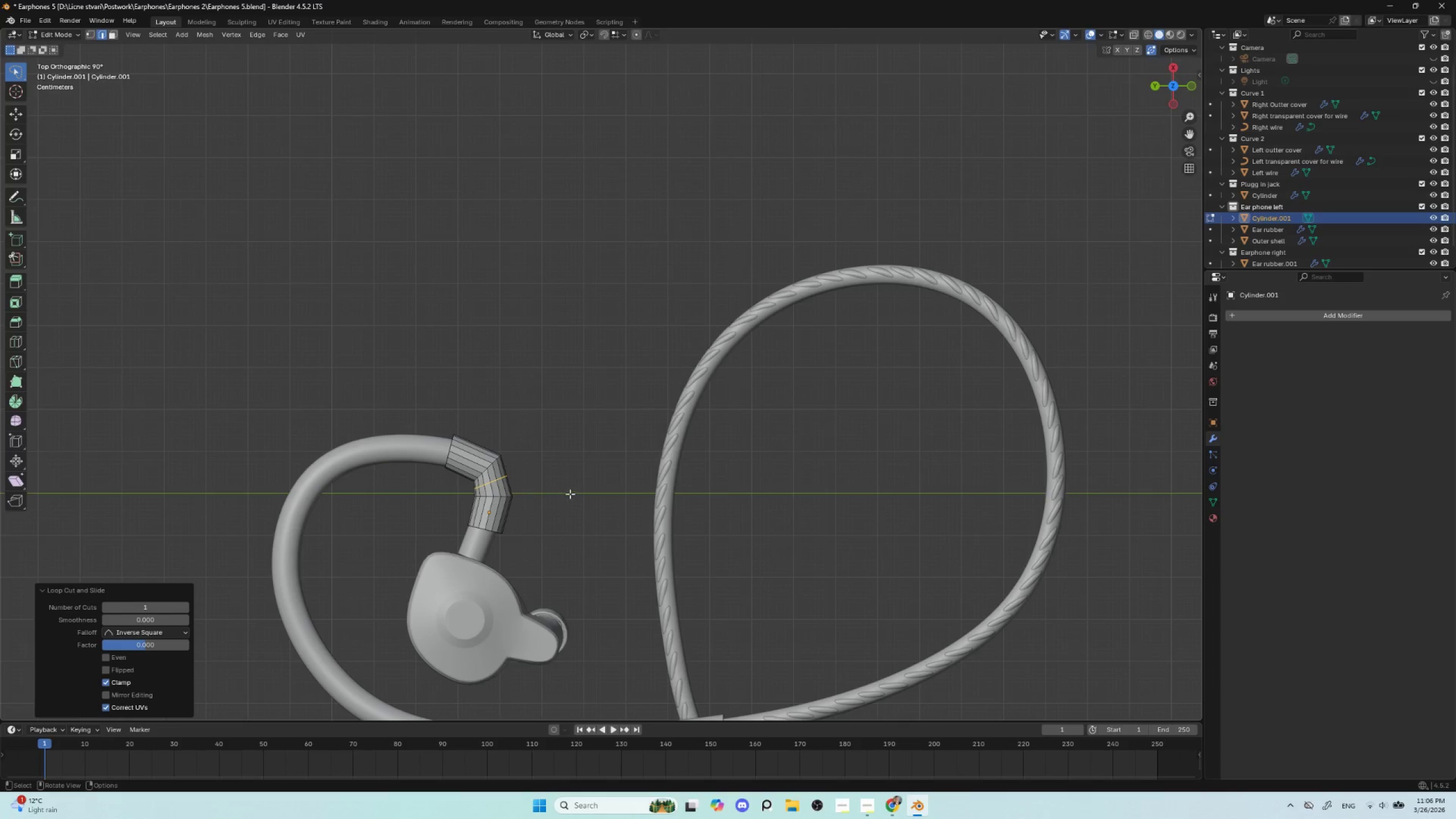 
key(Alt+S)
 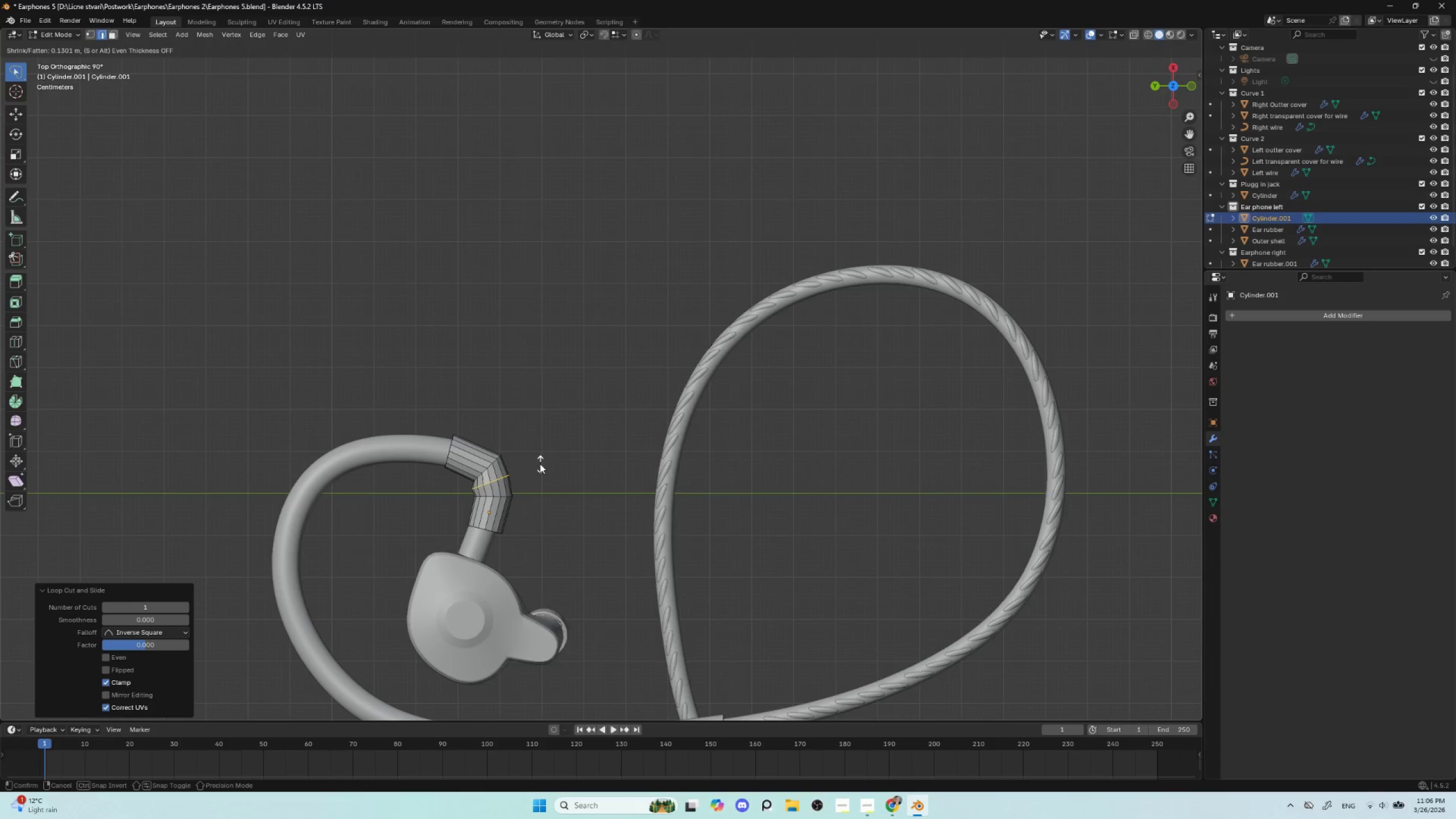 
key(Escape)
 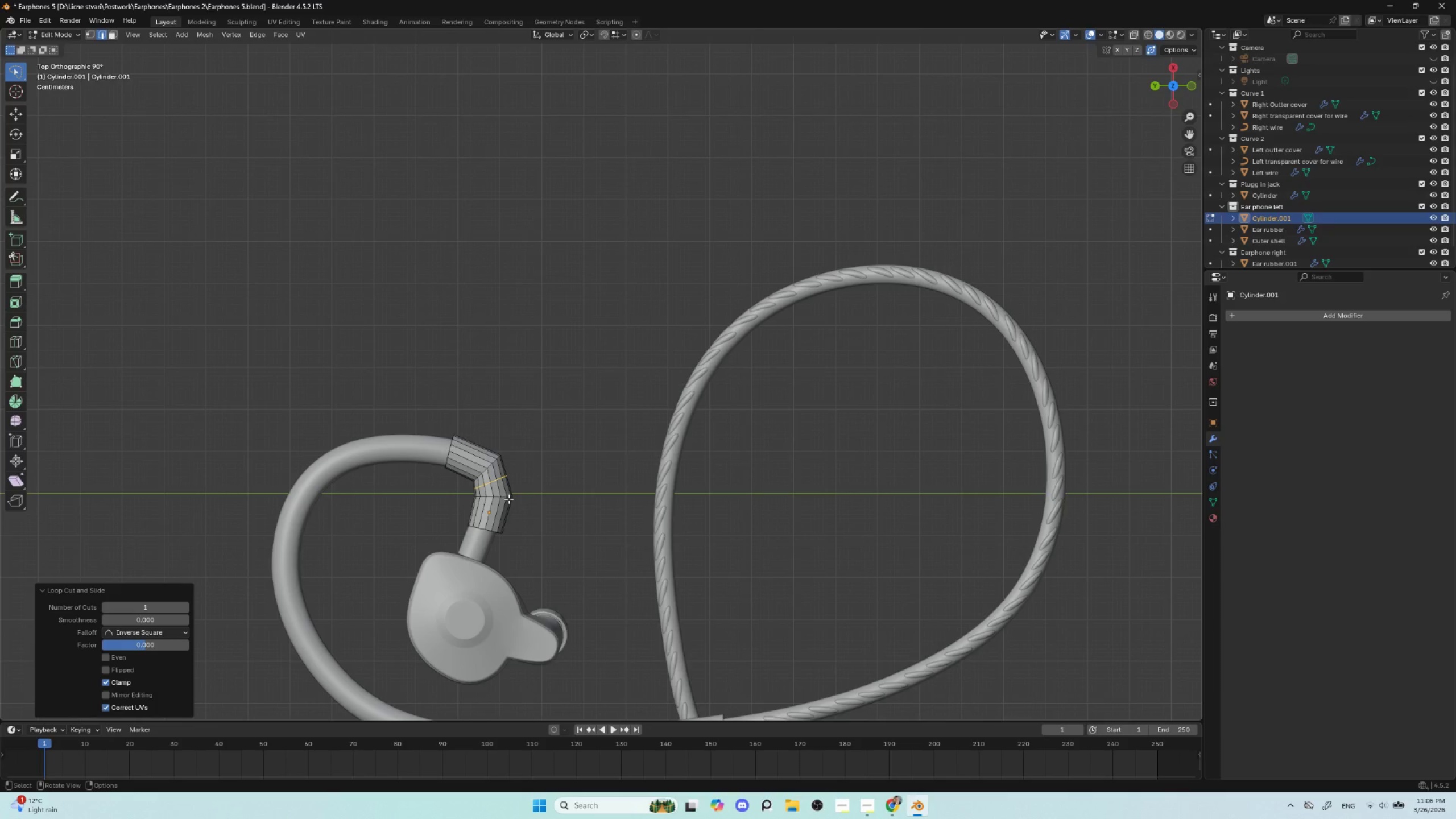 
wait(6.03)
 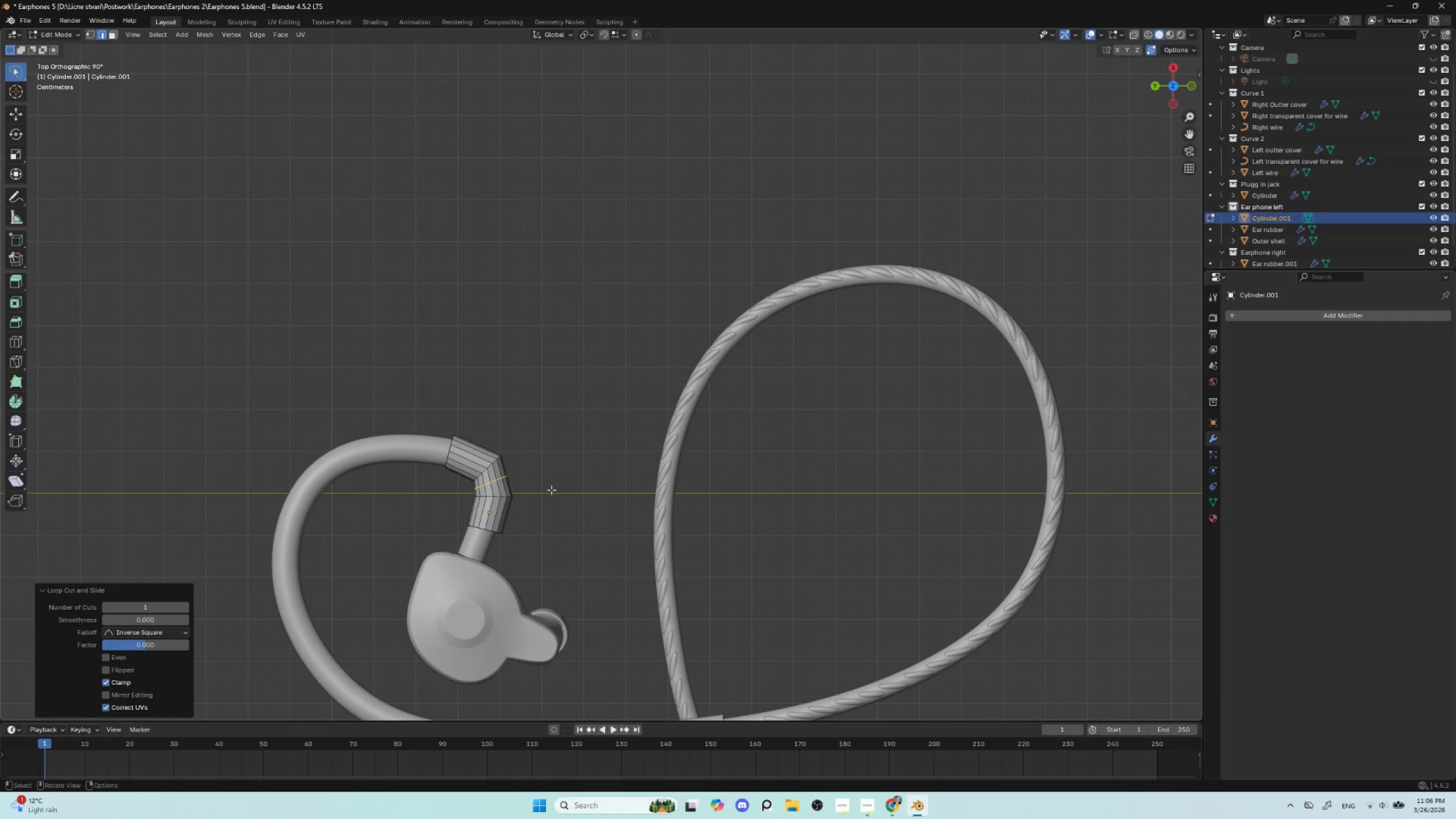 
hold_key(key=AltLeft, duration=1.52)
left_click([502, 496])
 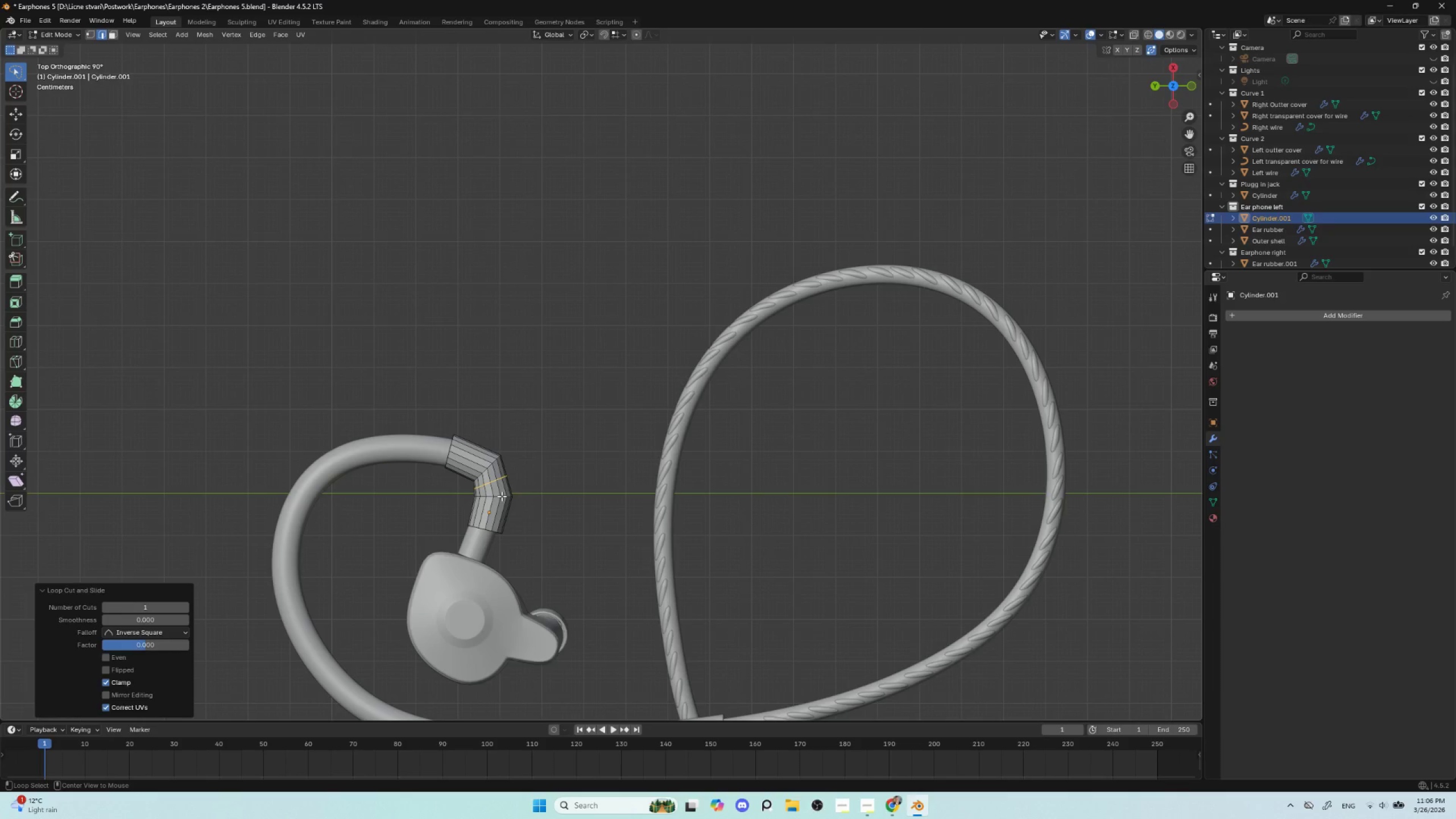 
key(Alt+AltLeft)
 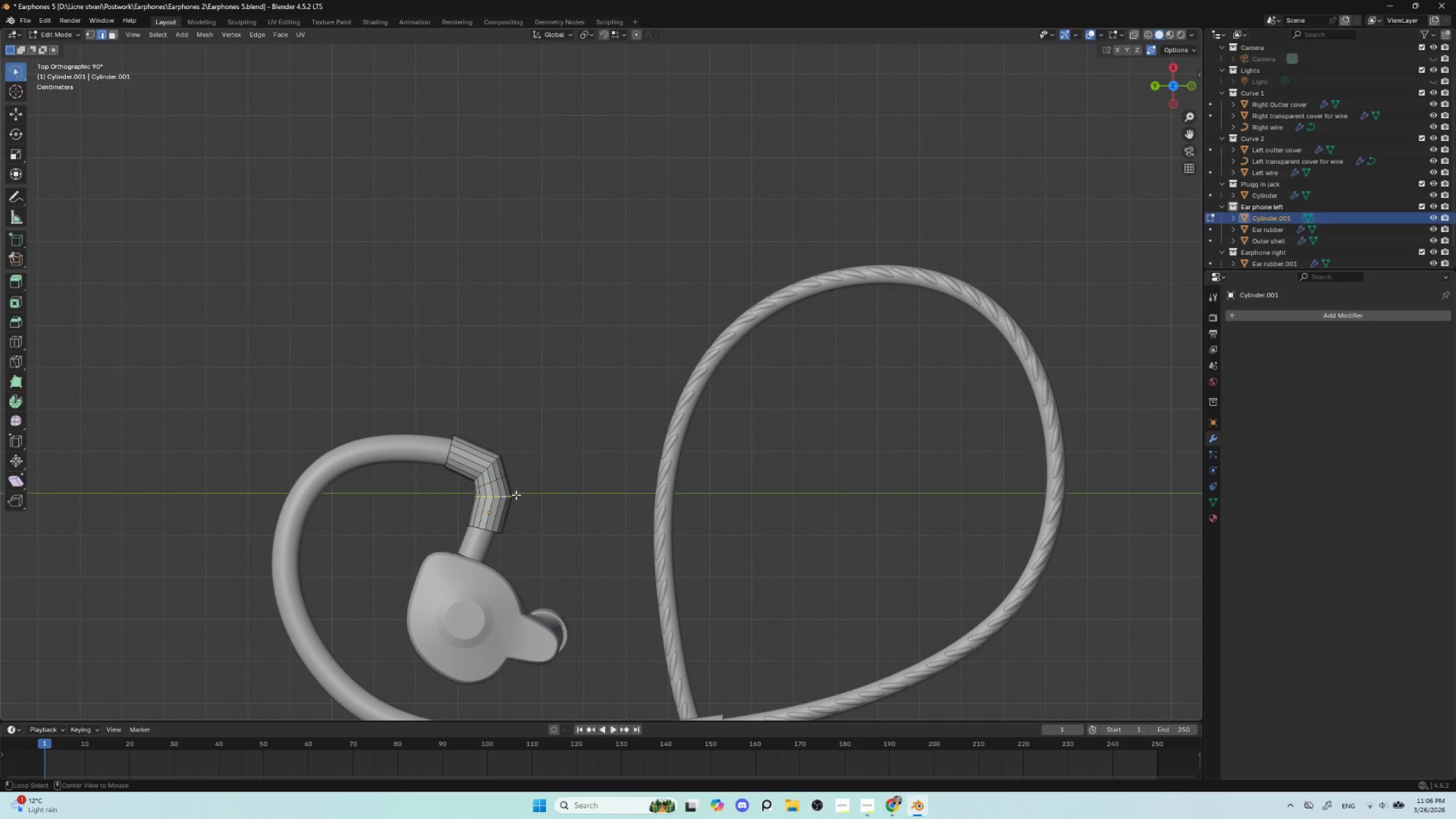 
key(Alt+AltLeft)
 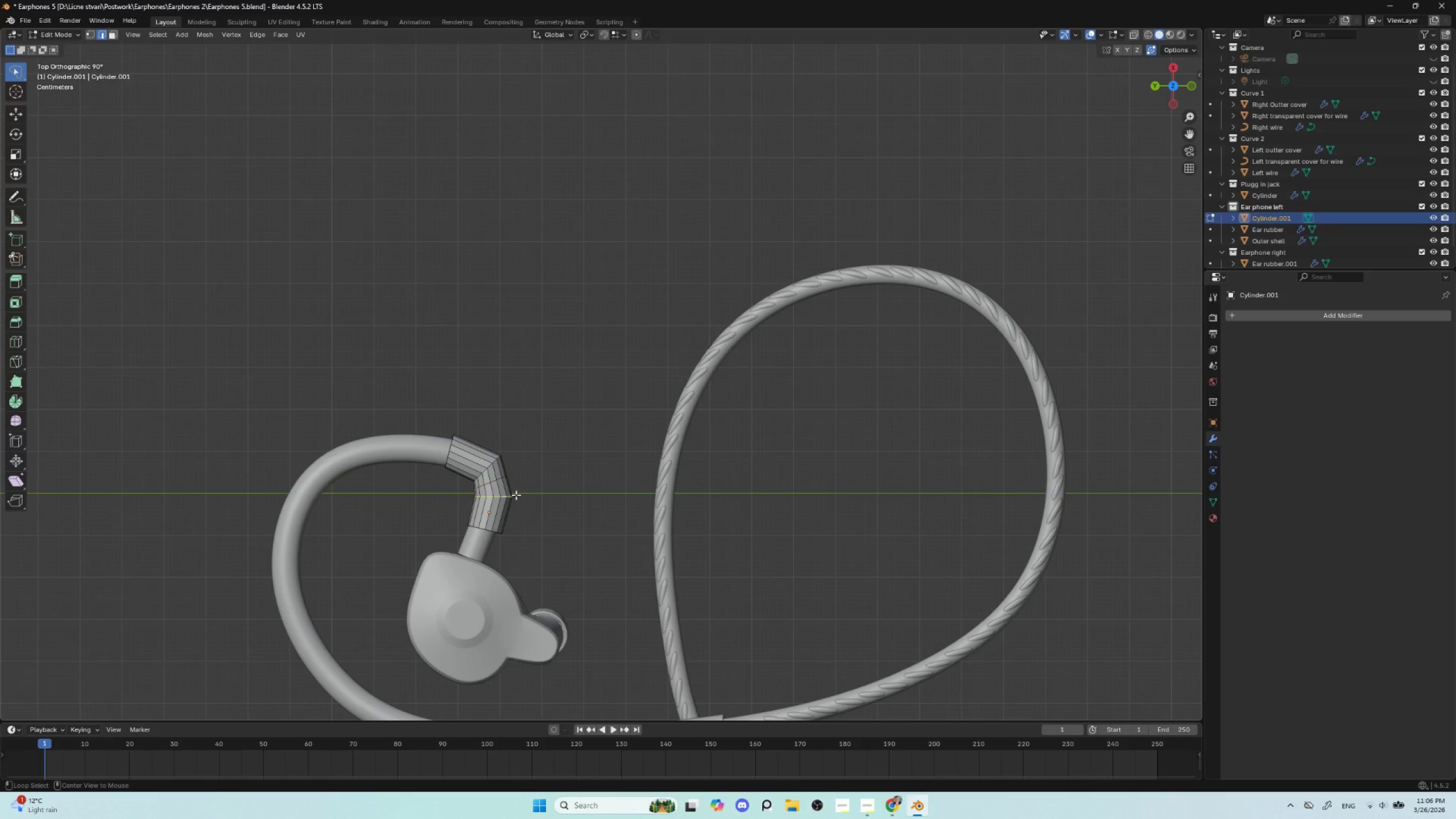 
key(Alt+AltLeft)
 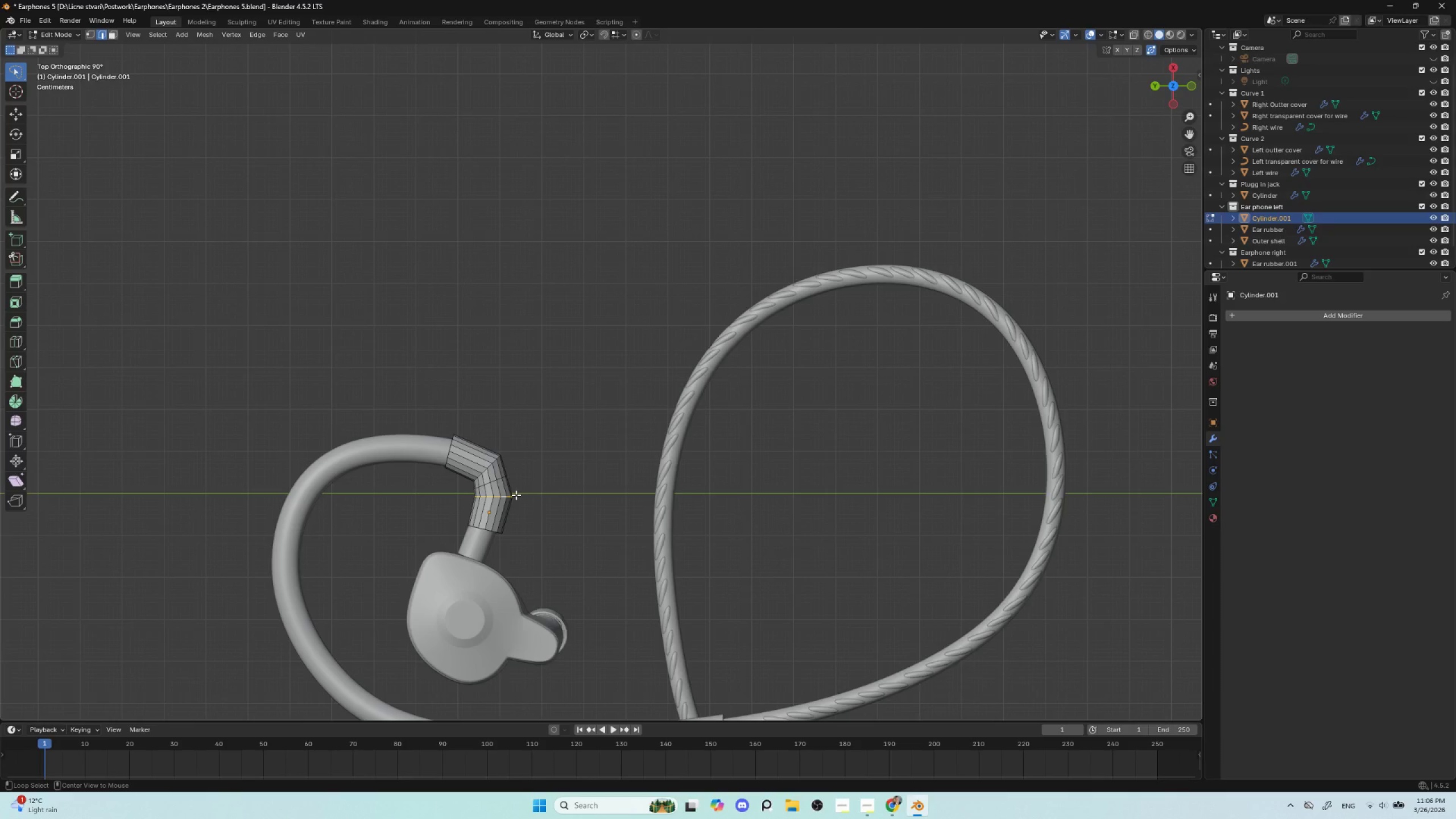 
key(Alt+AltLeft)
 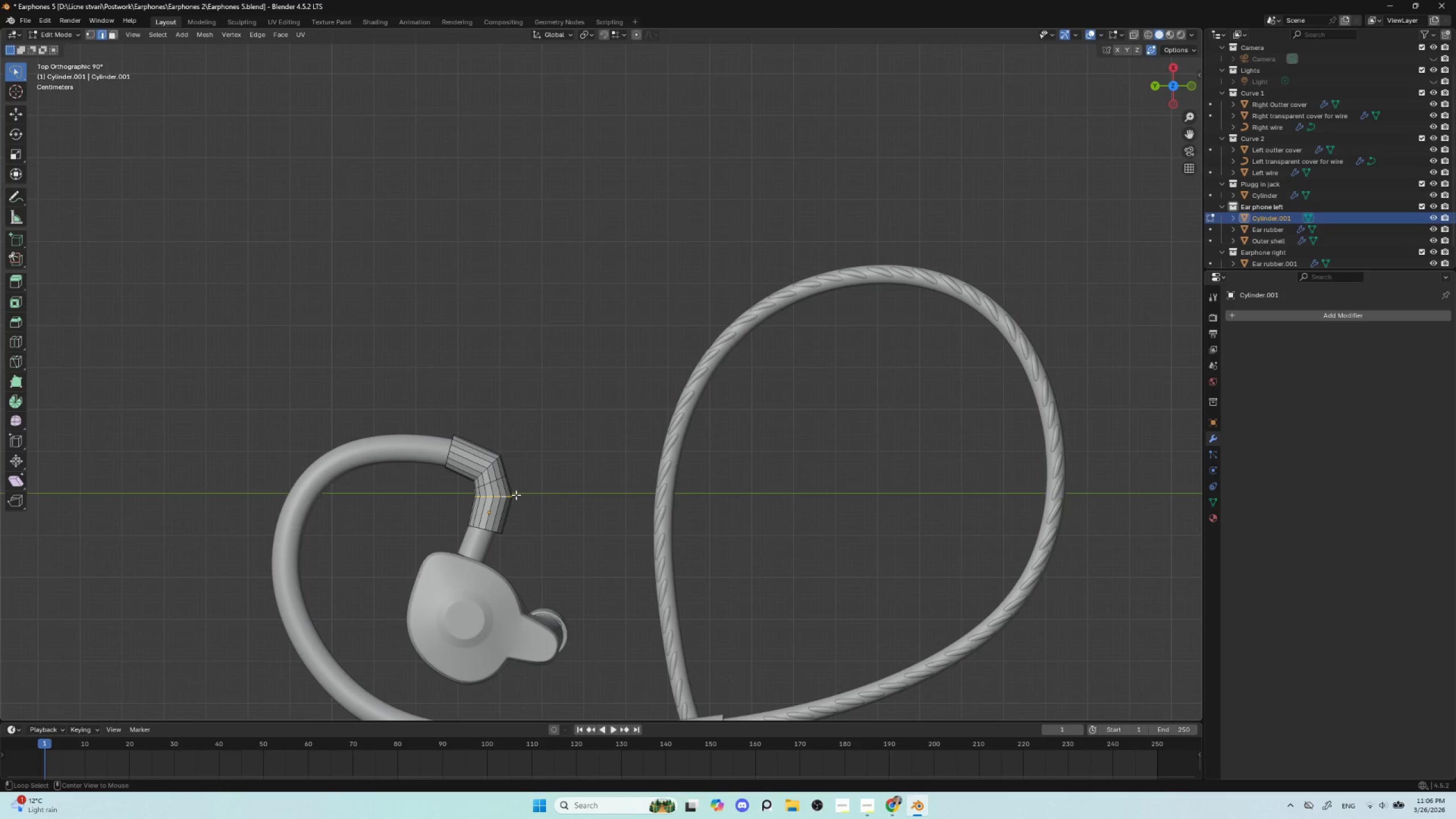 
key(Alt+AltLeft)
 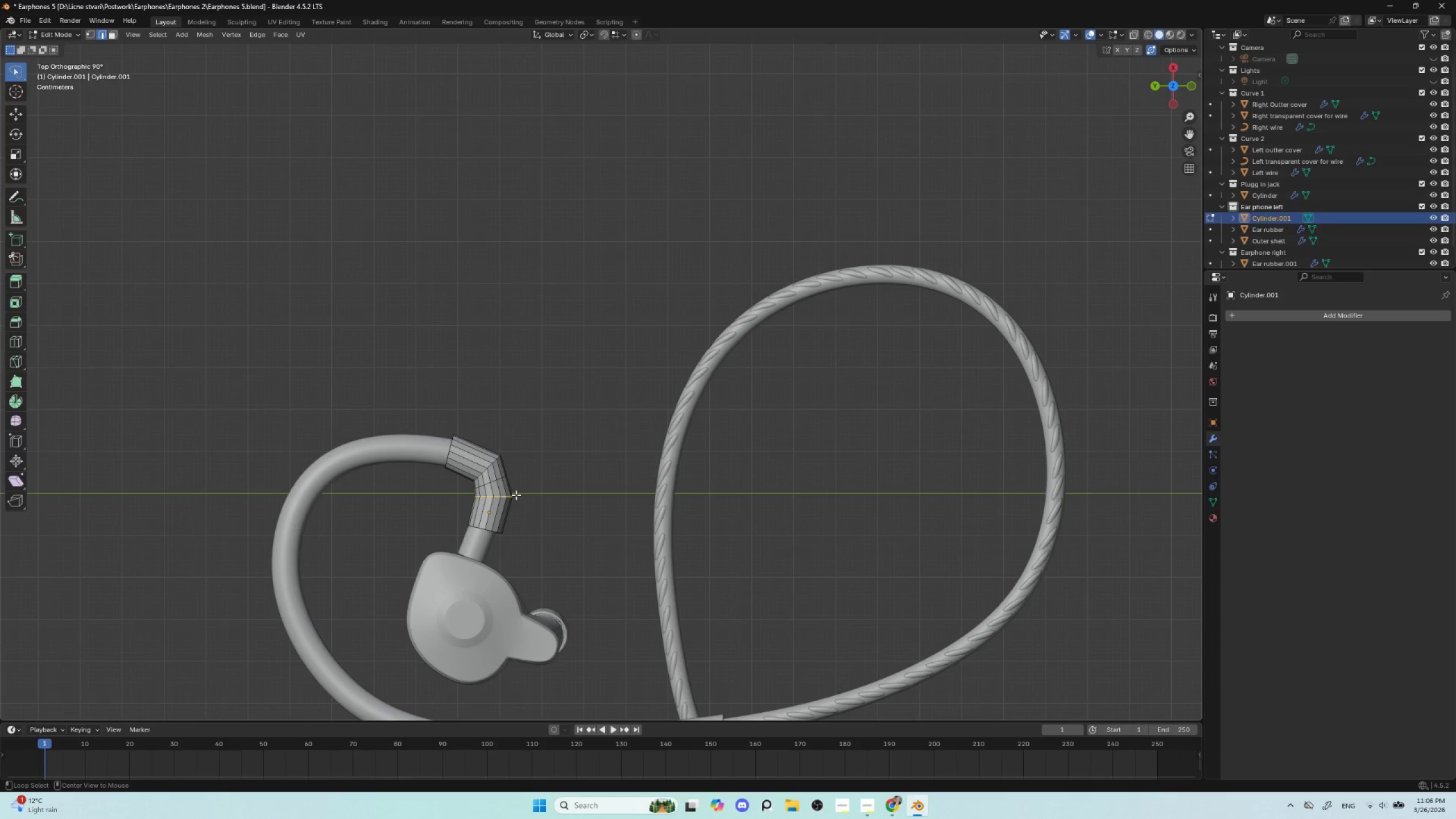 
key(Alt+AltLeft)
 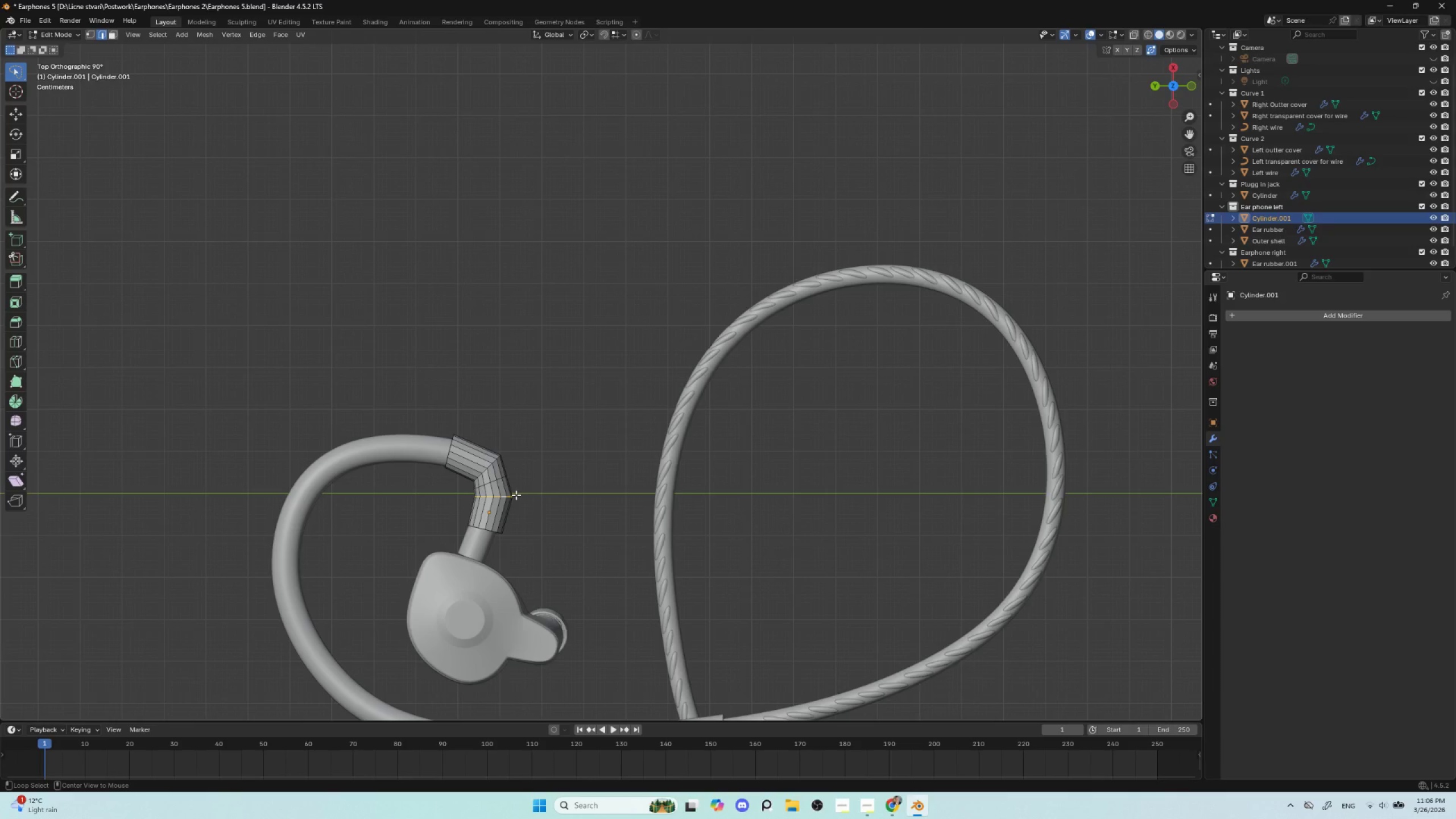 
key(Alt+AltLeft)
 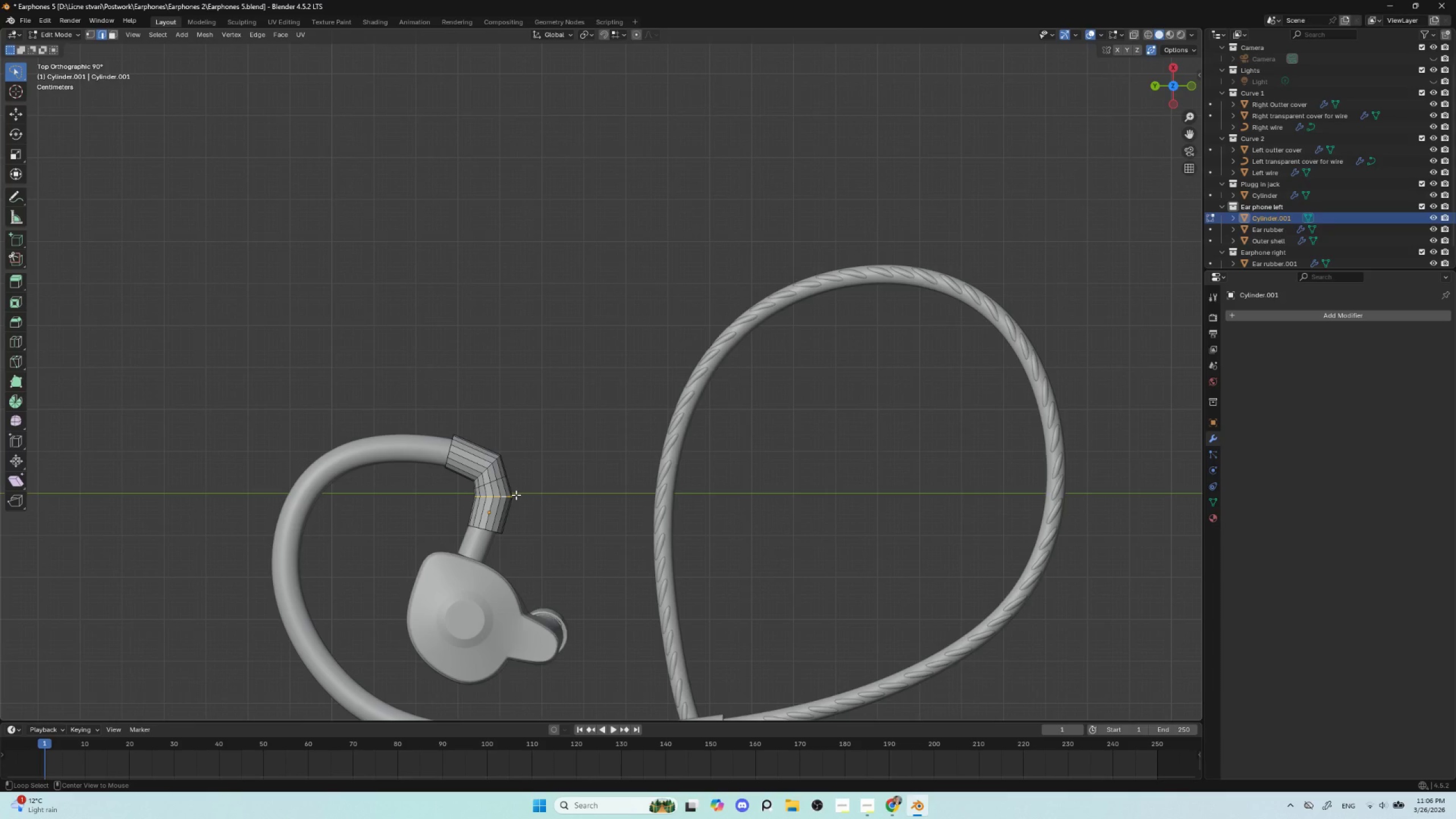 
key(Alt+AltLeft)
 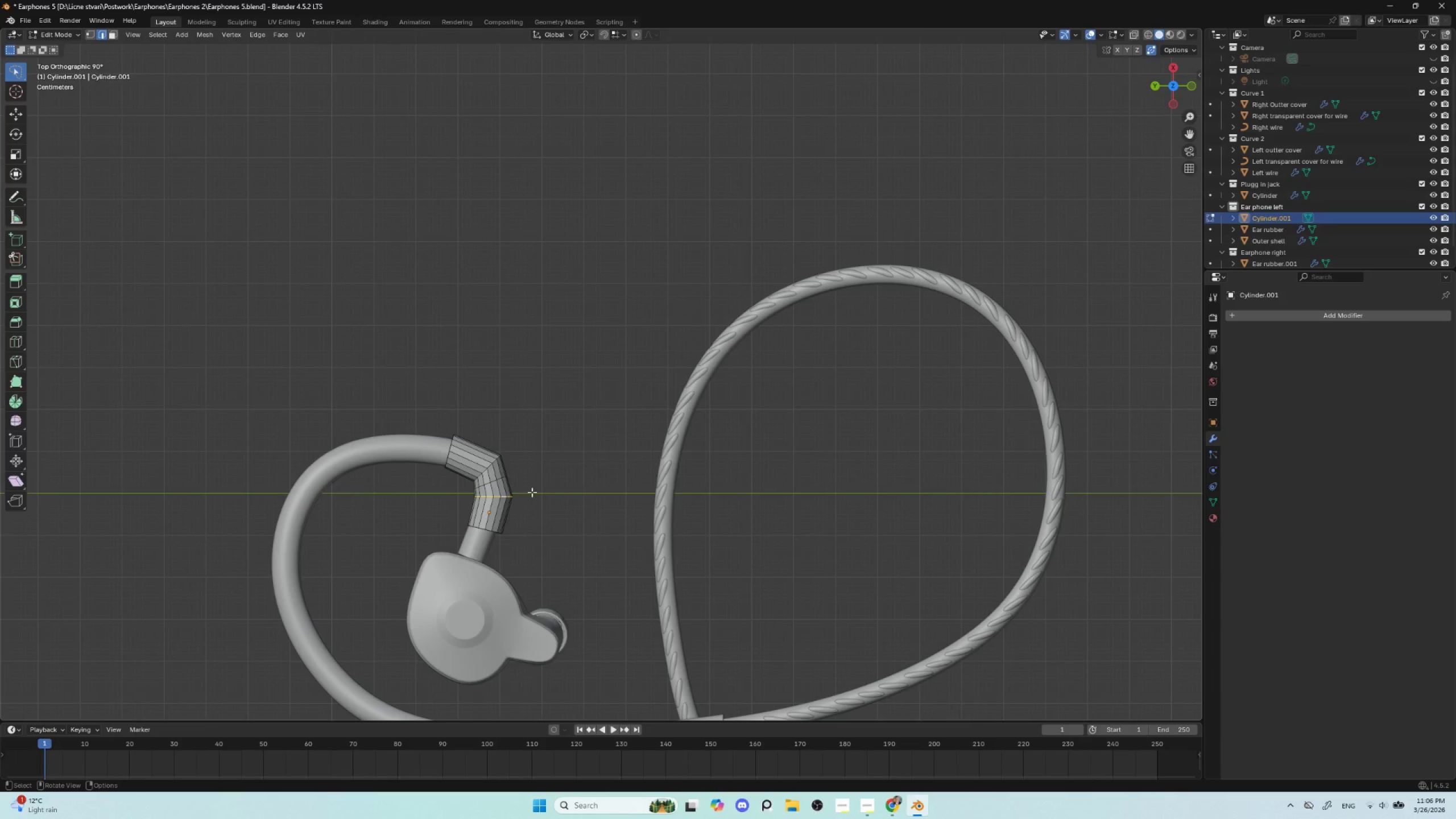 
key(Delete)
 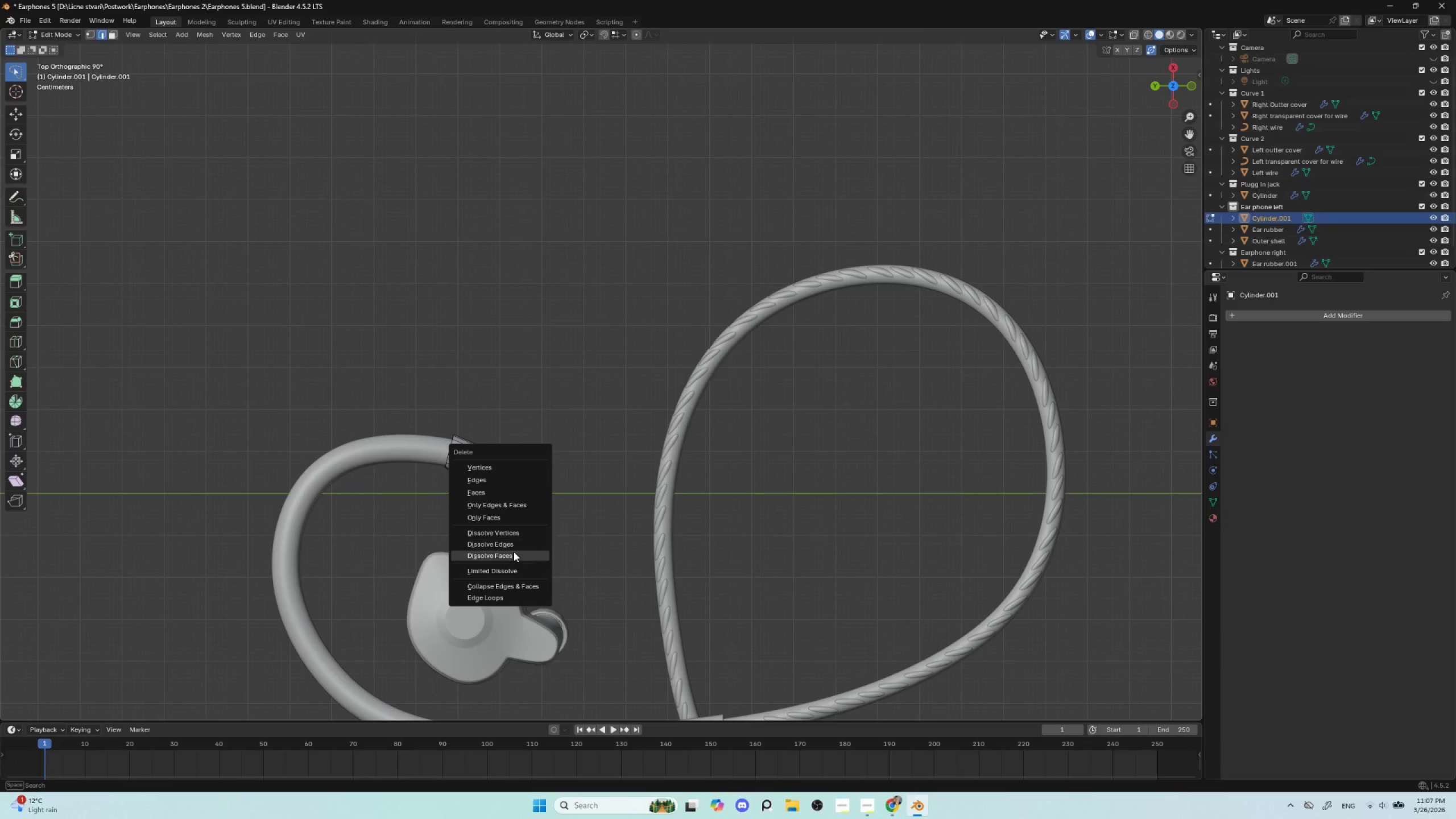 
left_click([515, 544])
 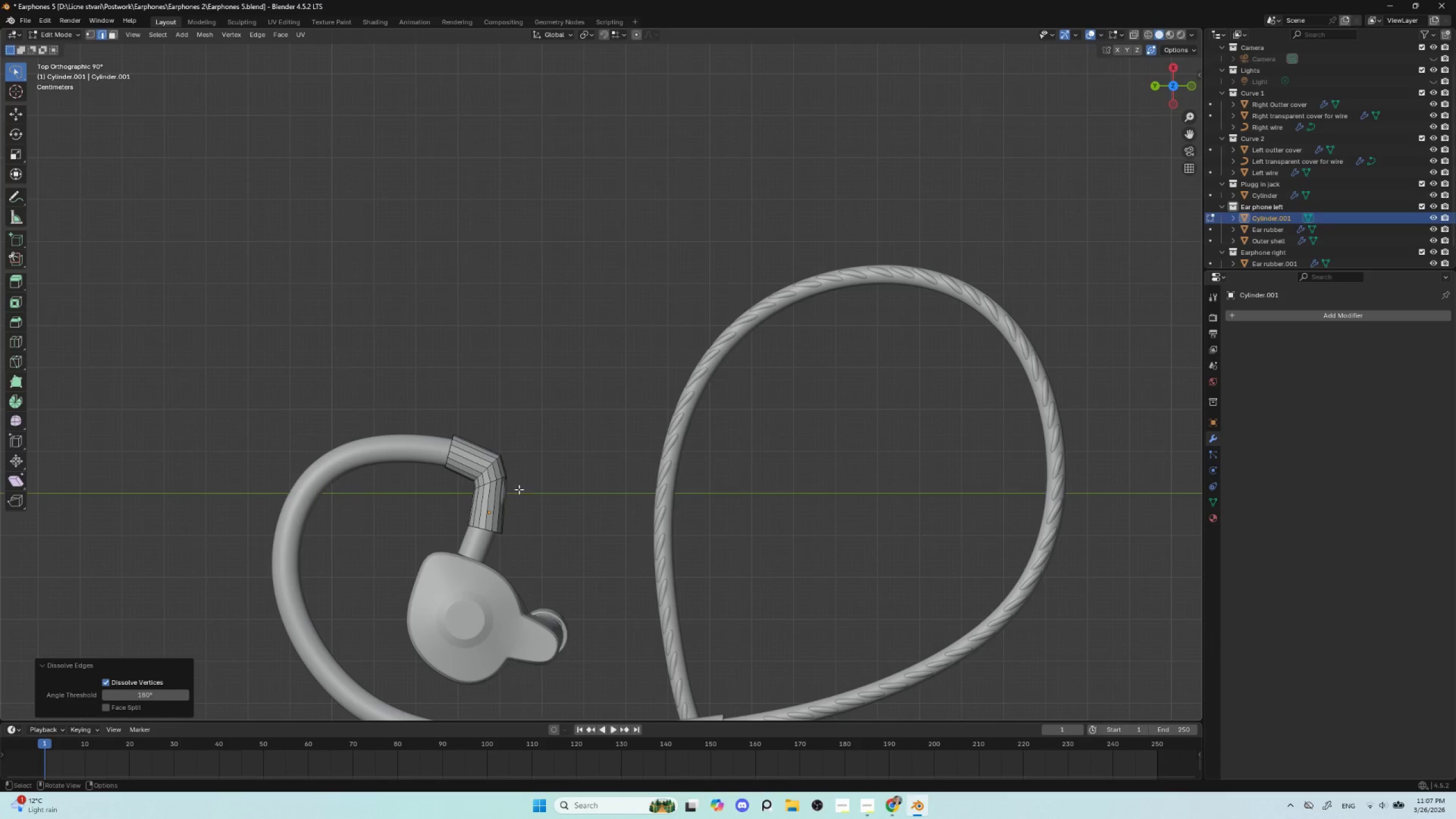 
hold_key(key=AltLeft, duration=1.5)
left_click([500, 479])
 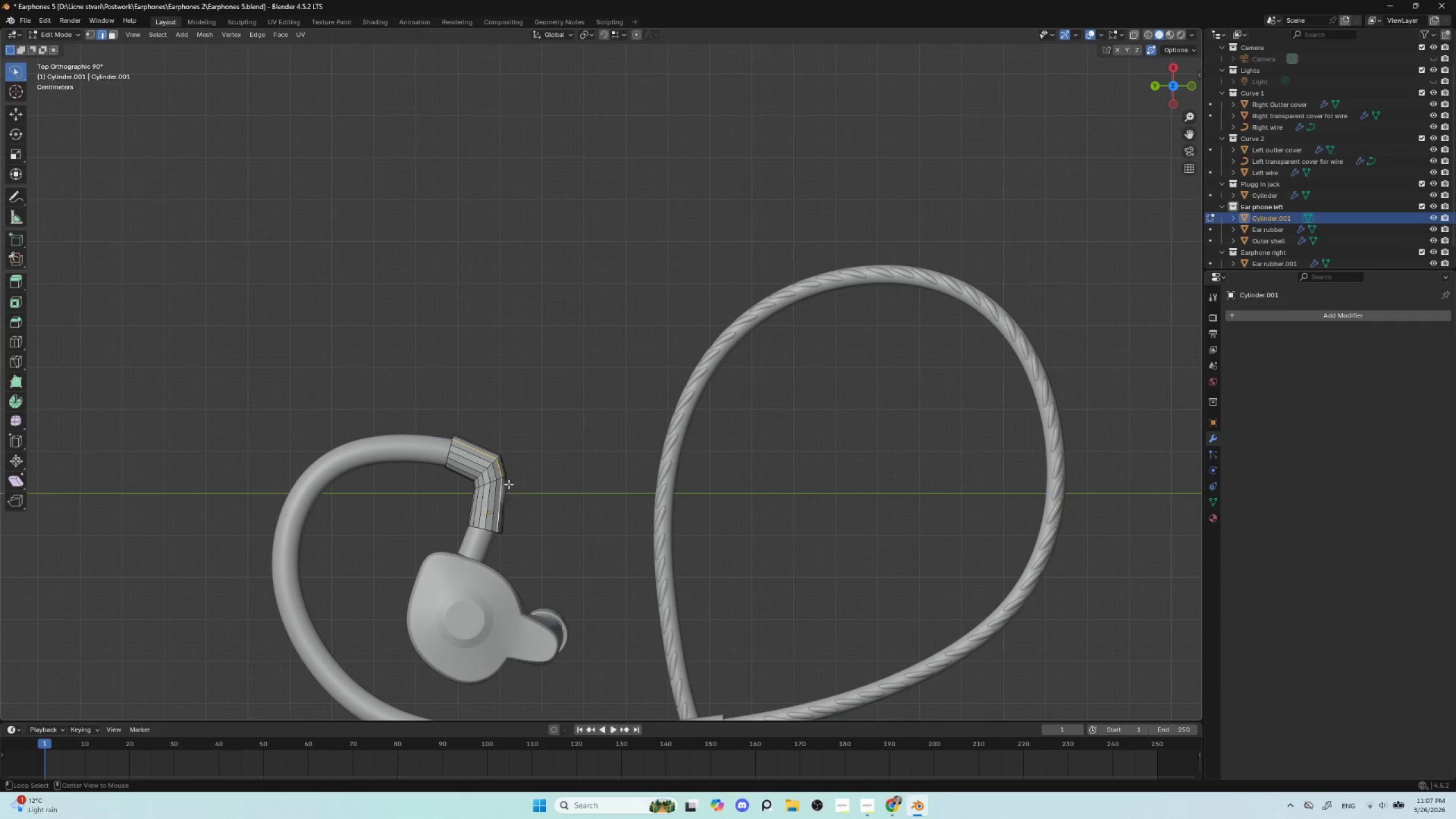 
hold_key(key=AltLeft, duration=1.5)
 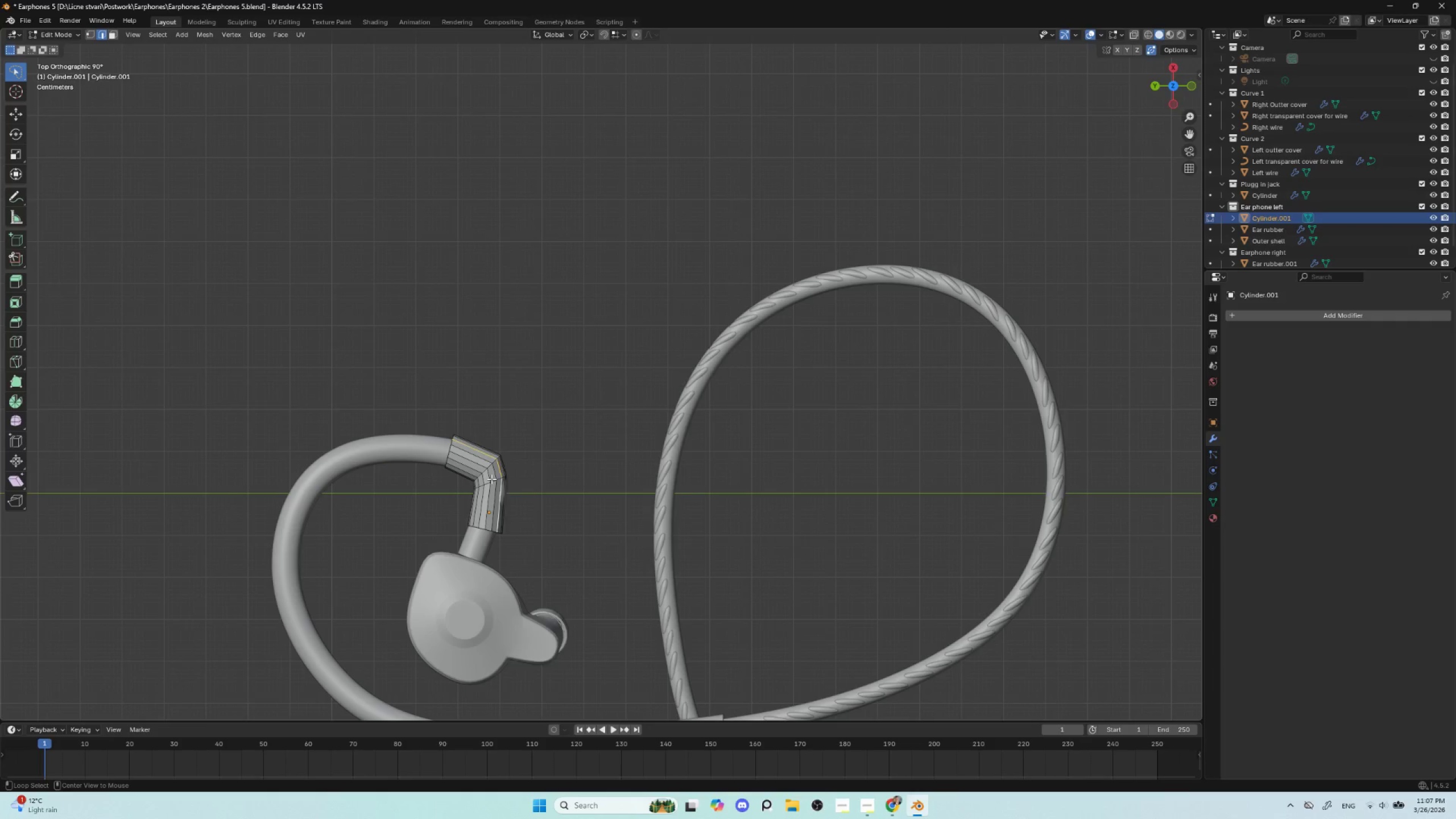 
hold_key(key=AltLeft, duration=0.98)
left_click([491, 479])
 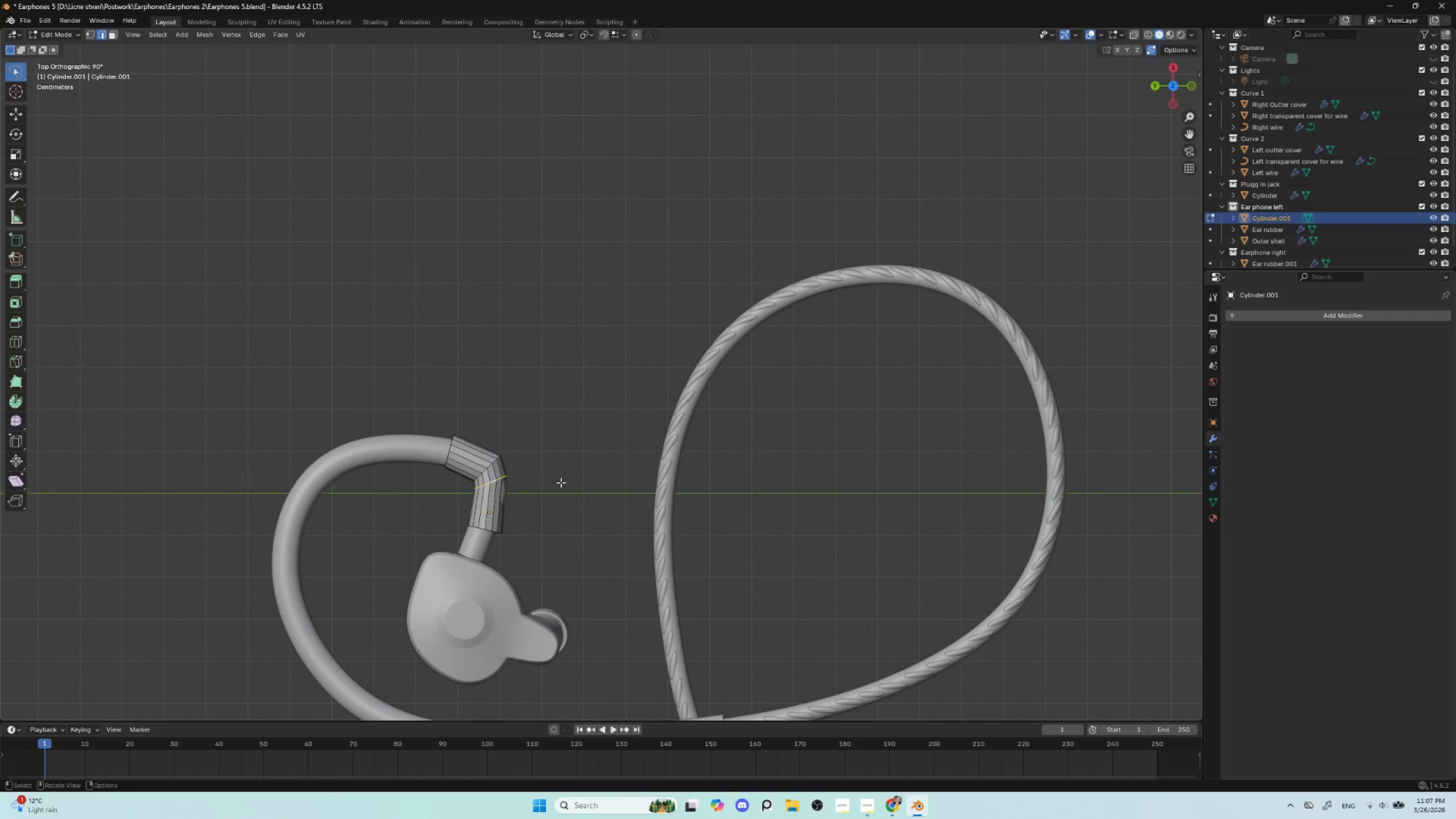 
key(G)
 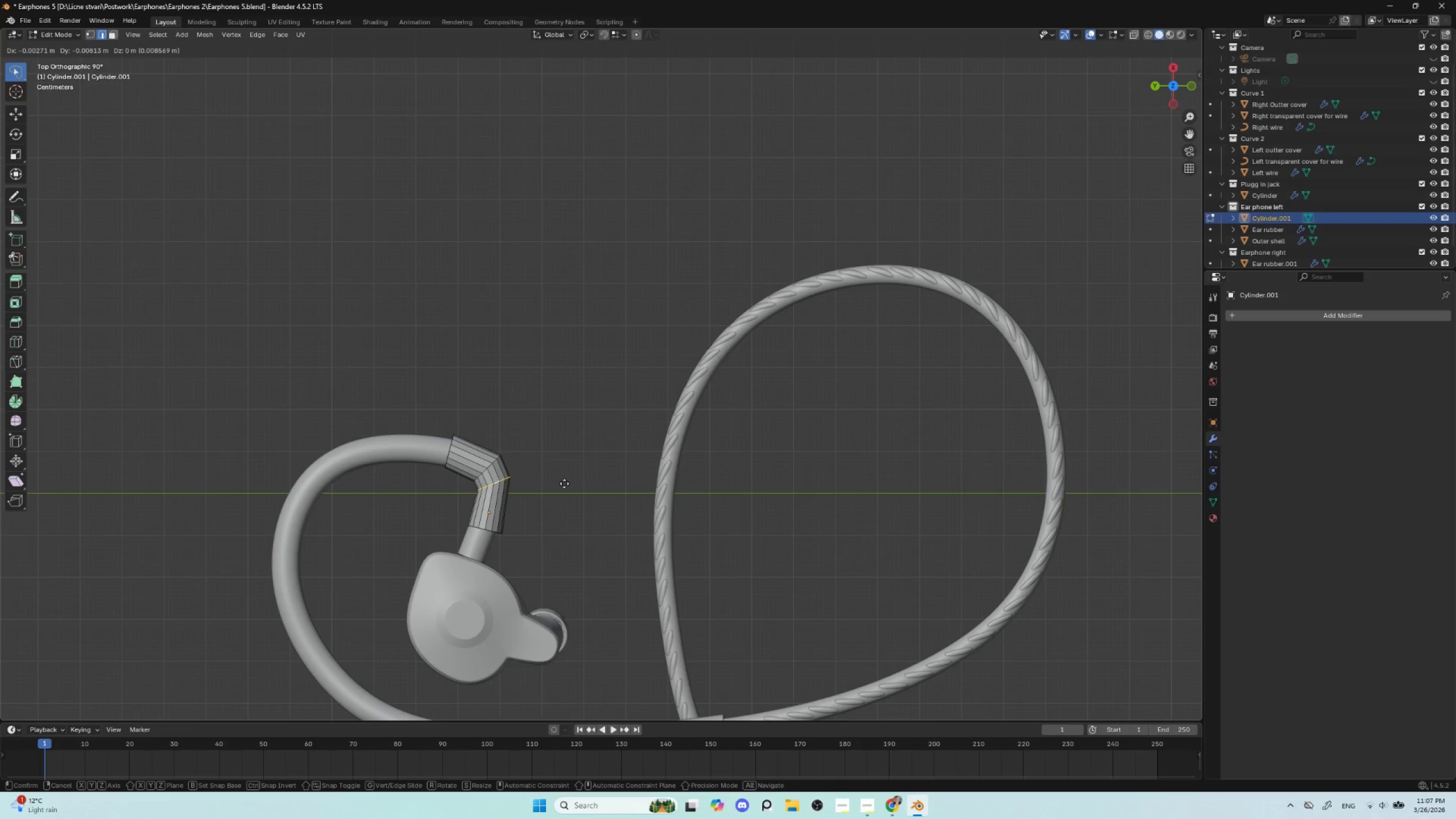 
left_click([564, 483])
 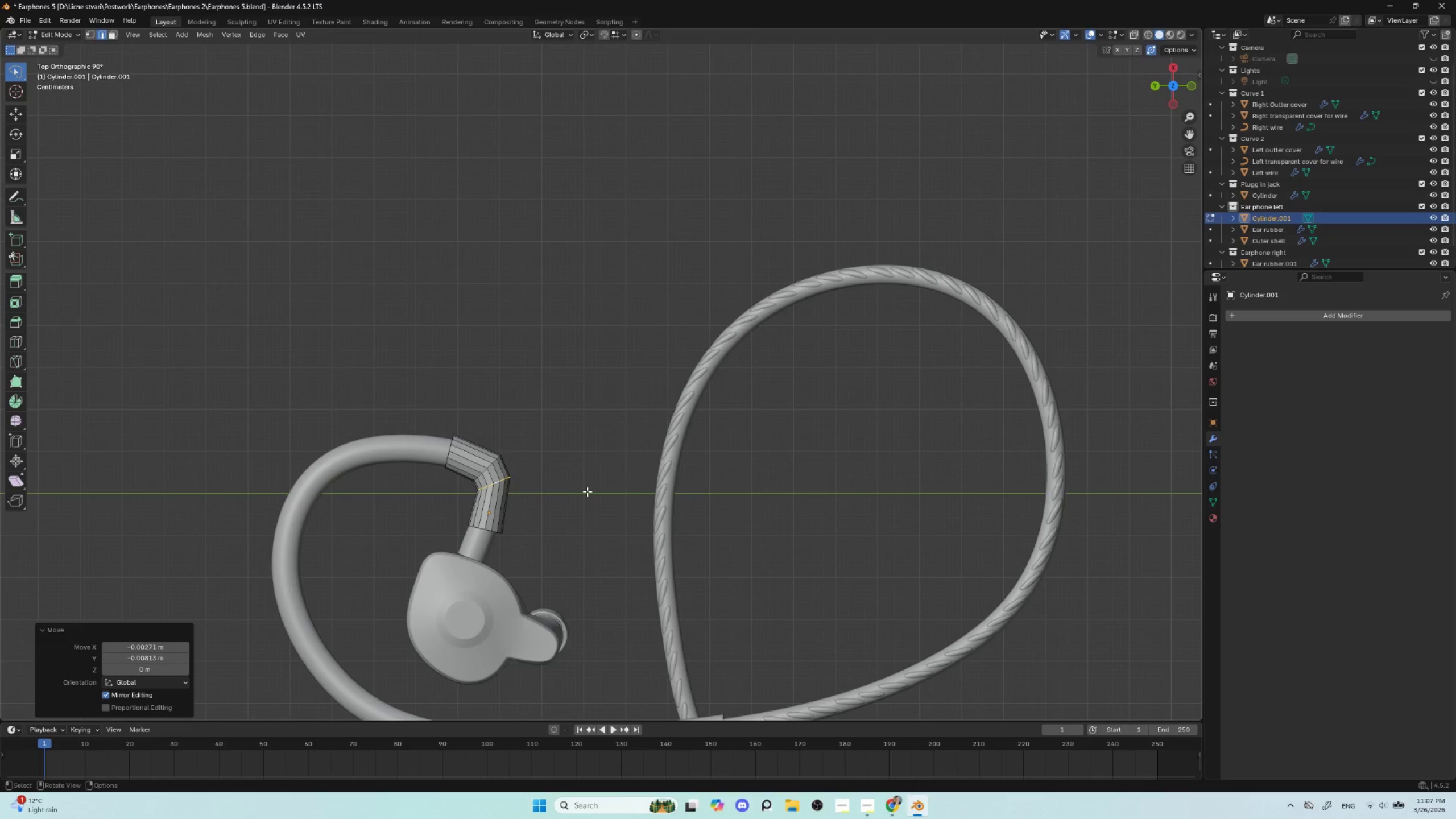 
key(S)
 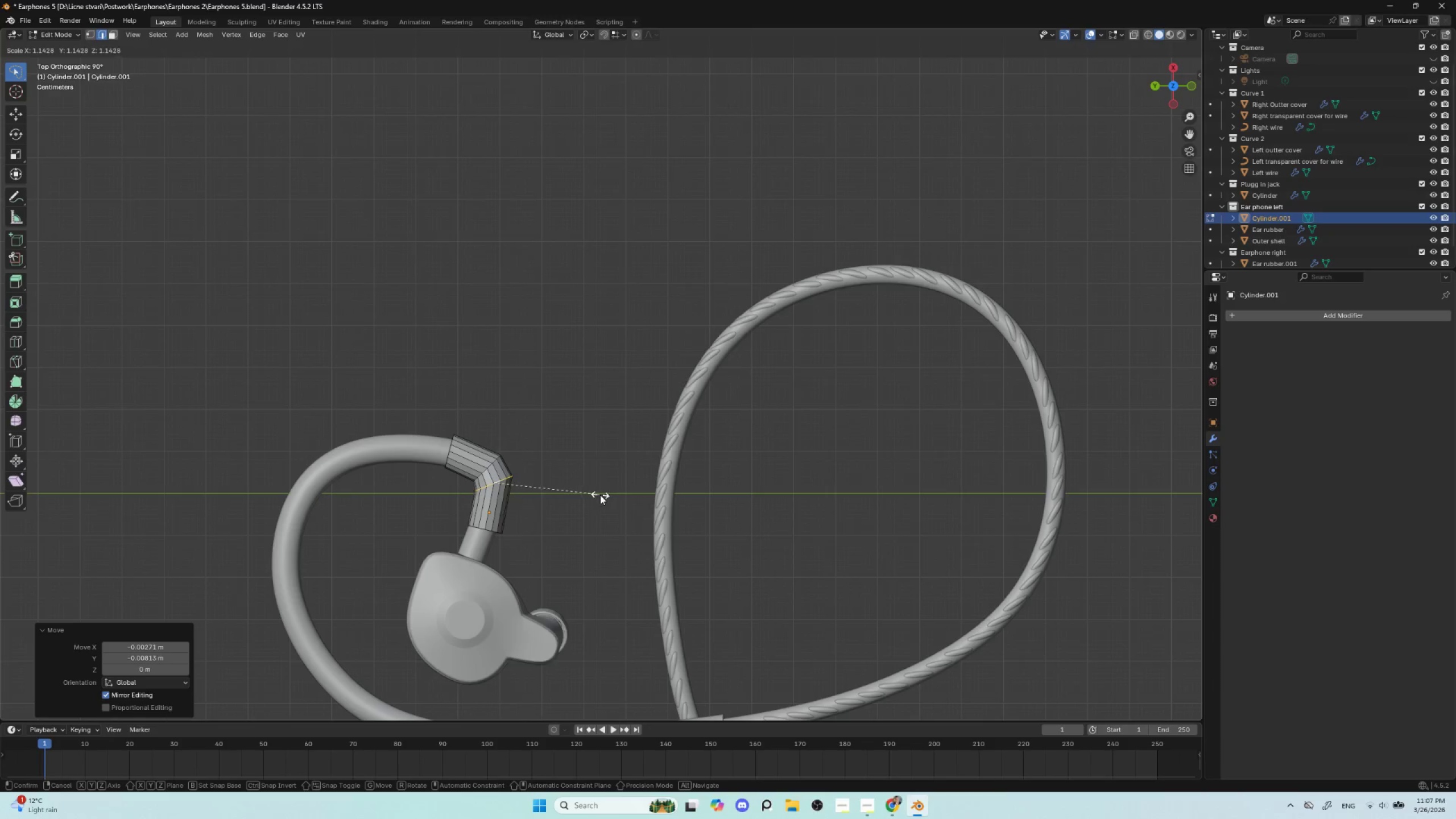 
left_click([605, 494])
 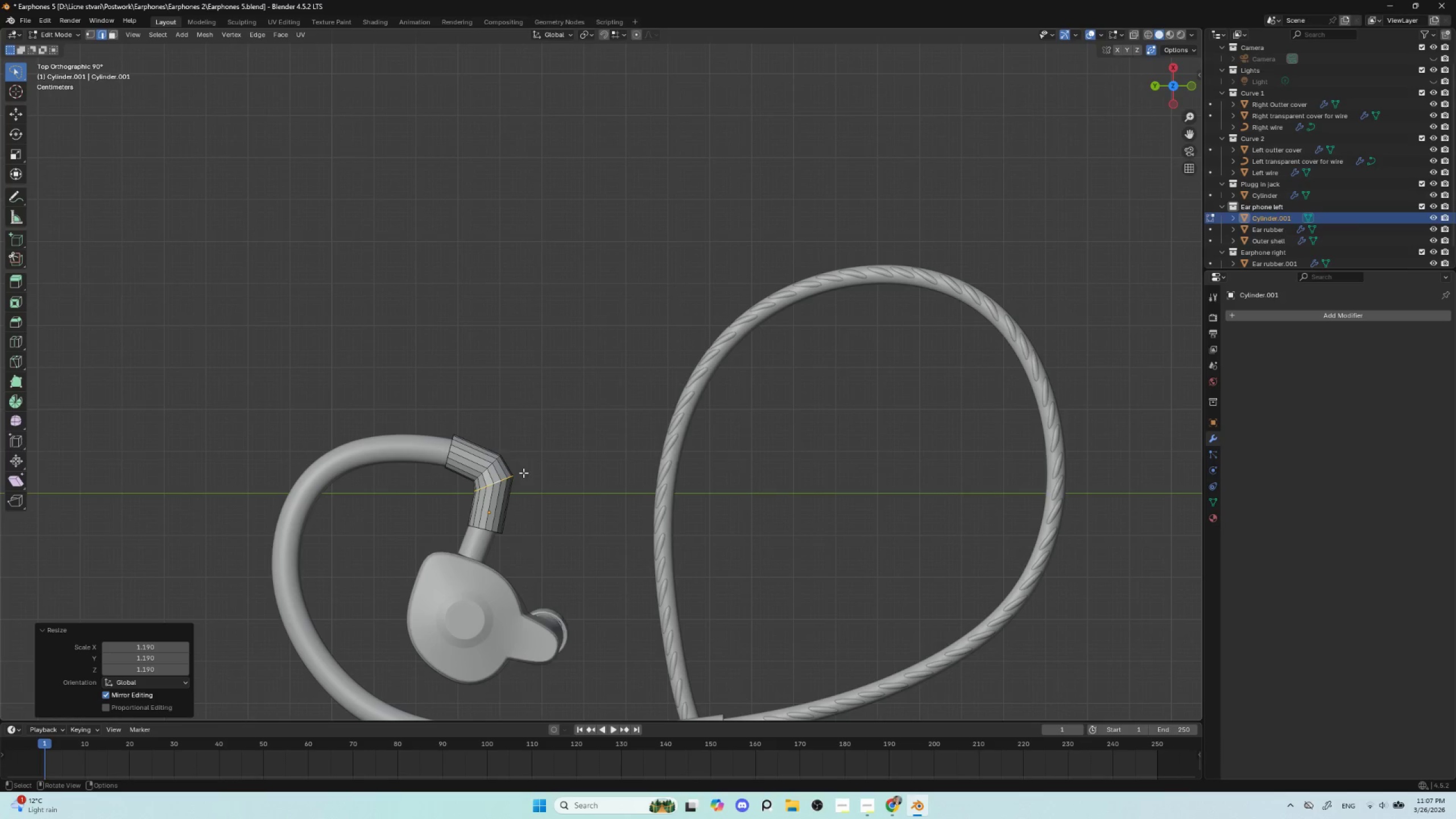 
hold_key(key=AltLeft, duration=1.49)
left_click([495, 461])
 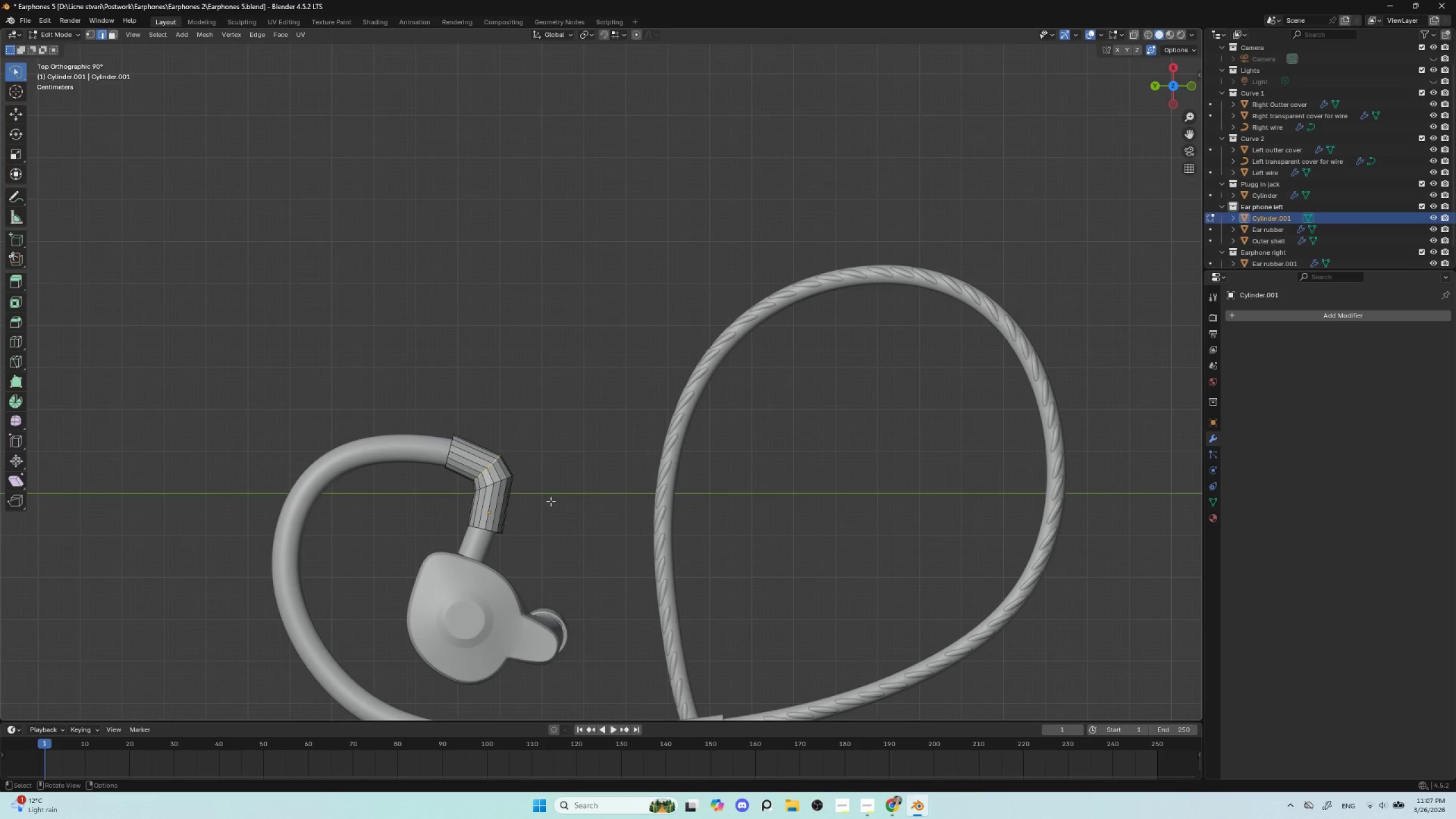 
key(Tab)
 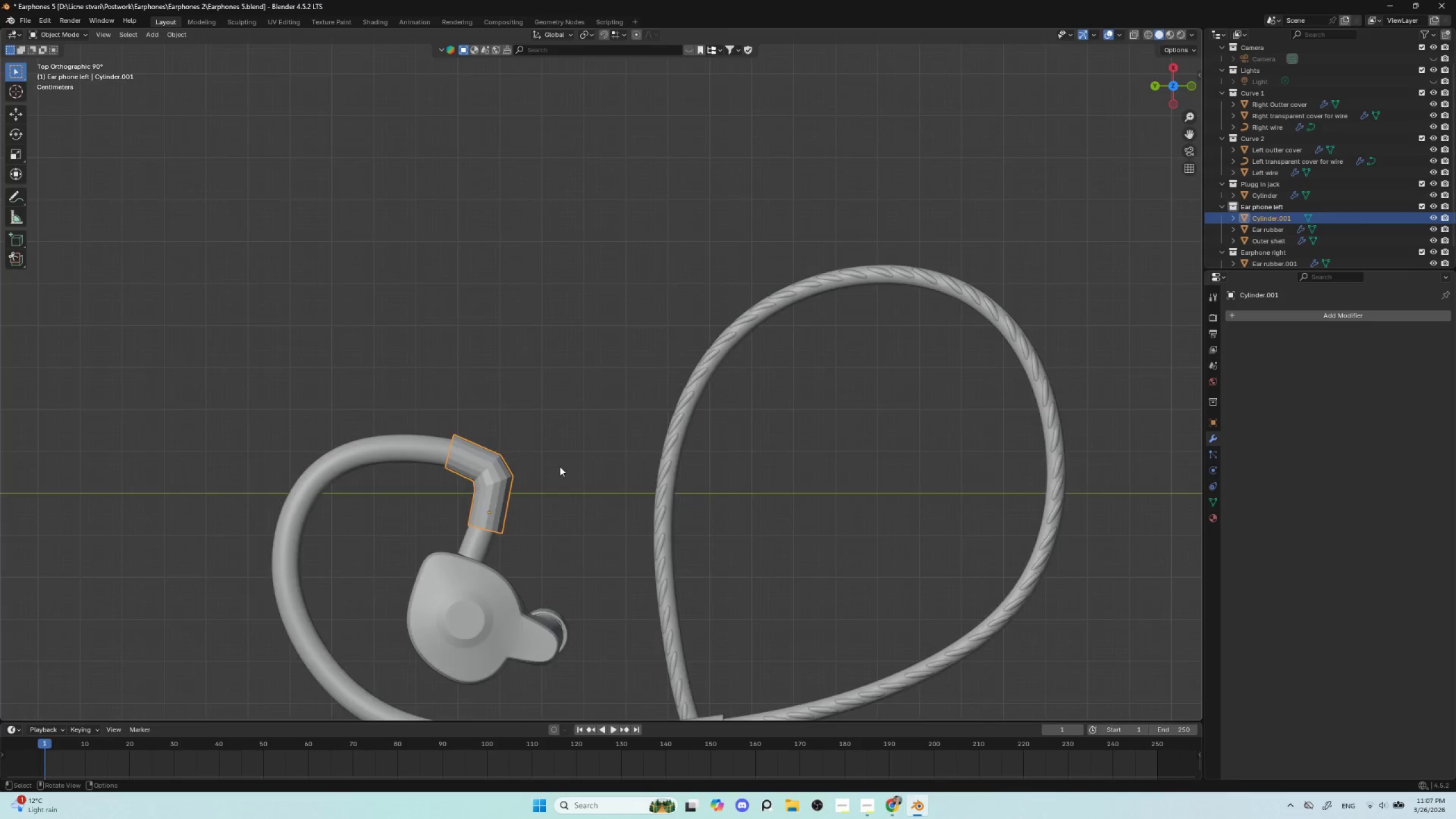 
scroll: coordinate [560, 489], scroll_direction: down, amount: 5.0
 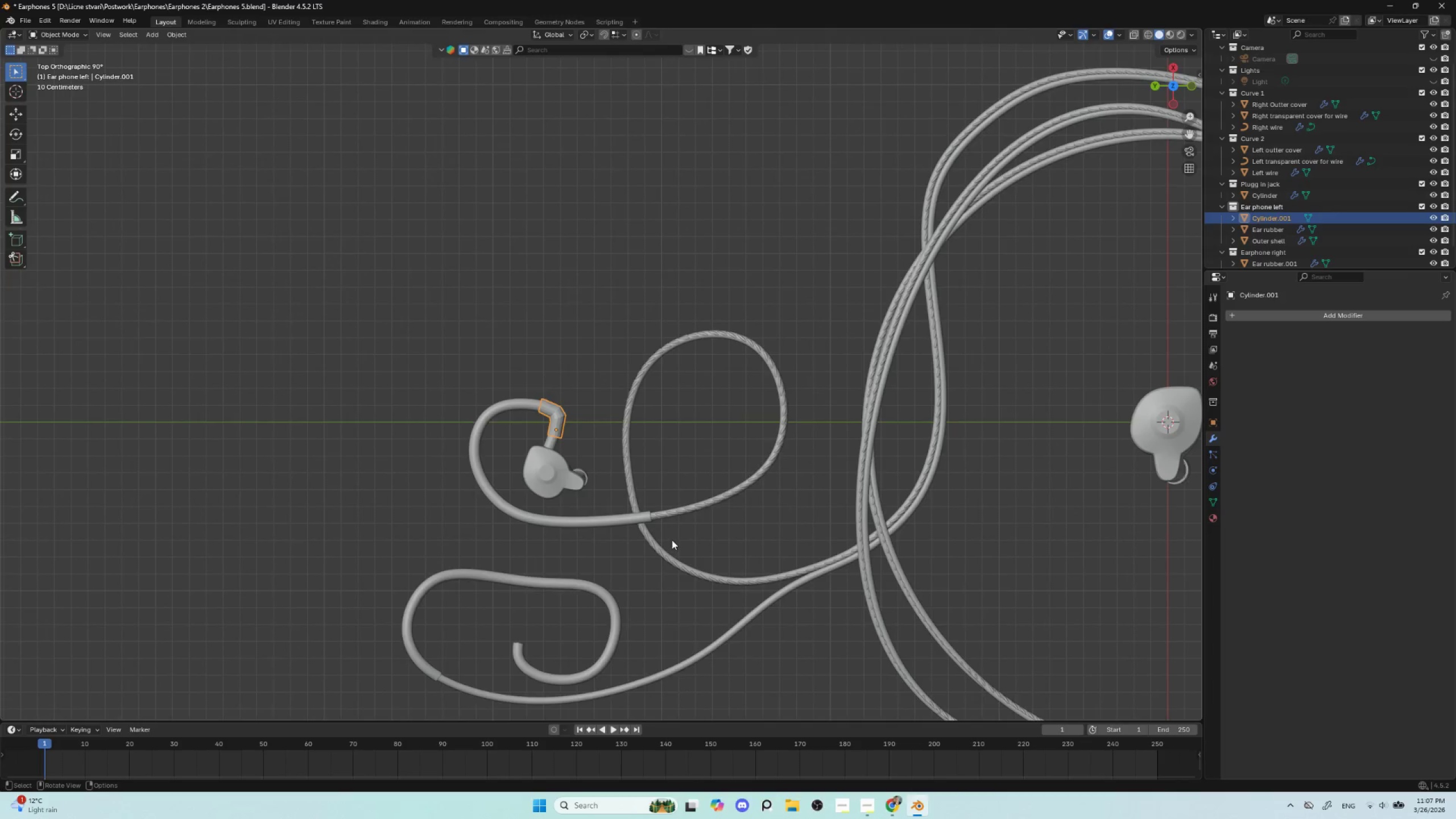 
scroll: coordinate [672, 540], scroll_direction: up, amount: 4.0
 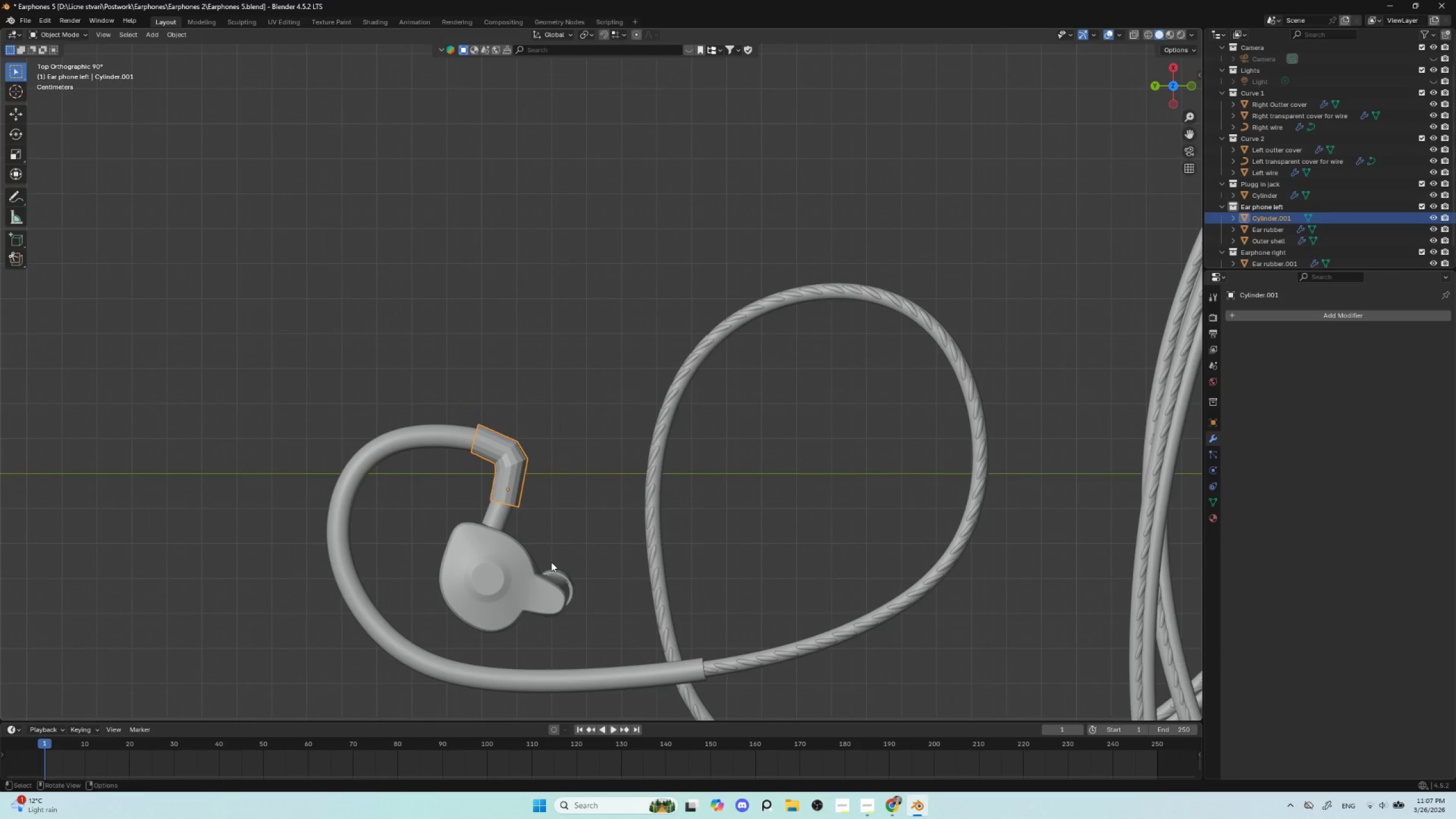 
hold_key(key=ShiftLeft, duration=0.55)
 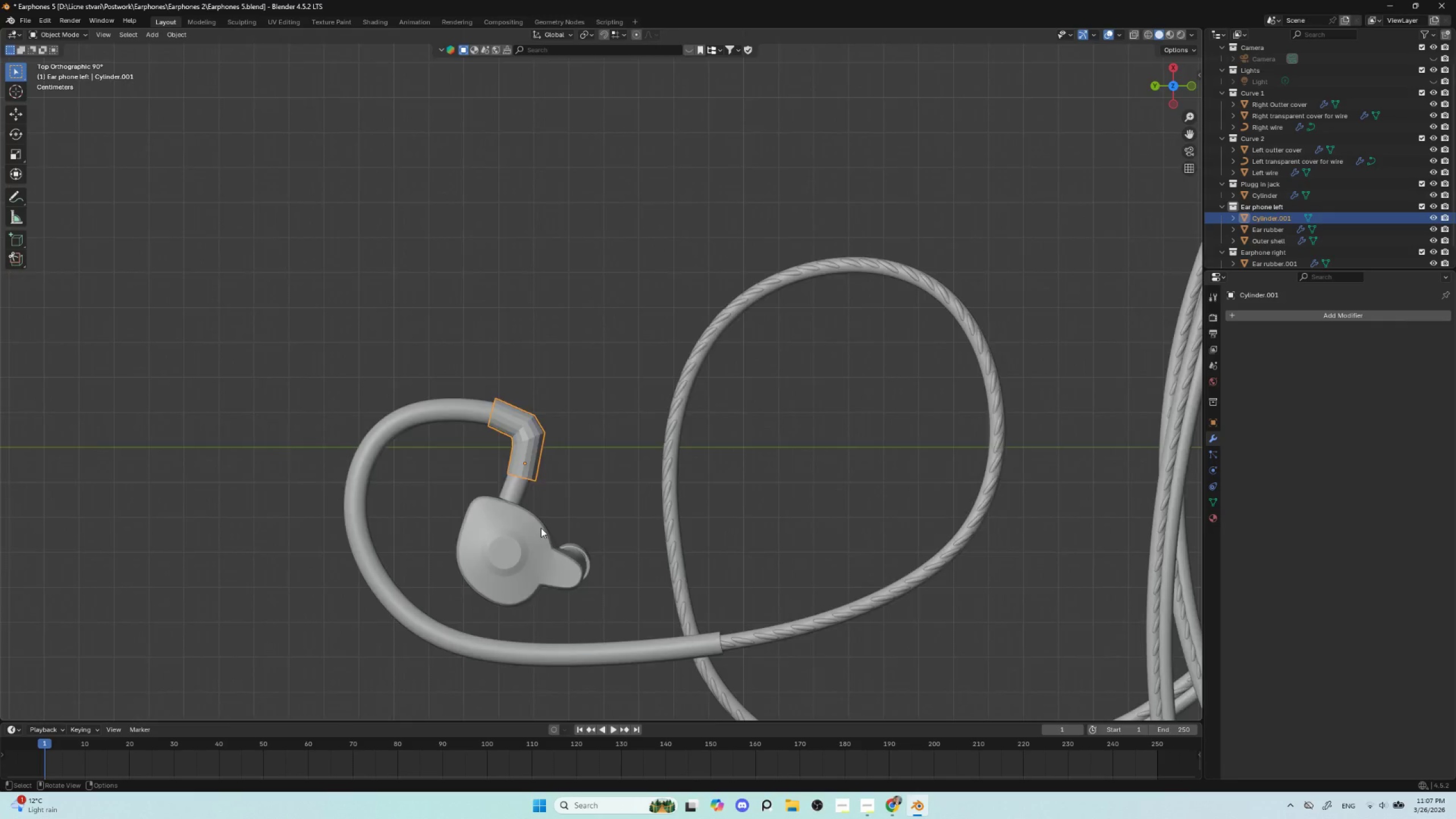 
key(Tab)
 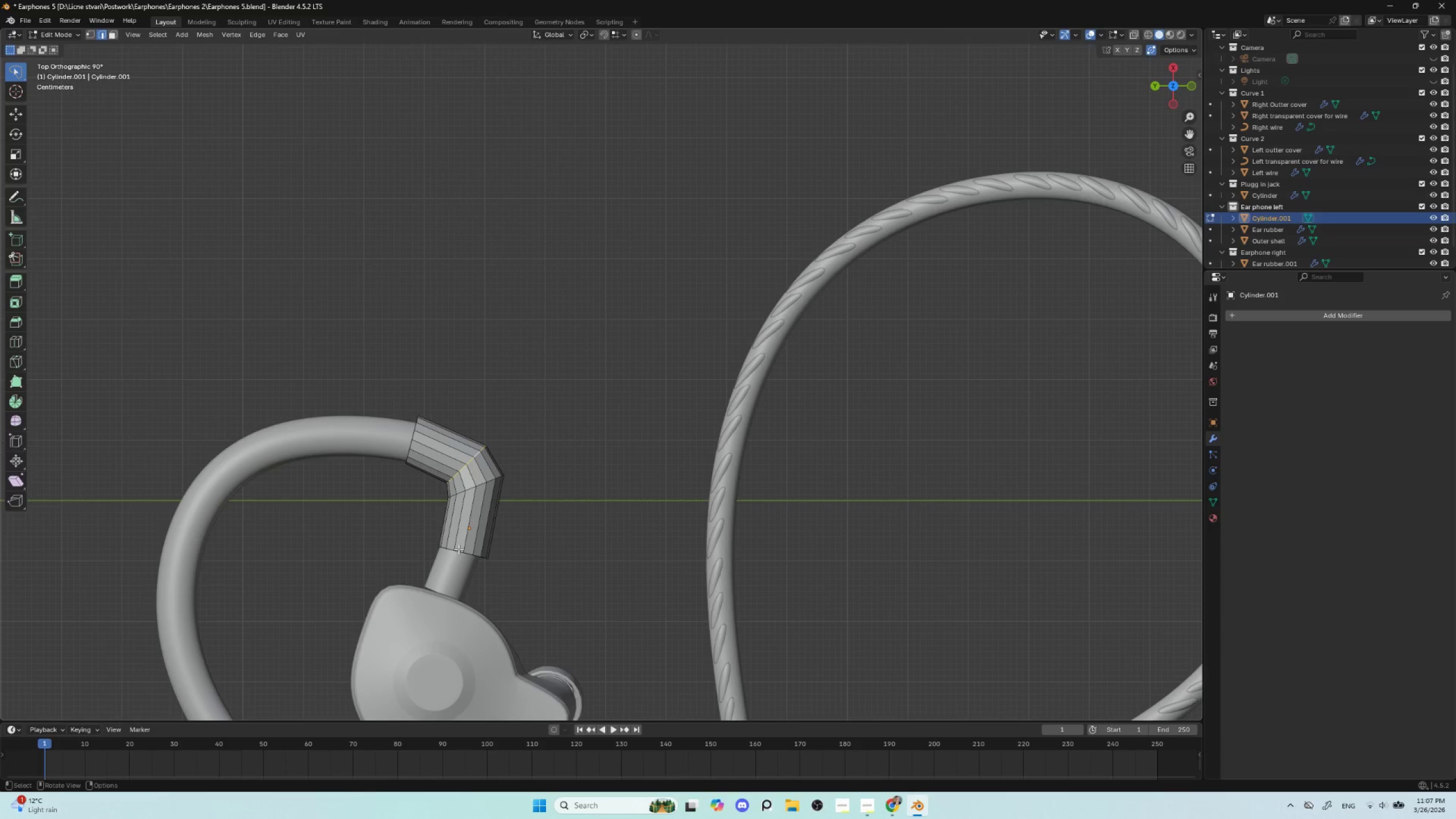 
scroll: coordinate [537, 522], scroll_direction: up, amount: 3.0
 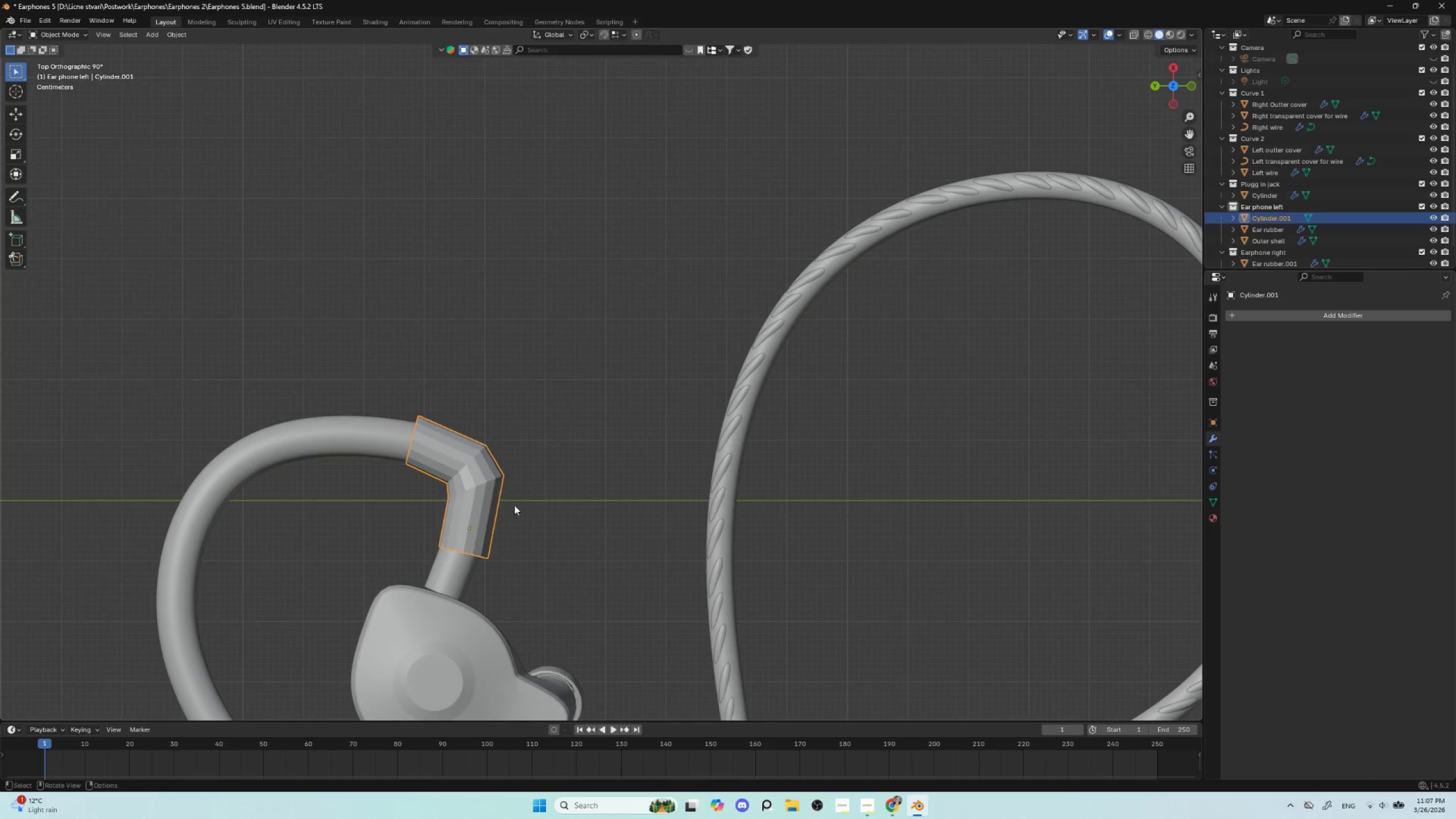 
hold_key(key=AltLeft, duration=0.73)
left_click([459, 551])
 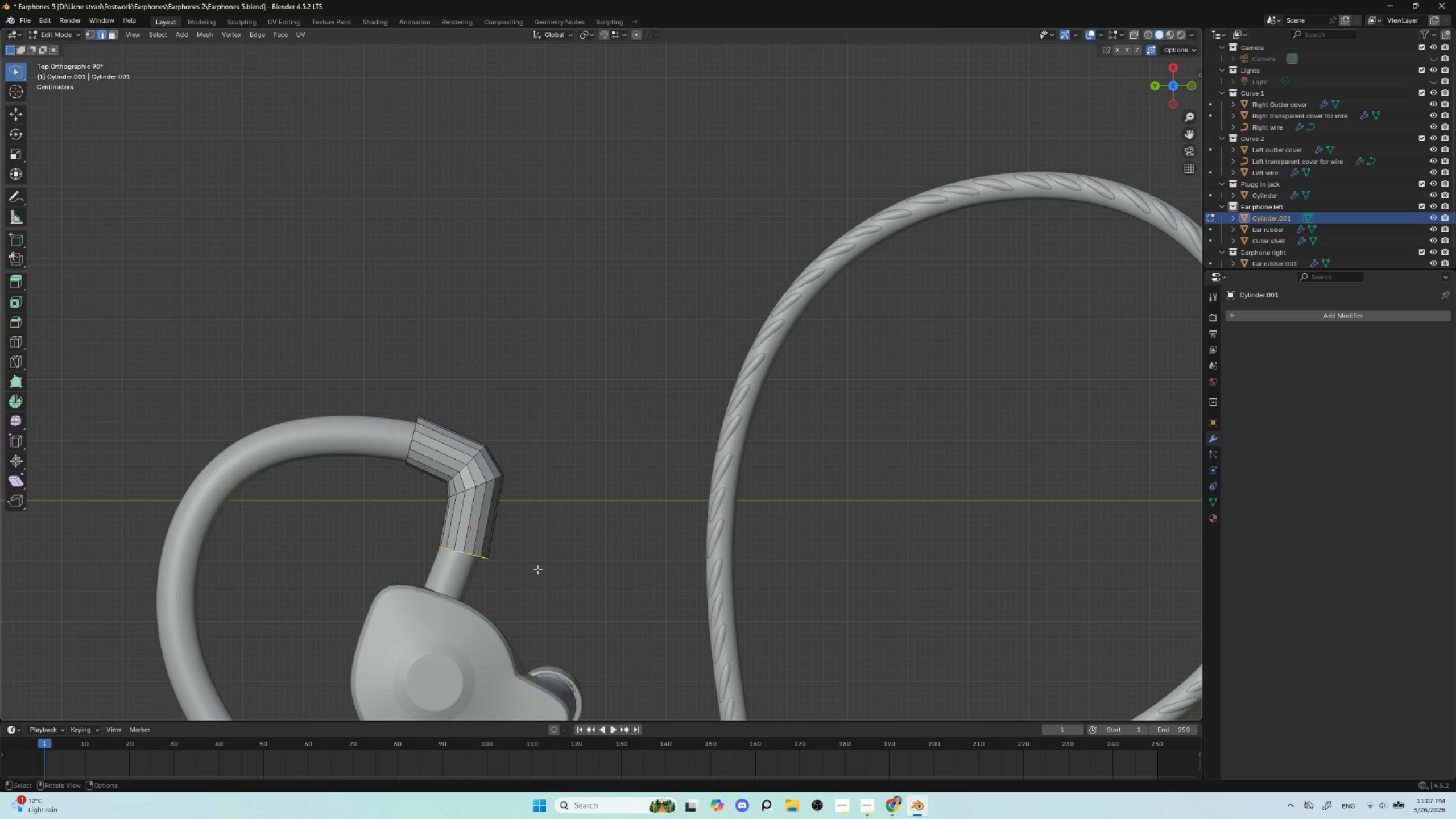 
key(G)
 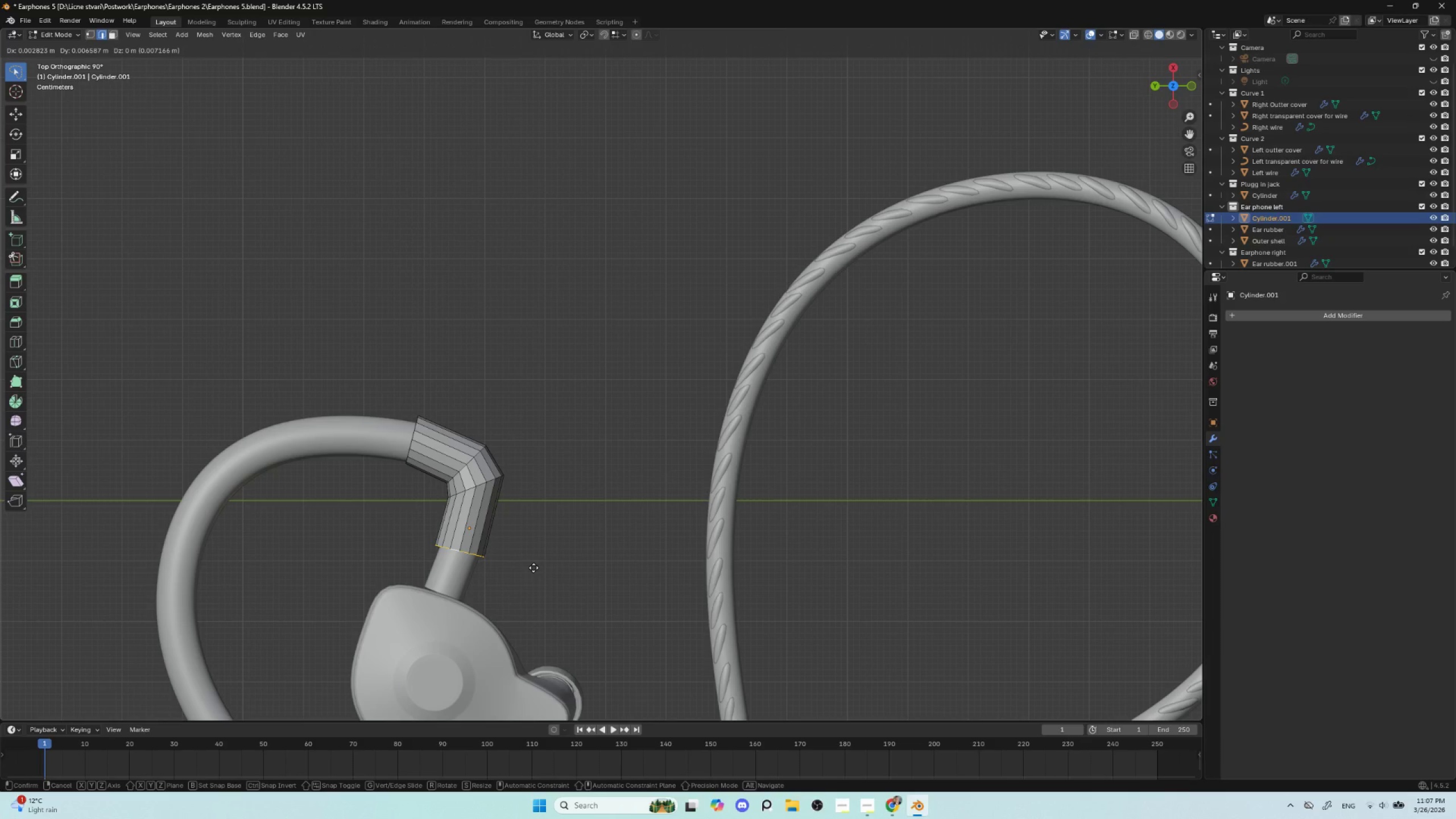 
left_click([533, 568])
 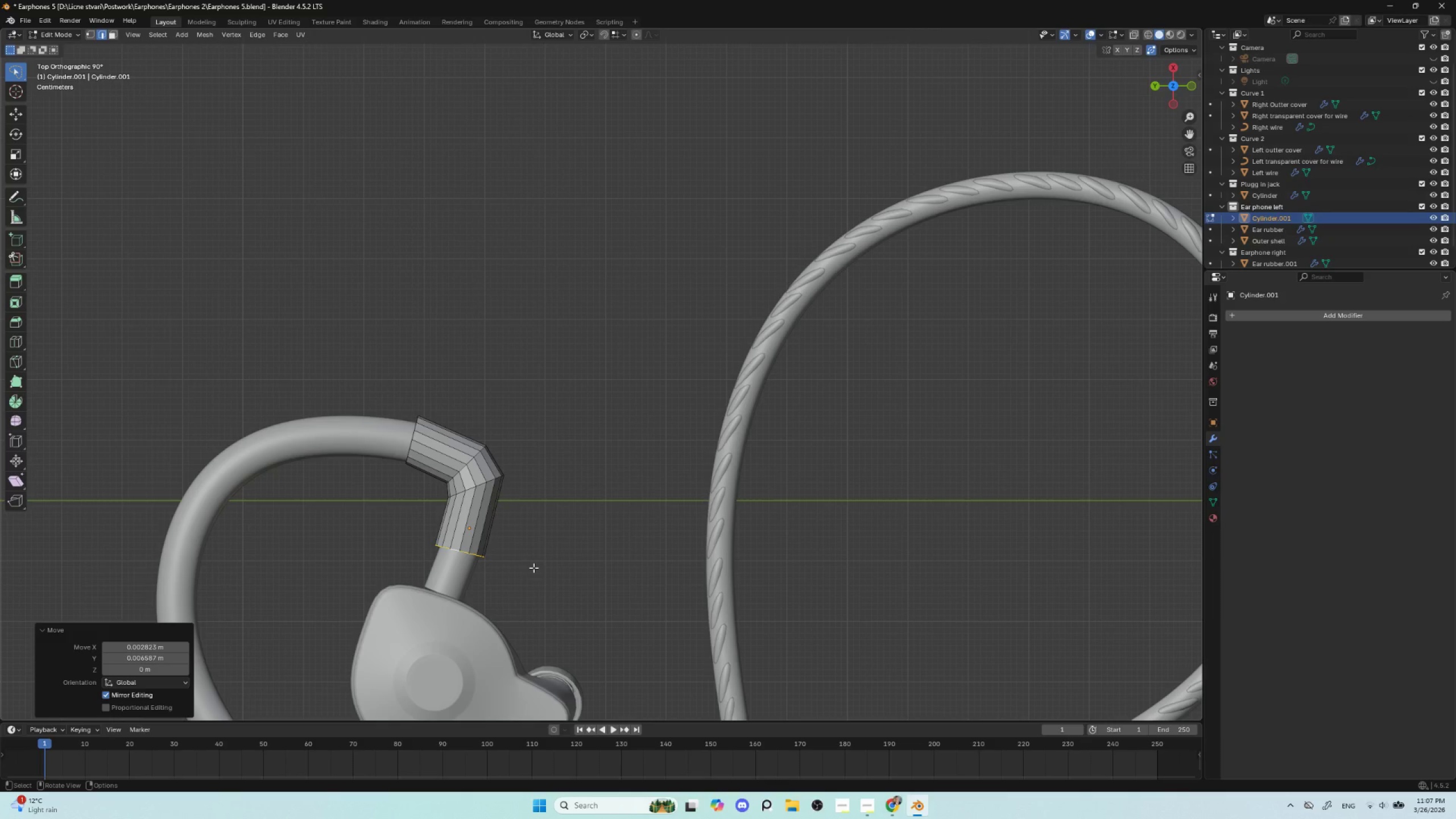 
type(gg)
 